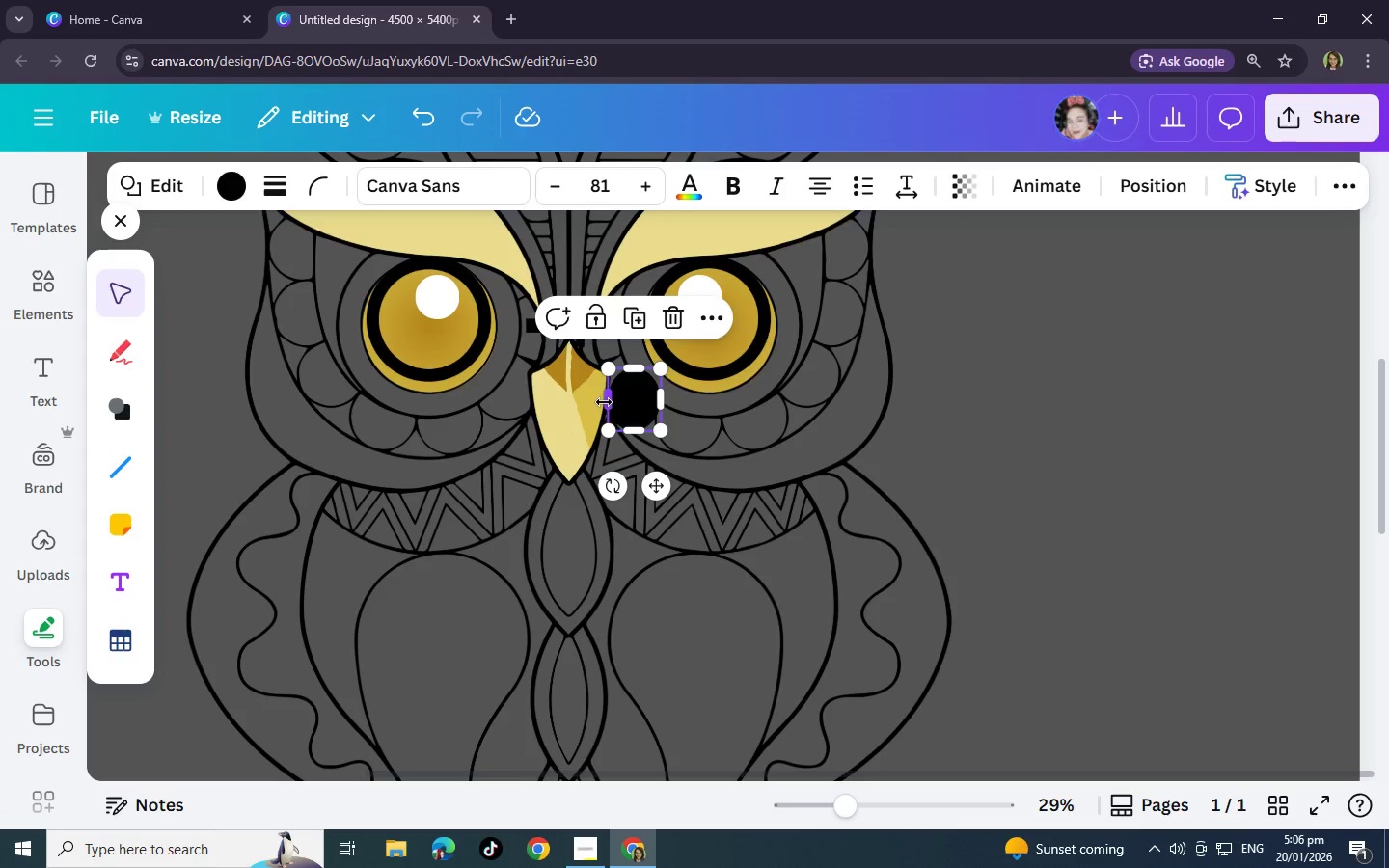 
key(Control+C)
 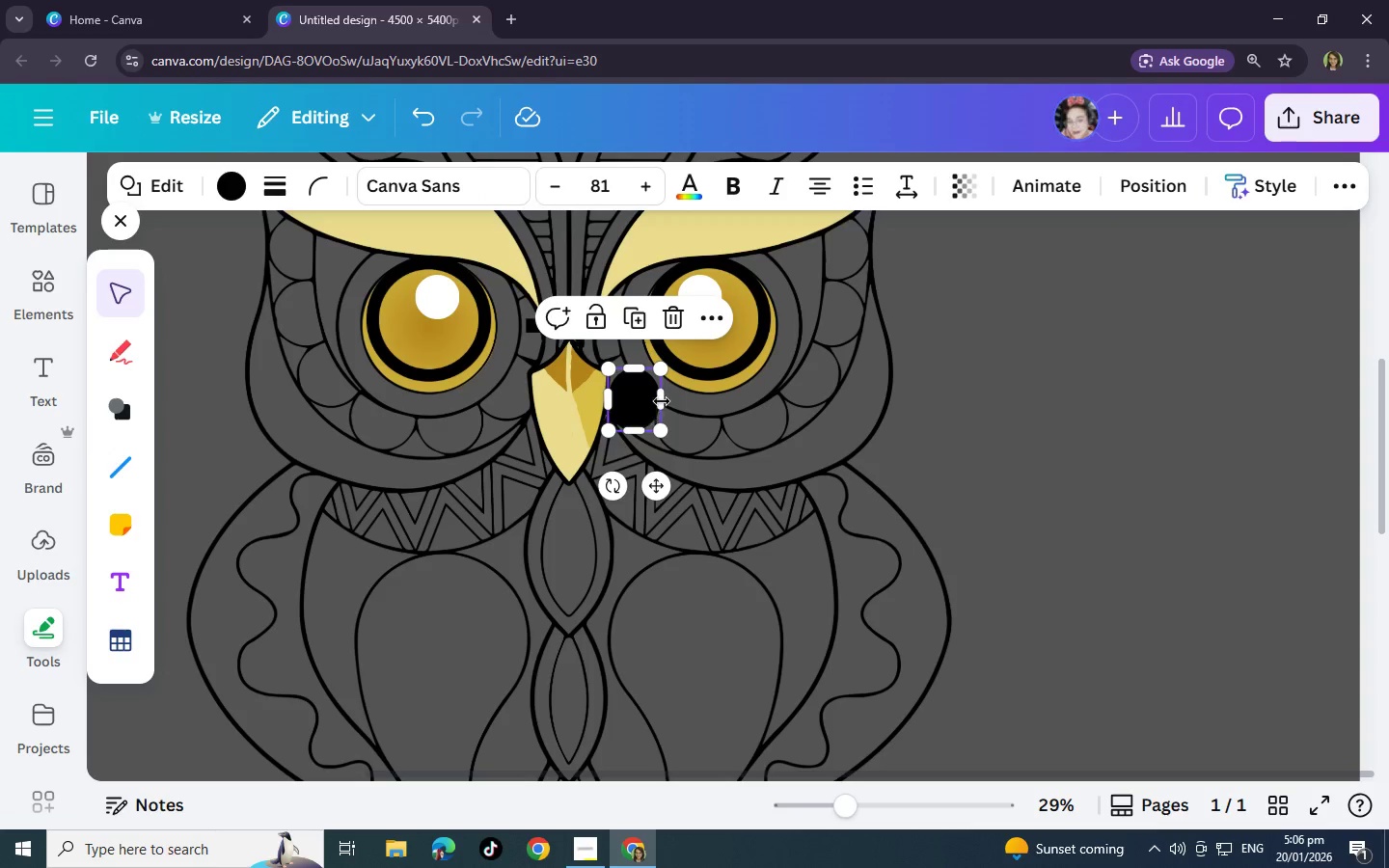 
key(Control+V)
 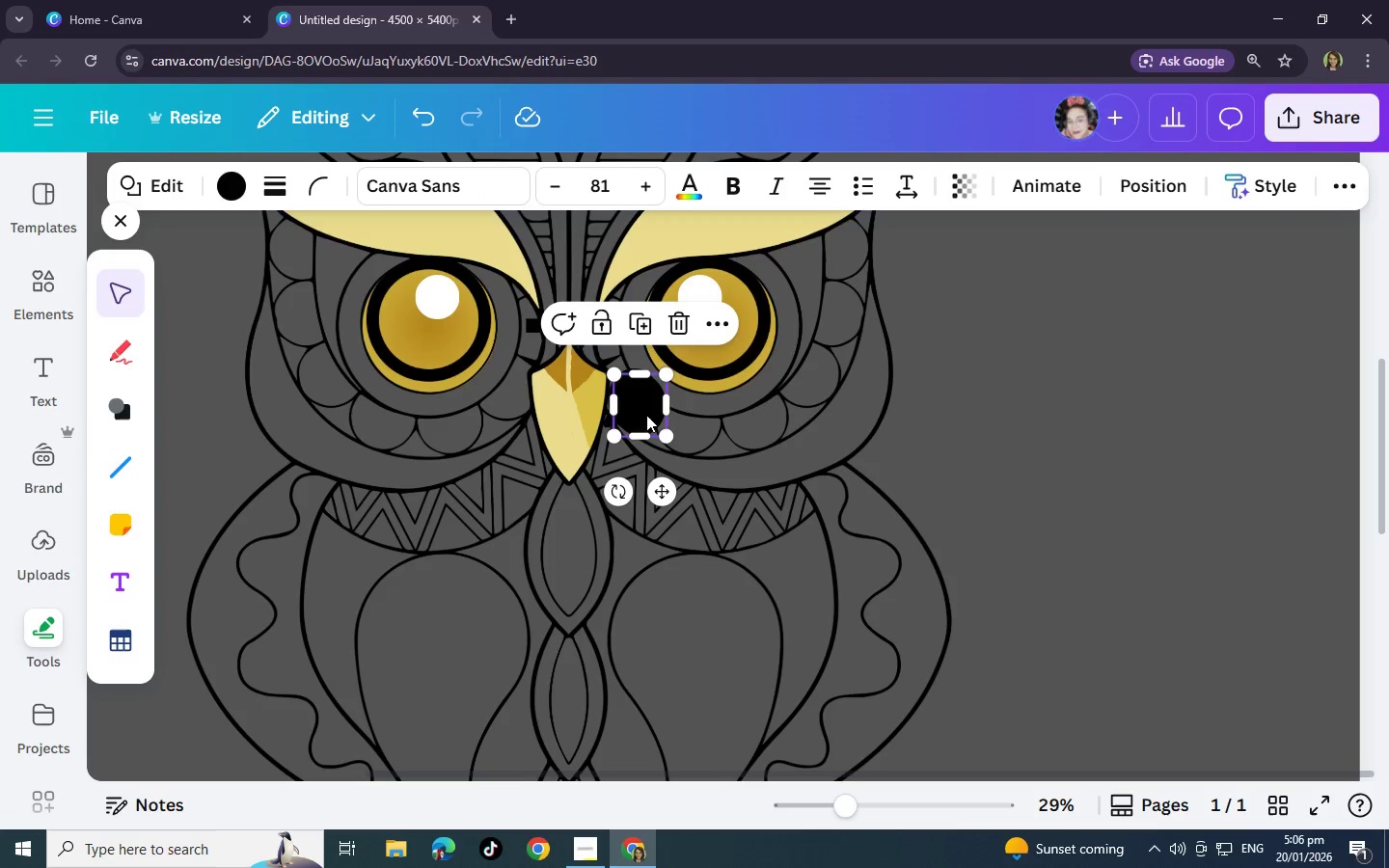 
left_click_drag(start_coordinate=[647, 413], to_coordinate=[510, 409])
 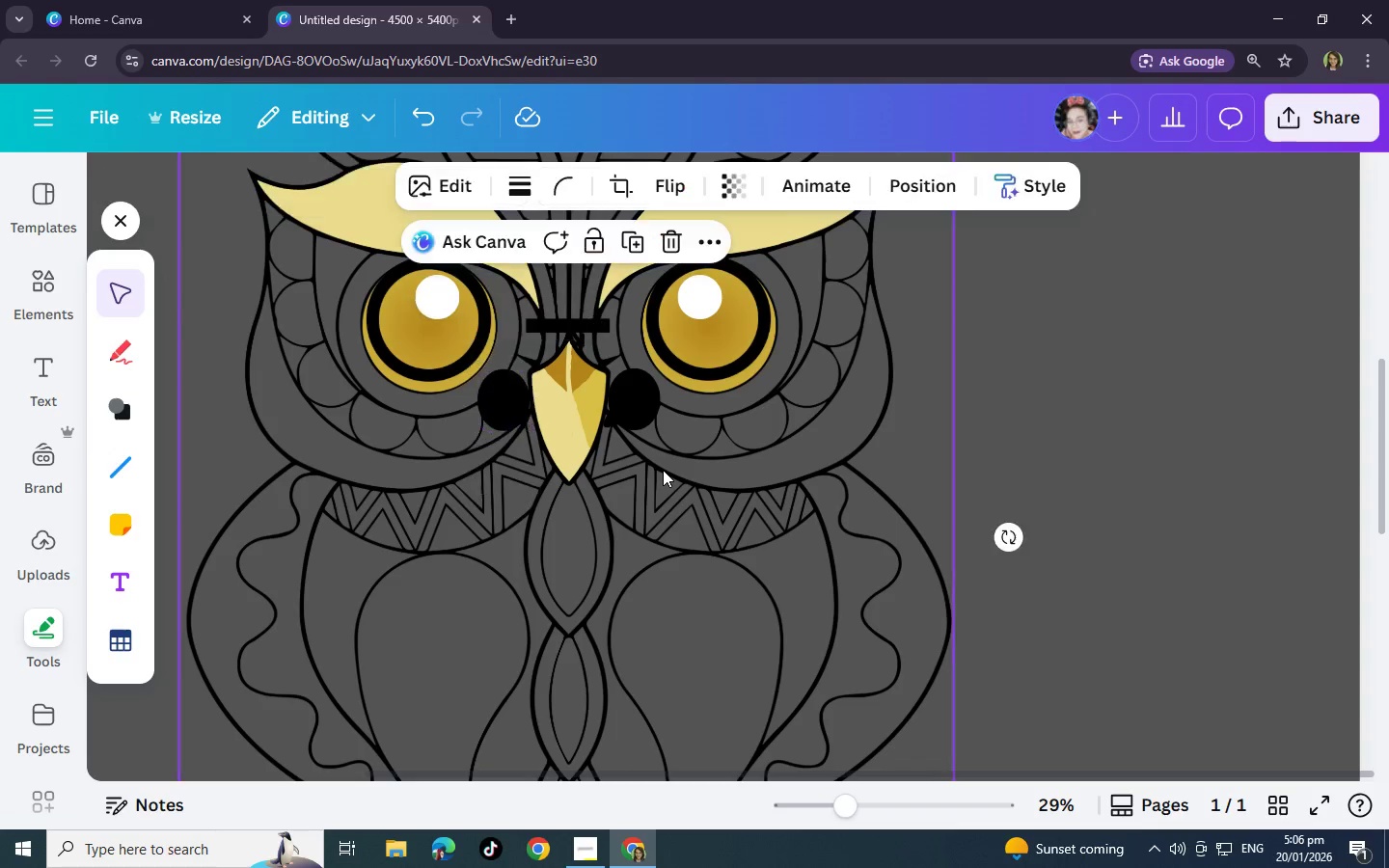 
left_click([663, 470])
 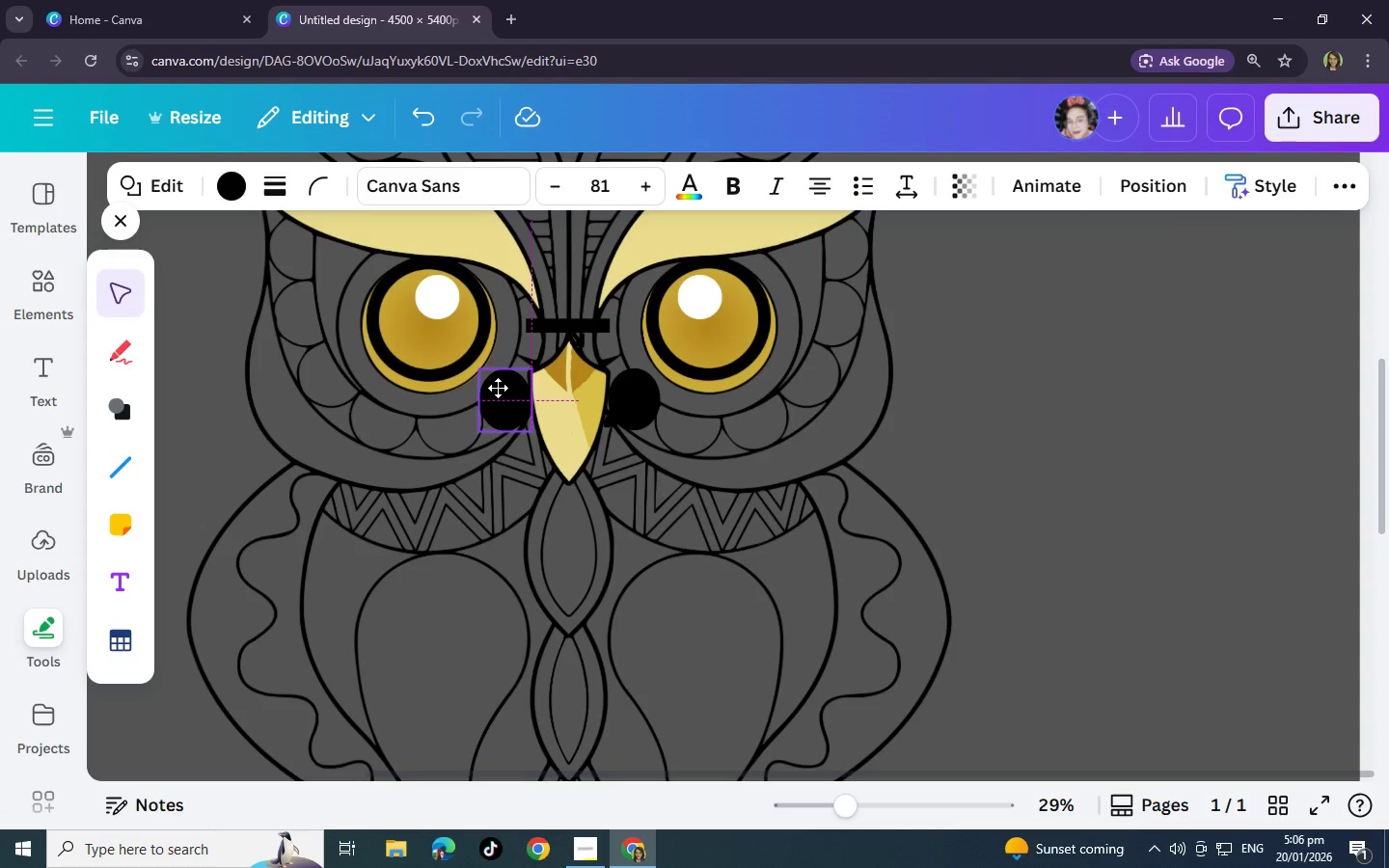 
left_click([525, 541])
 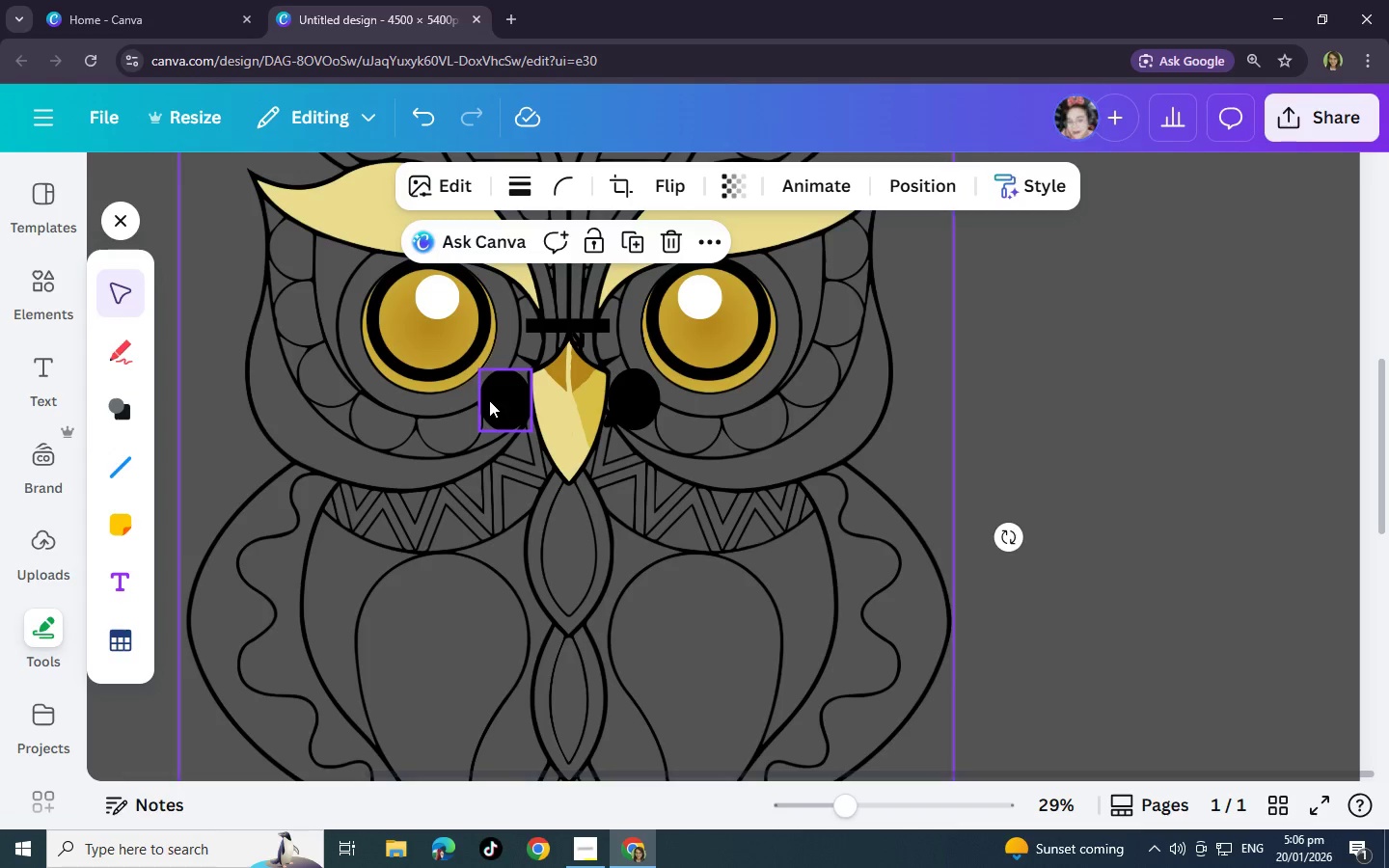 
left_click([496, 400])
 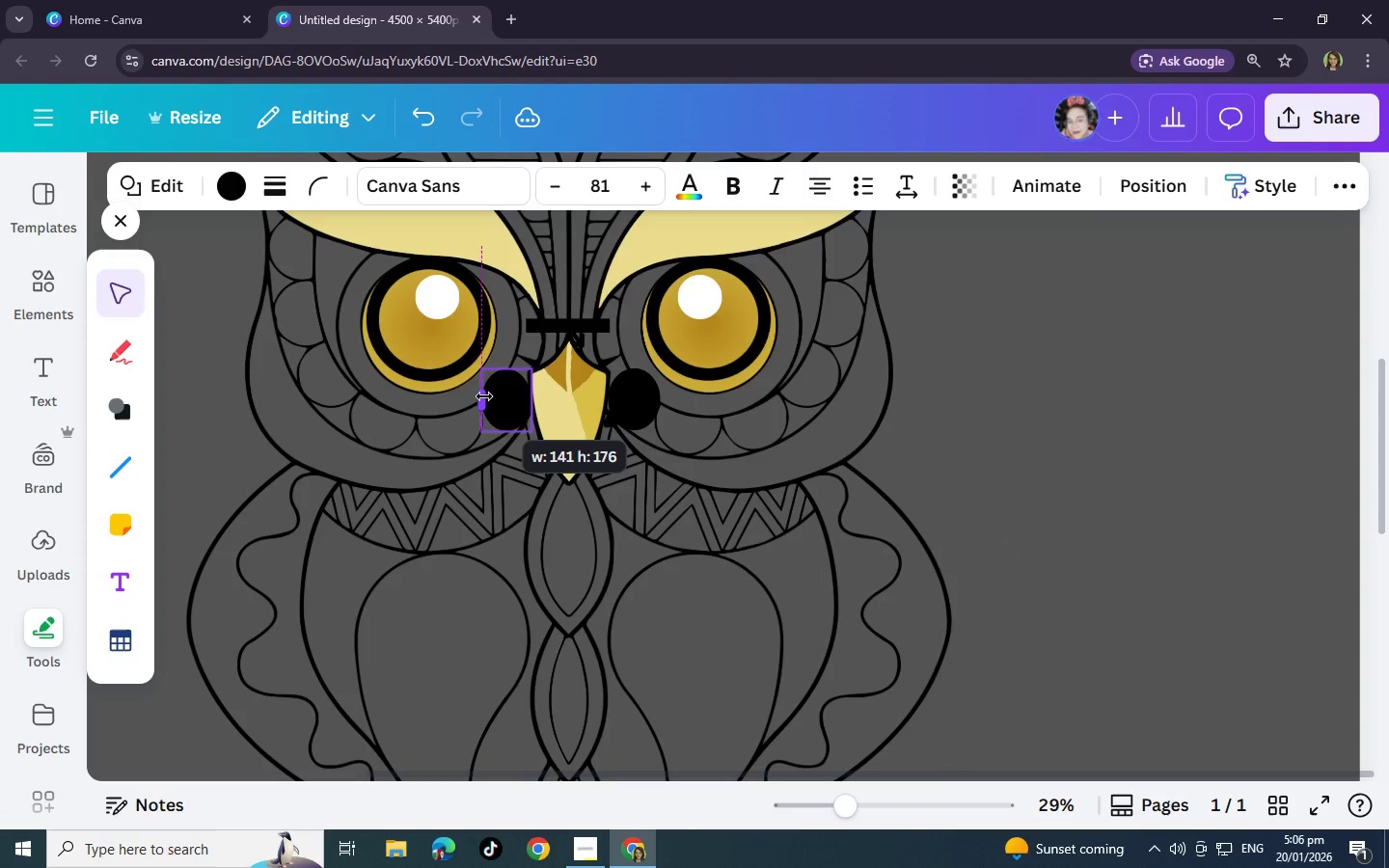 
left_click([596, 562])
 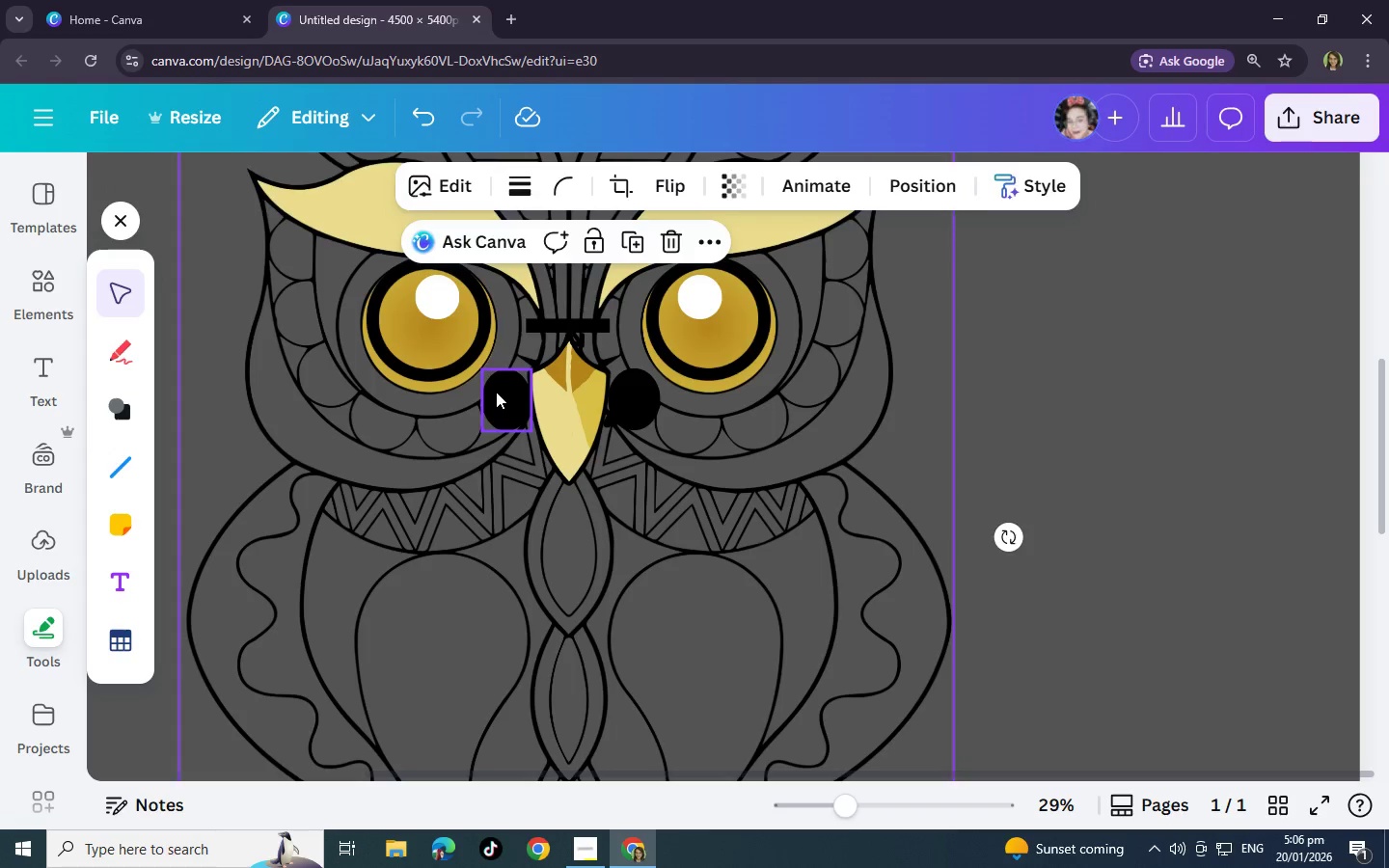 
left_click([496, 392])
 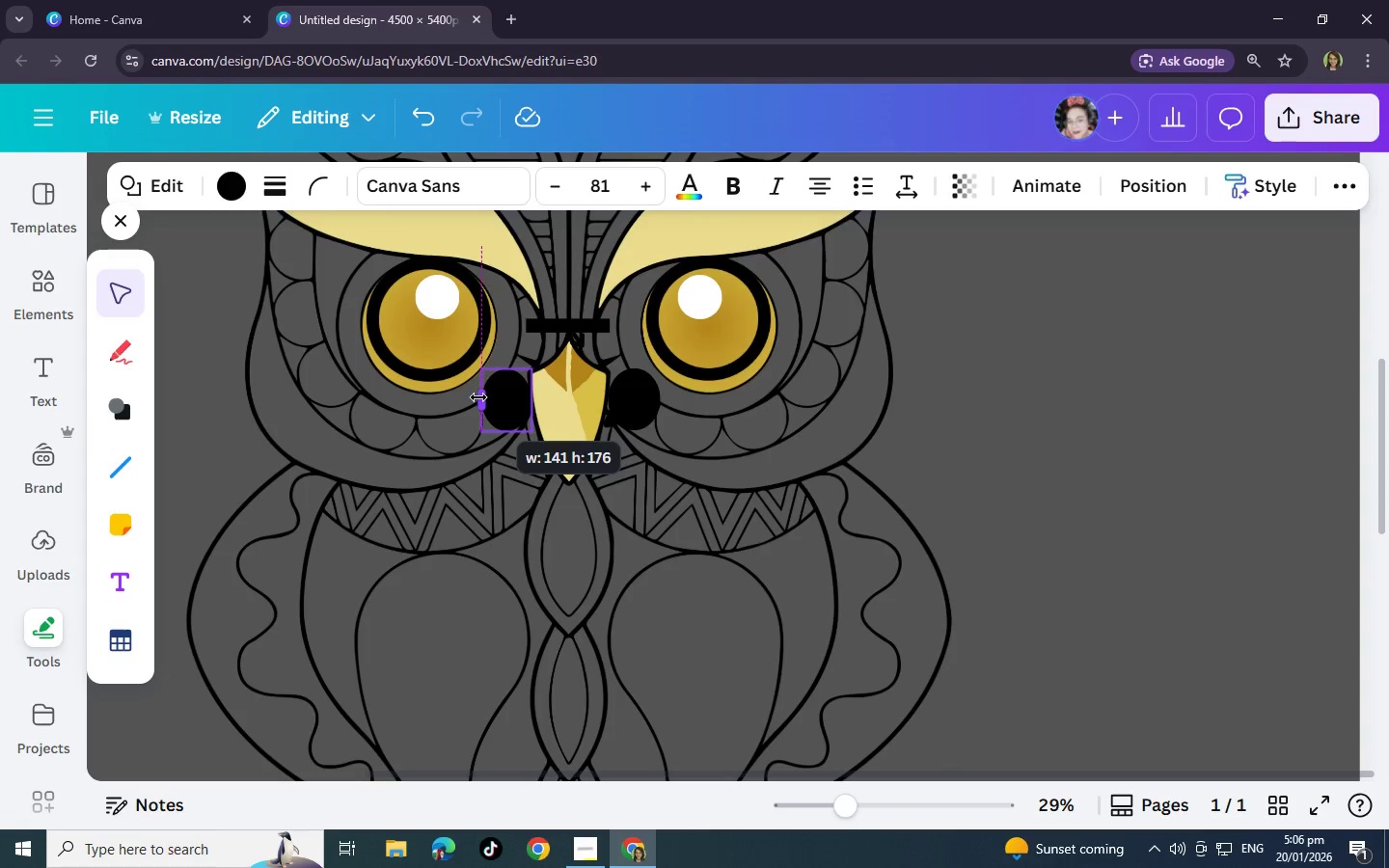 
left_click([580, 536])
 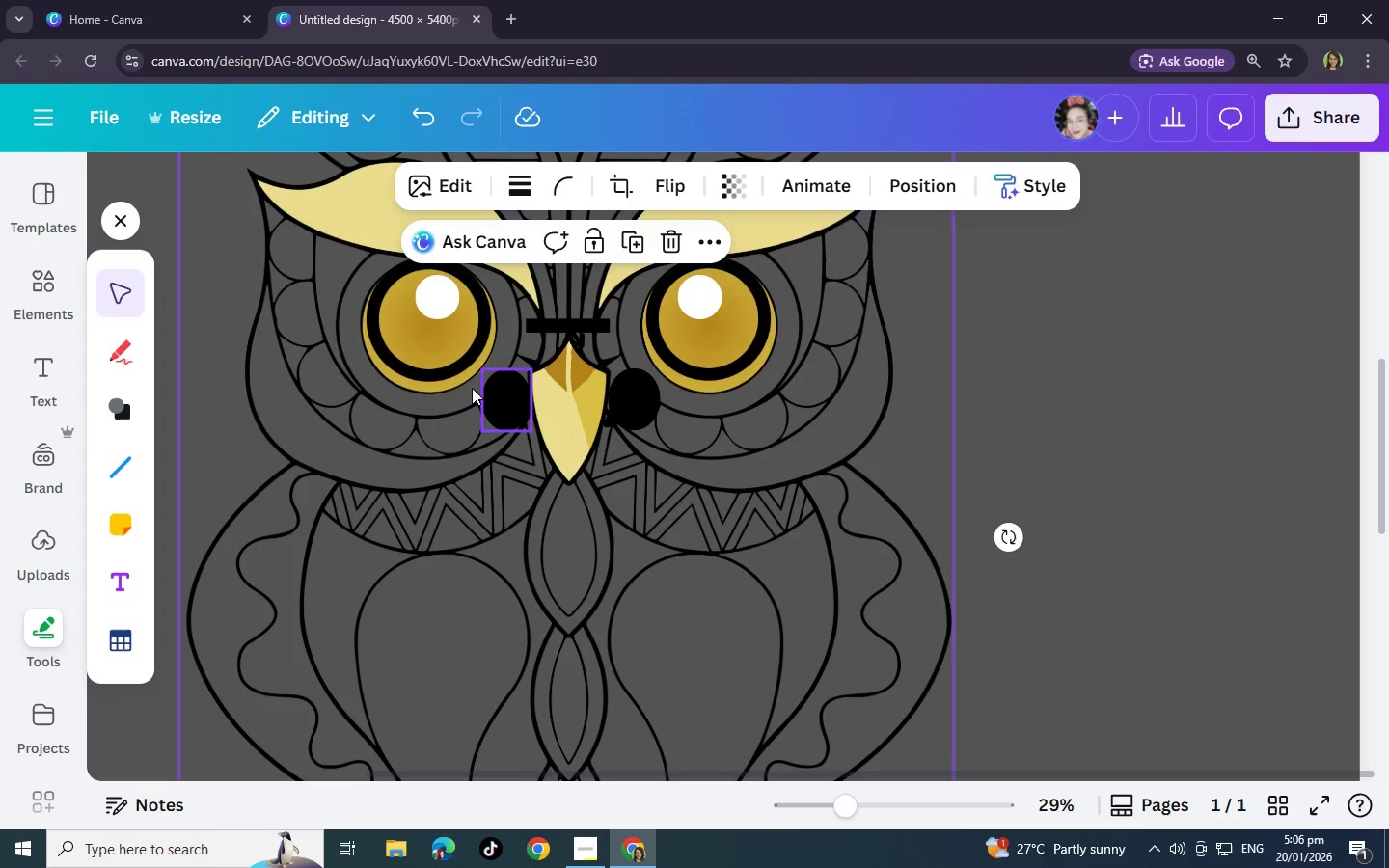 
left_click([484, 391])
 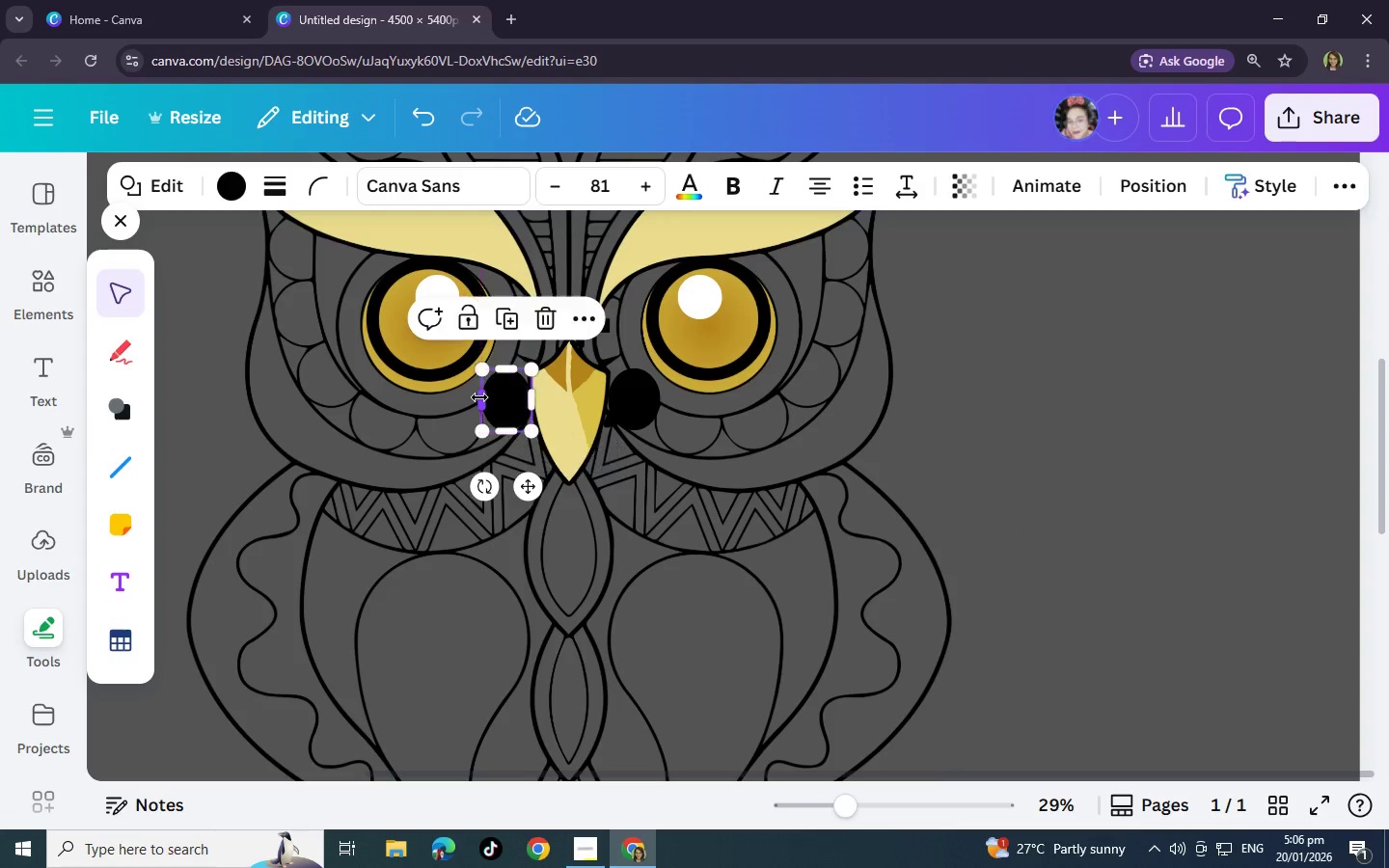 
left_click([572, 564])
 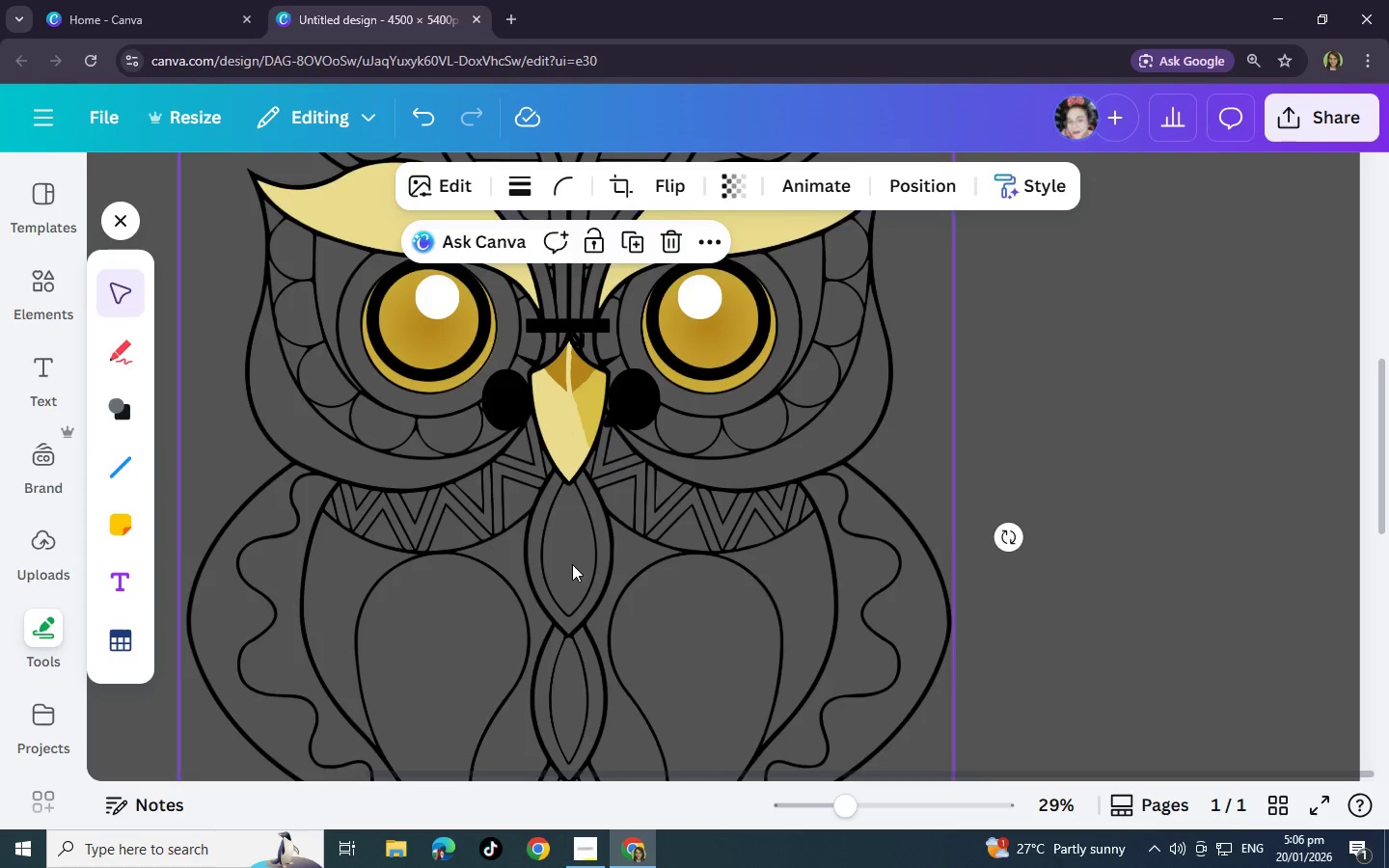 
scroll: coordinate [572, 564], scroll_direction: up, amount: 2.0
 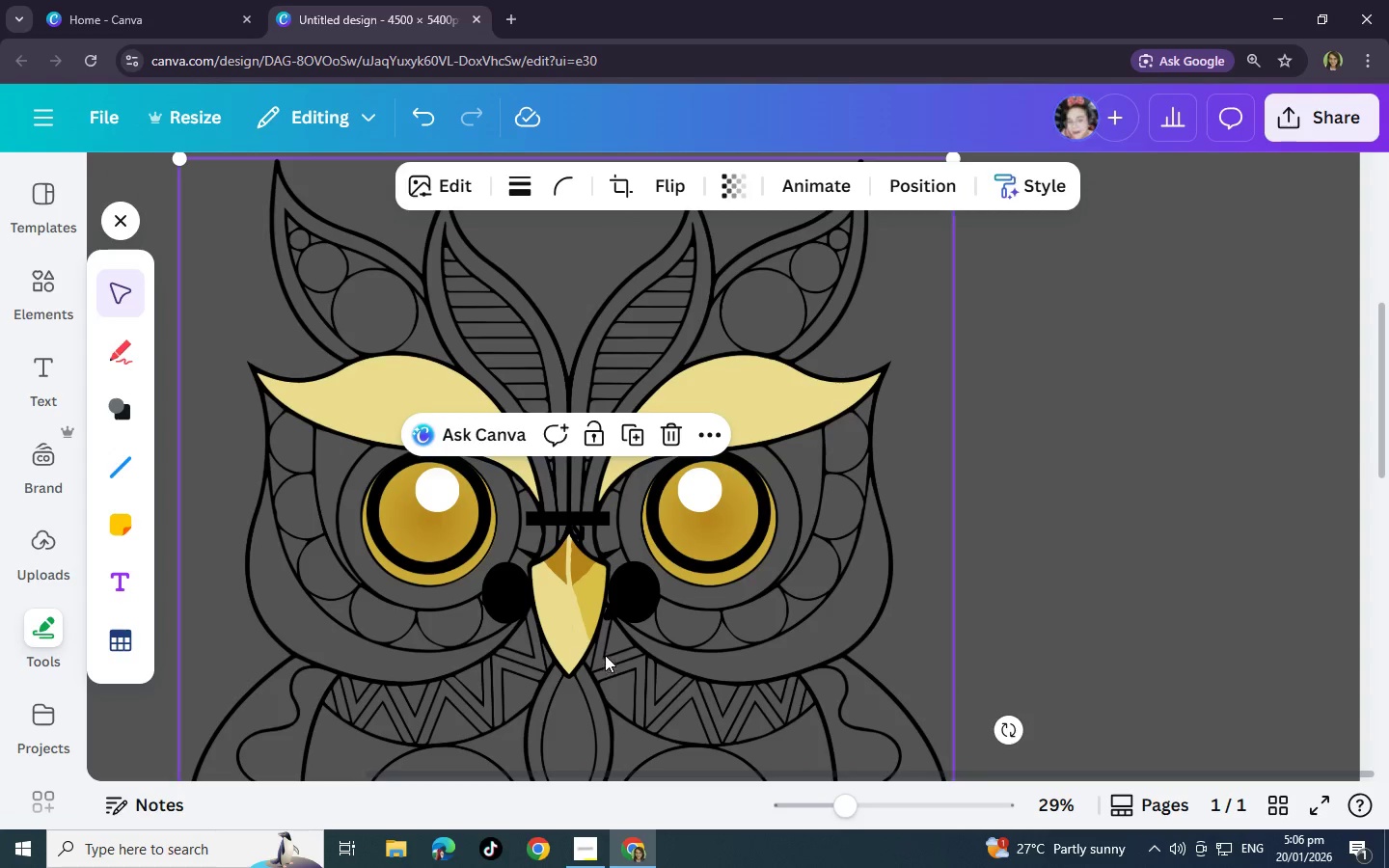 
scroll: coordinate [620, 662], scroll_direction: down, amount: 2.0
 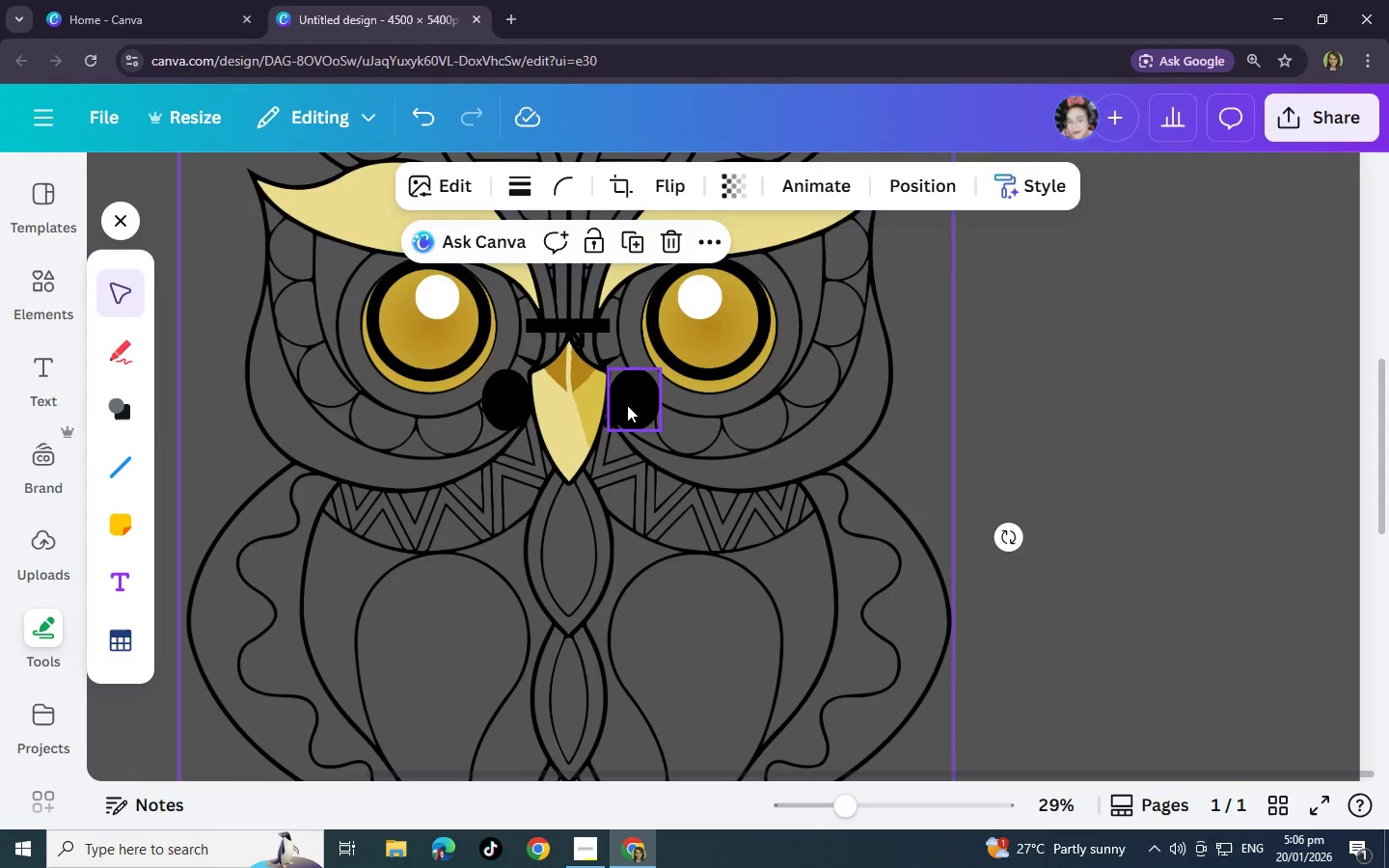 
left_click([627, 402])
 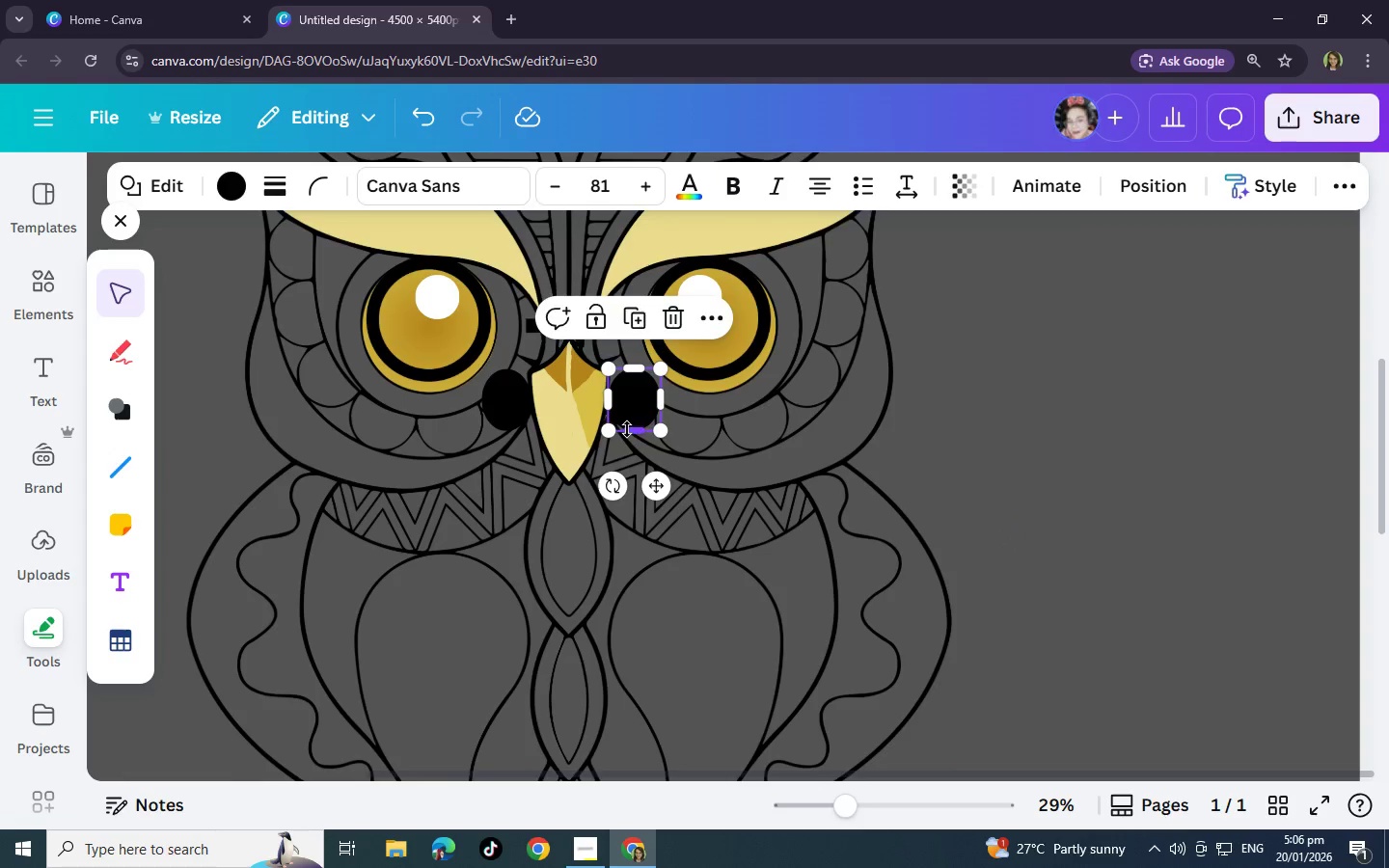 
scroll: coordinate [627, 429], scroll_direction: up, amount: 2.0
 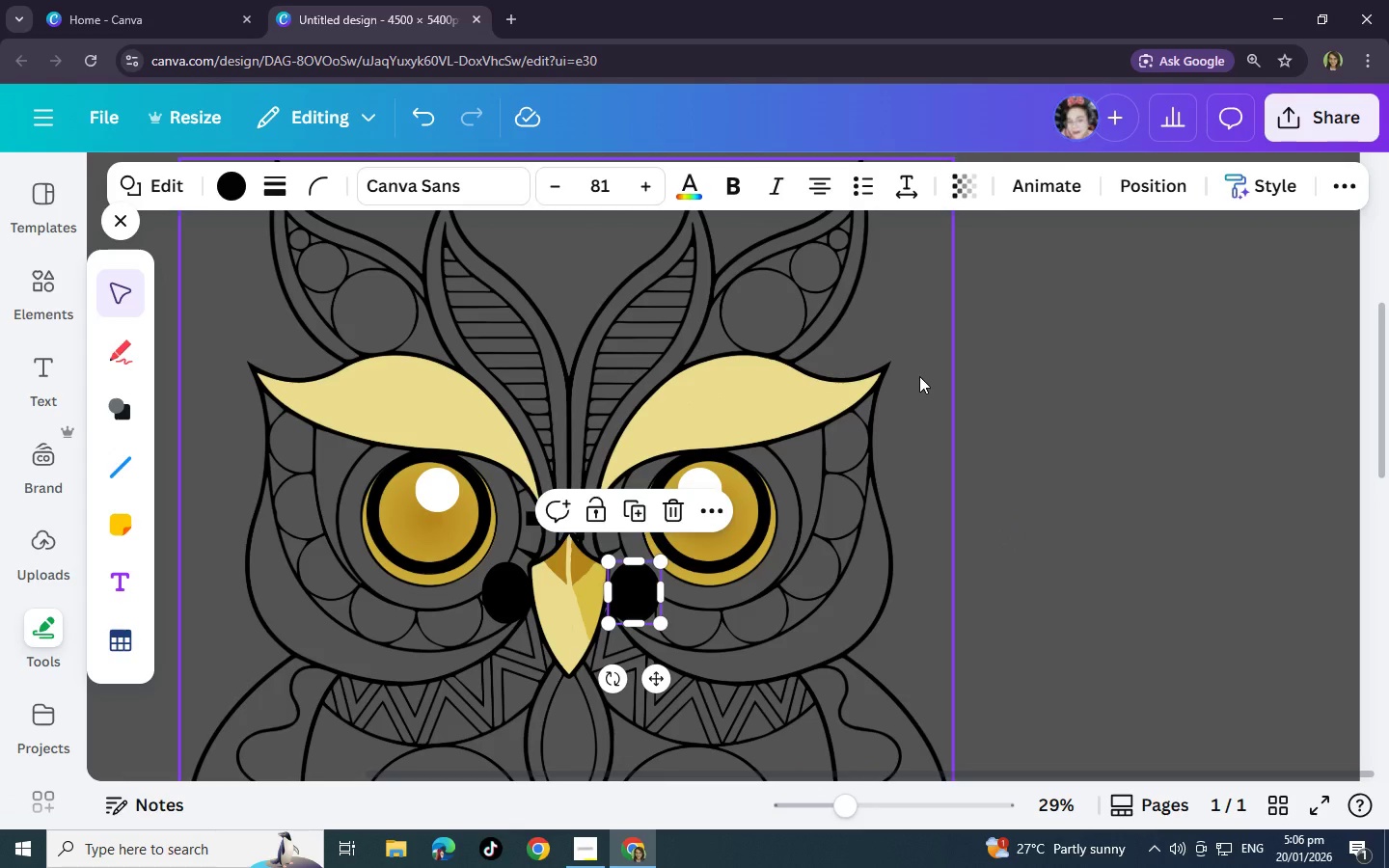 
wait(18.22)
 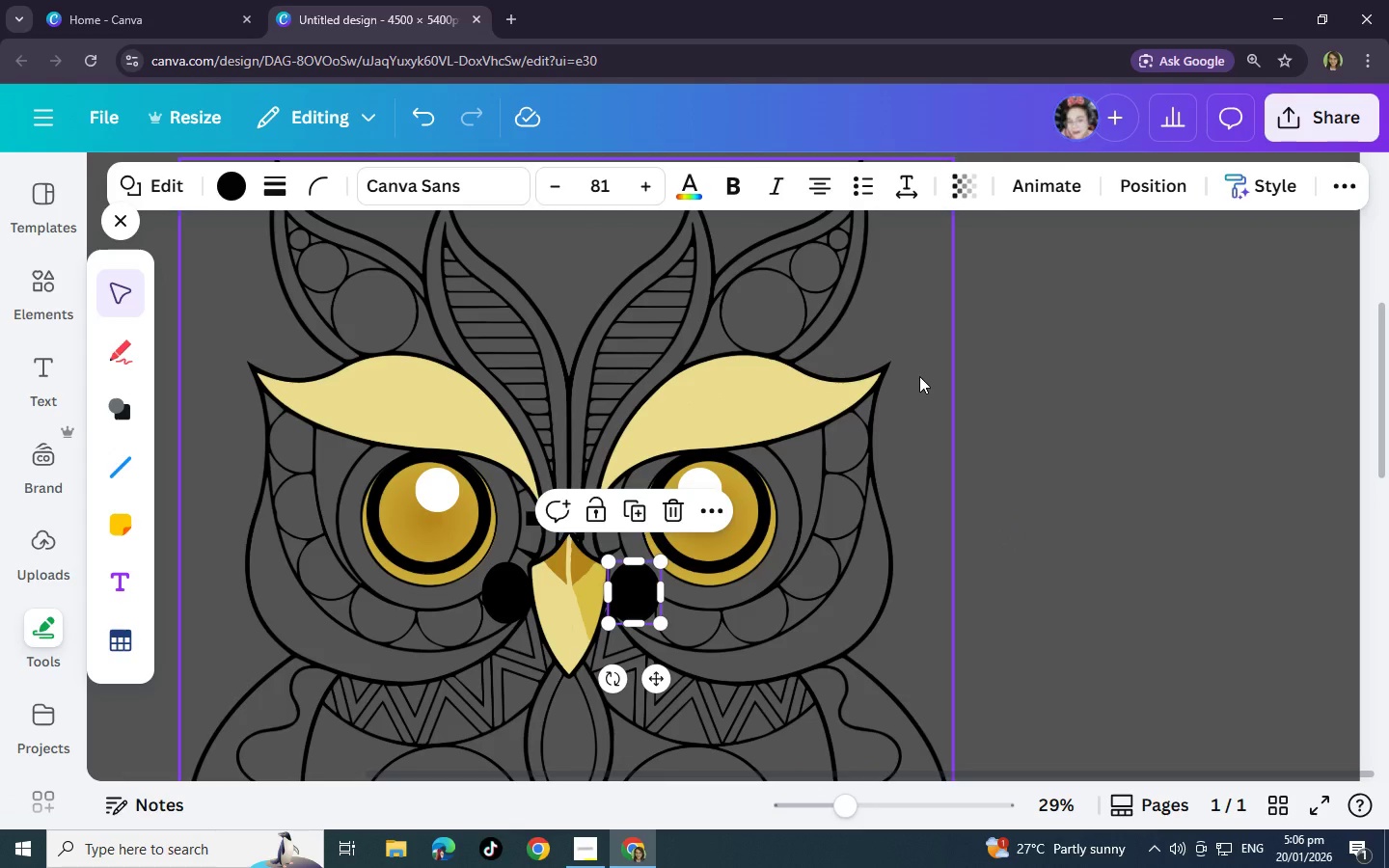 
scroll: coordinate [584, 504], scroll_direction: up, amount: 1.0
 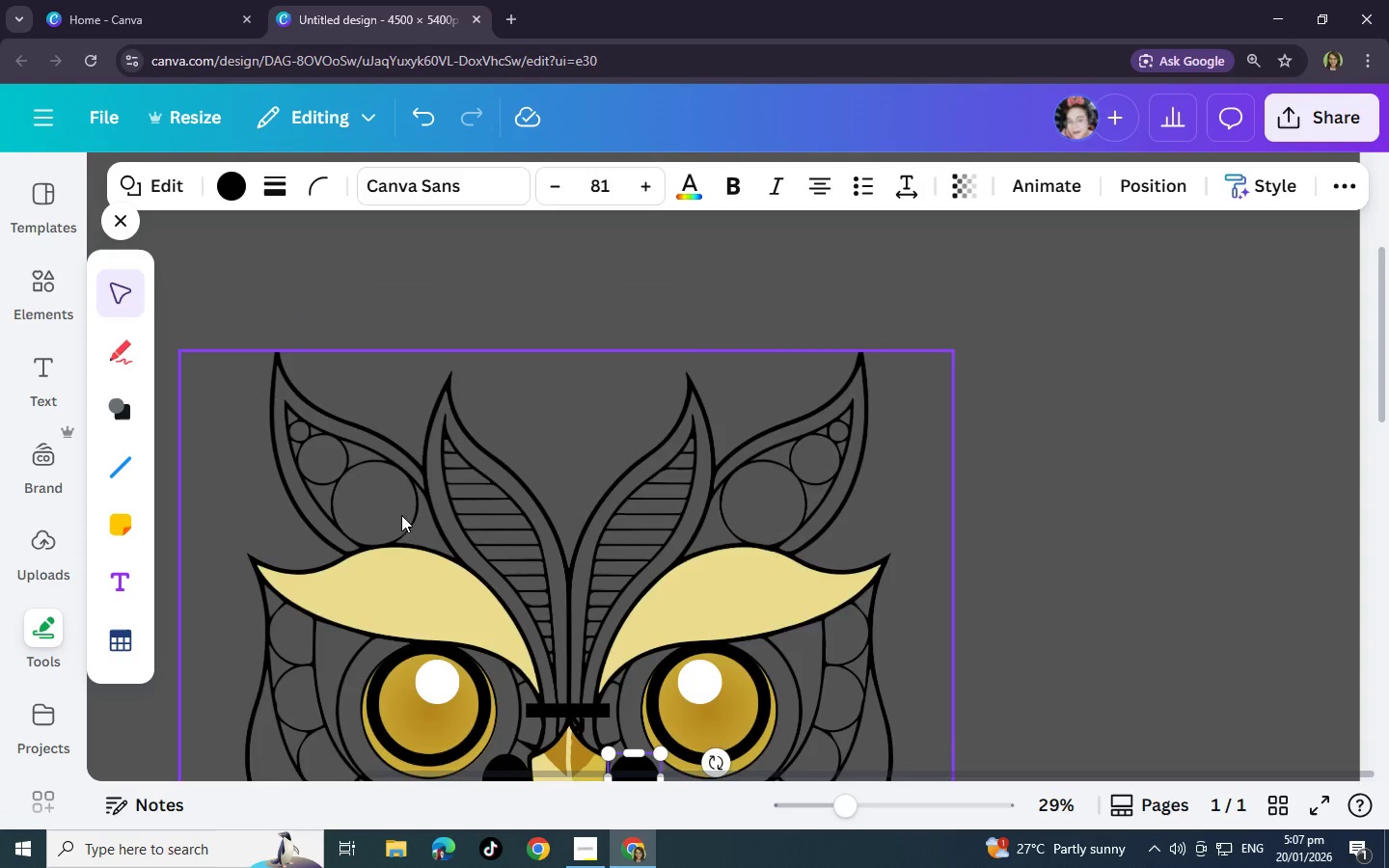 
left_click([410, 509])
 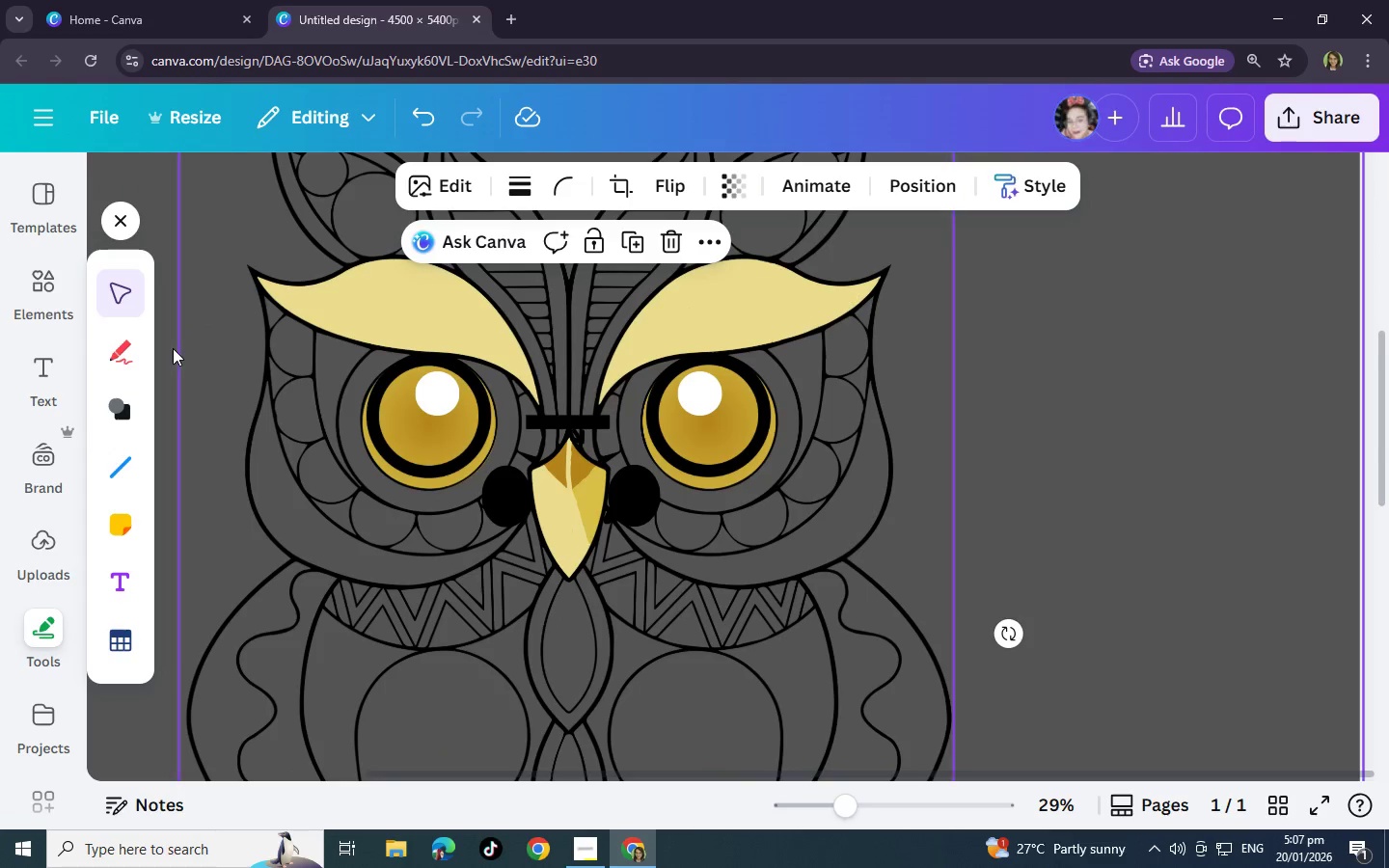 
scroll: coordinate [401, 515], scroll_direction: down, amount: 3.0
 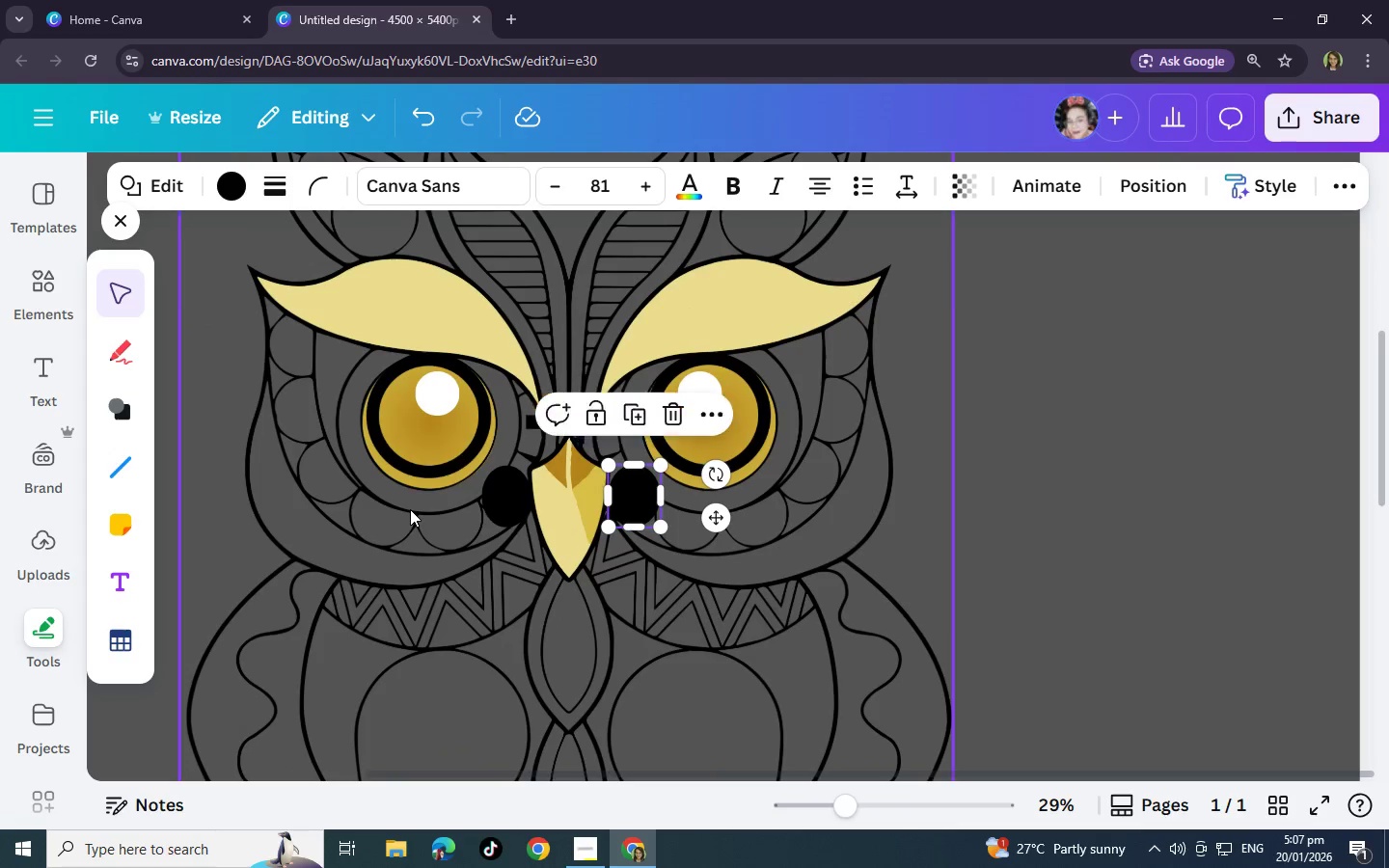 
left_click([119, 348])
 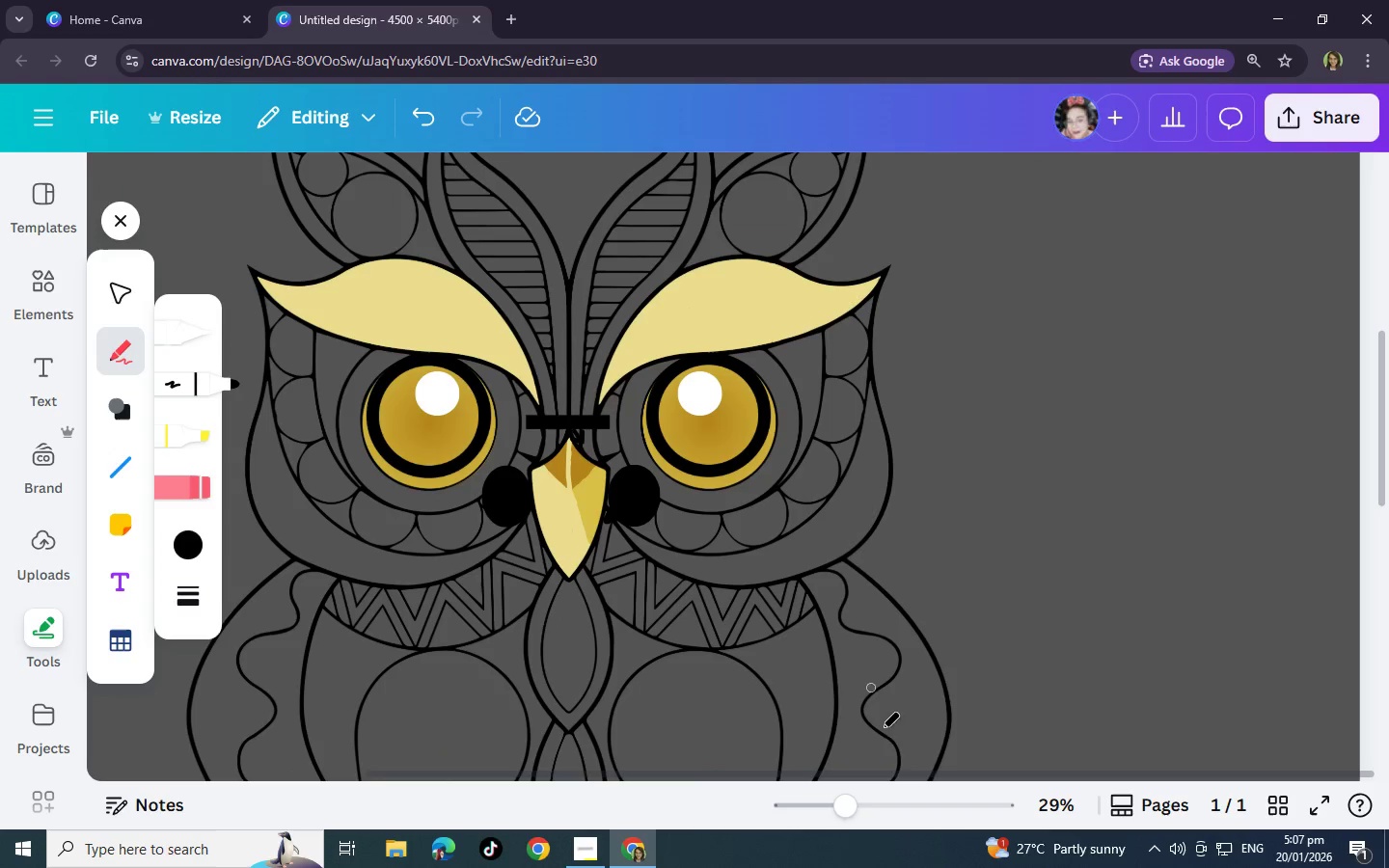 
left_click([893, 806])
 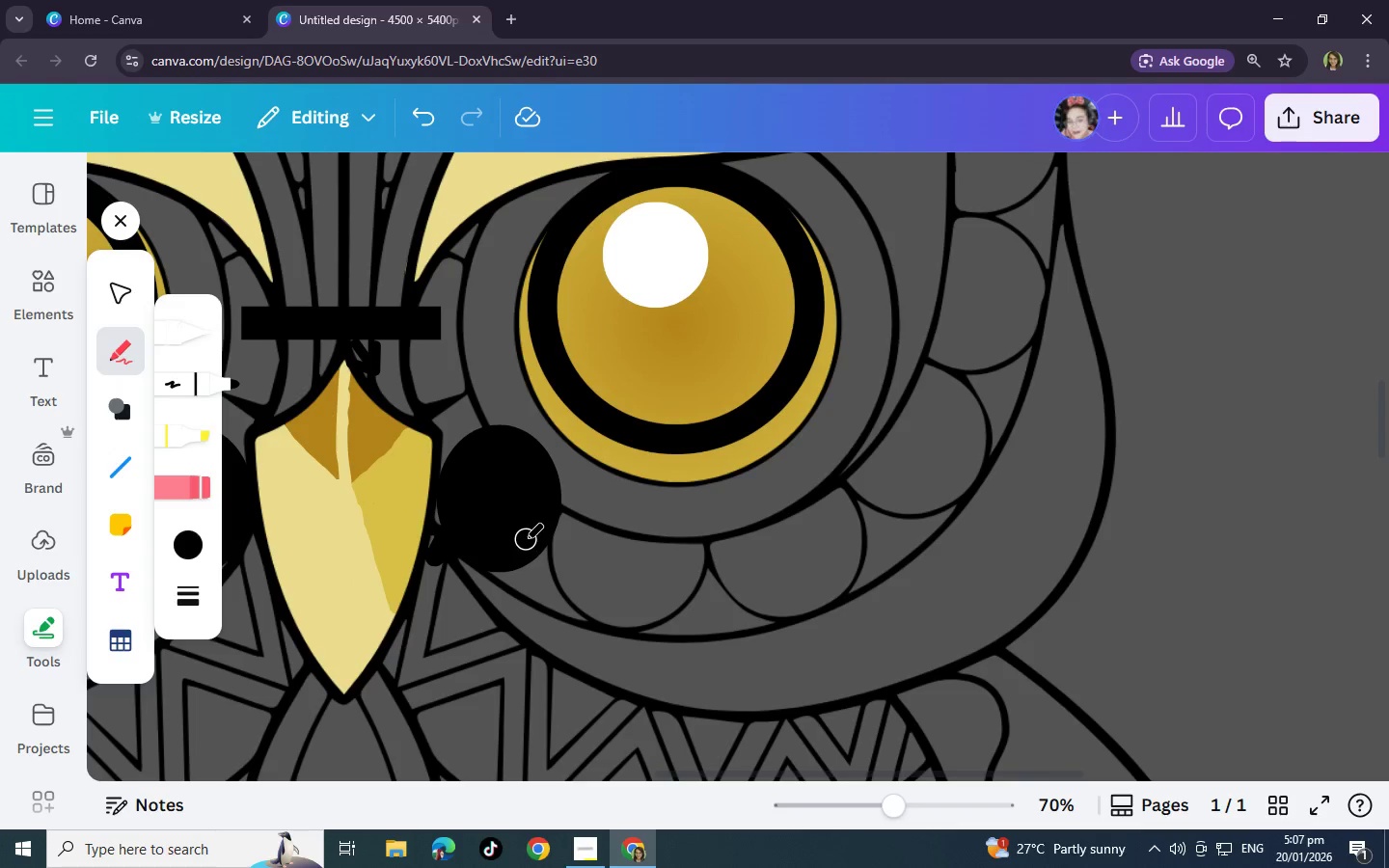 
wait(9.08)
 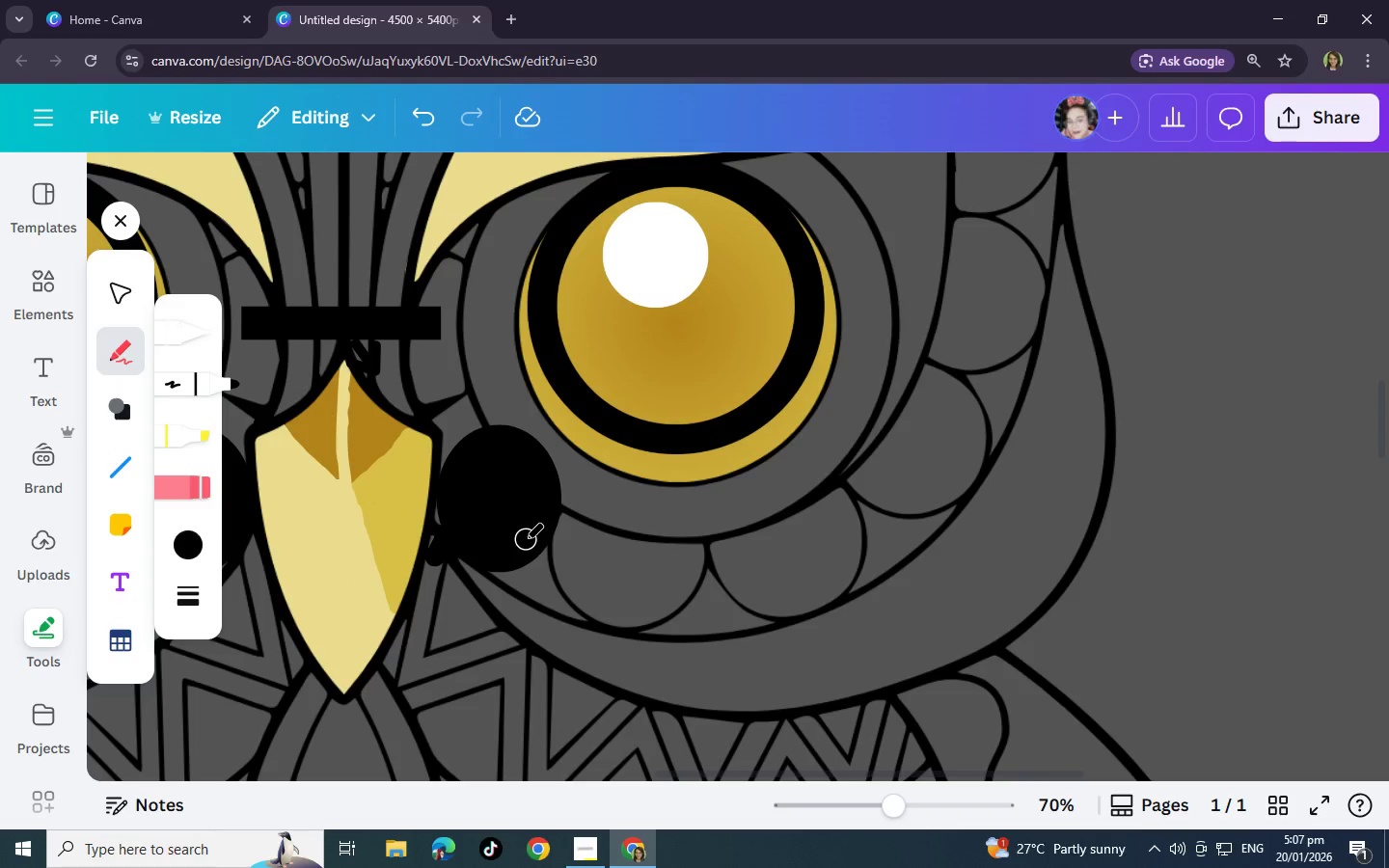 
left_click([131, 282])
 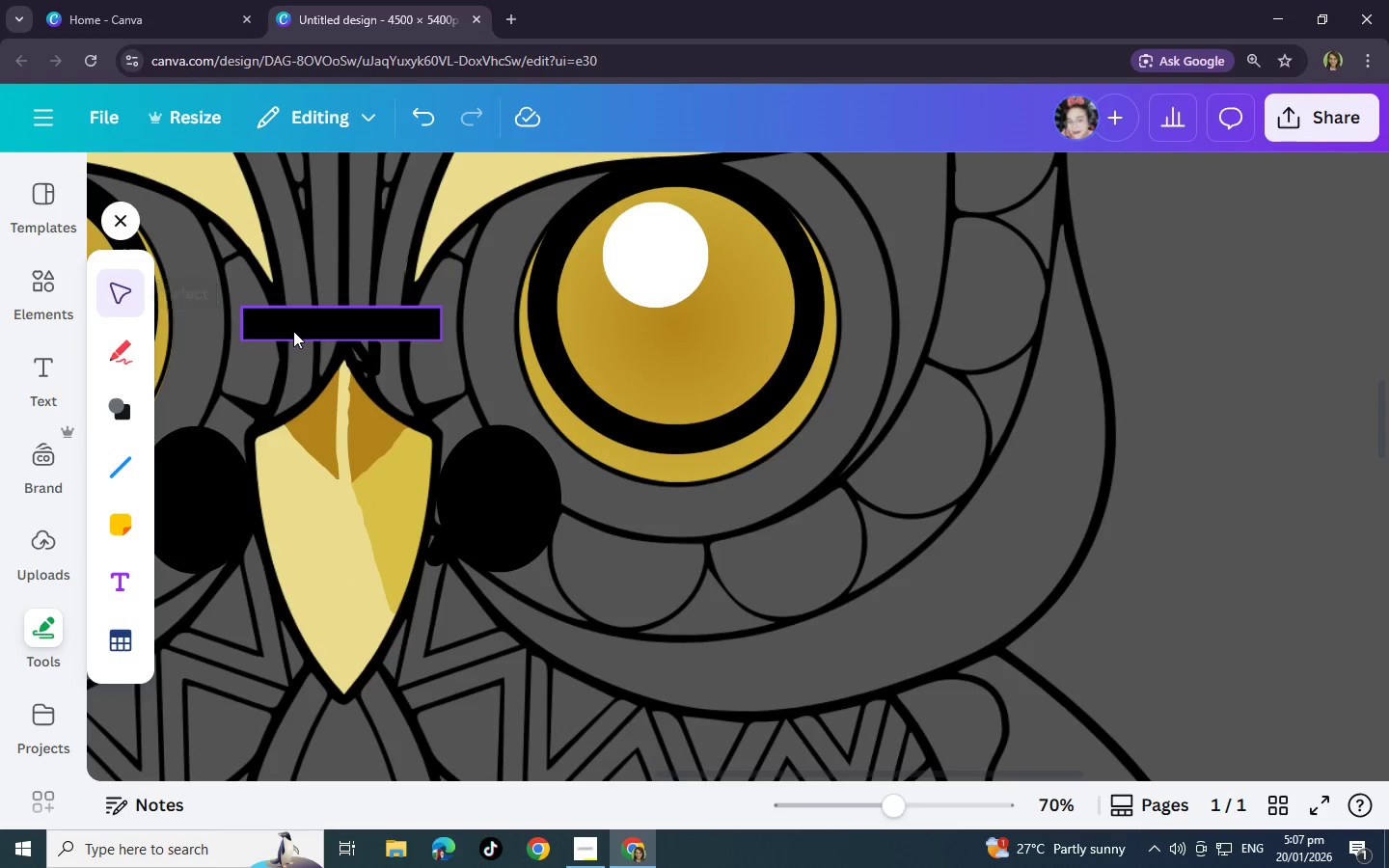 
left_click([306, 325])
 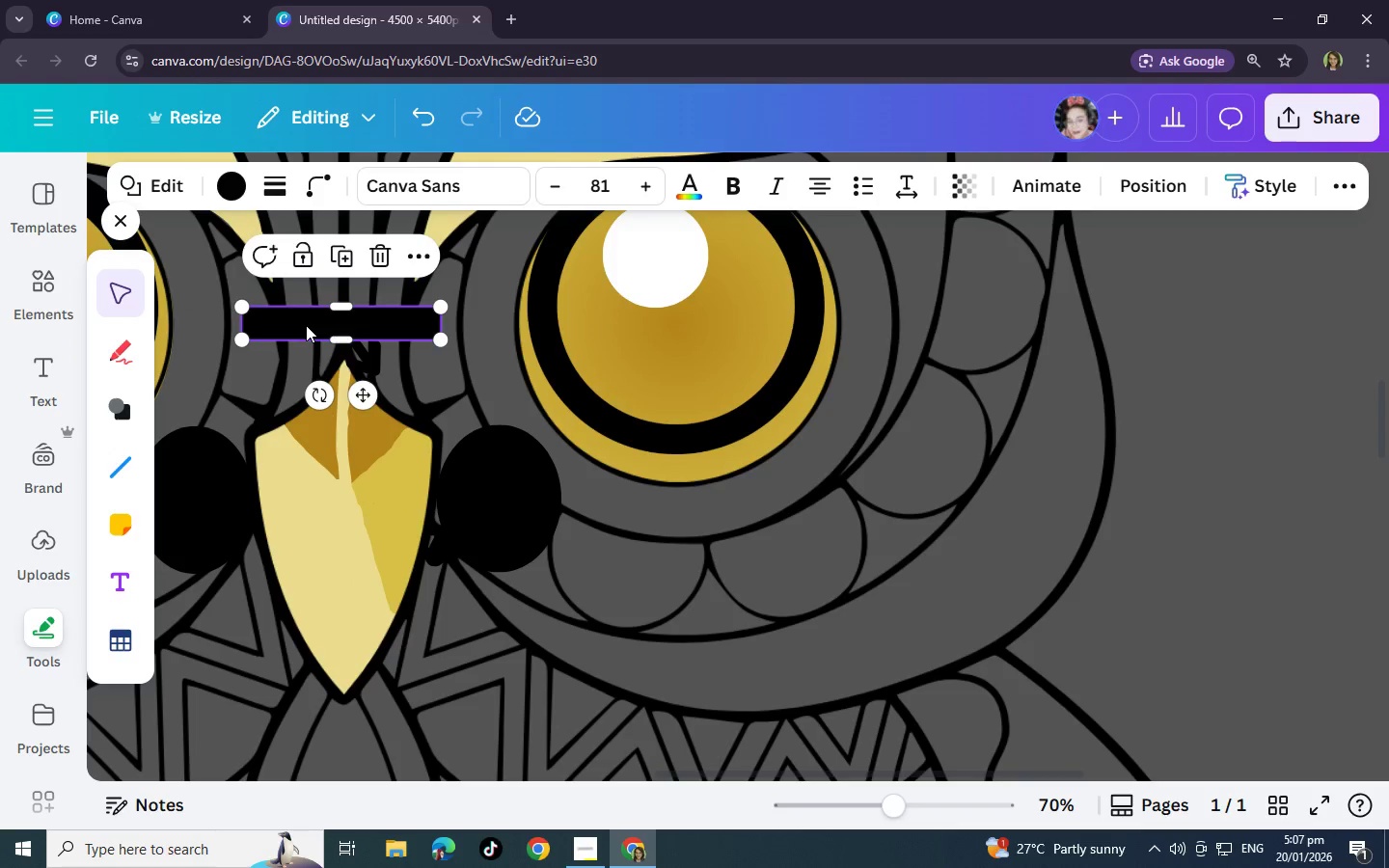 
key(Control+C)
 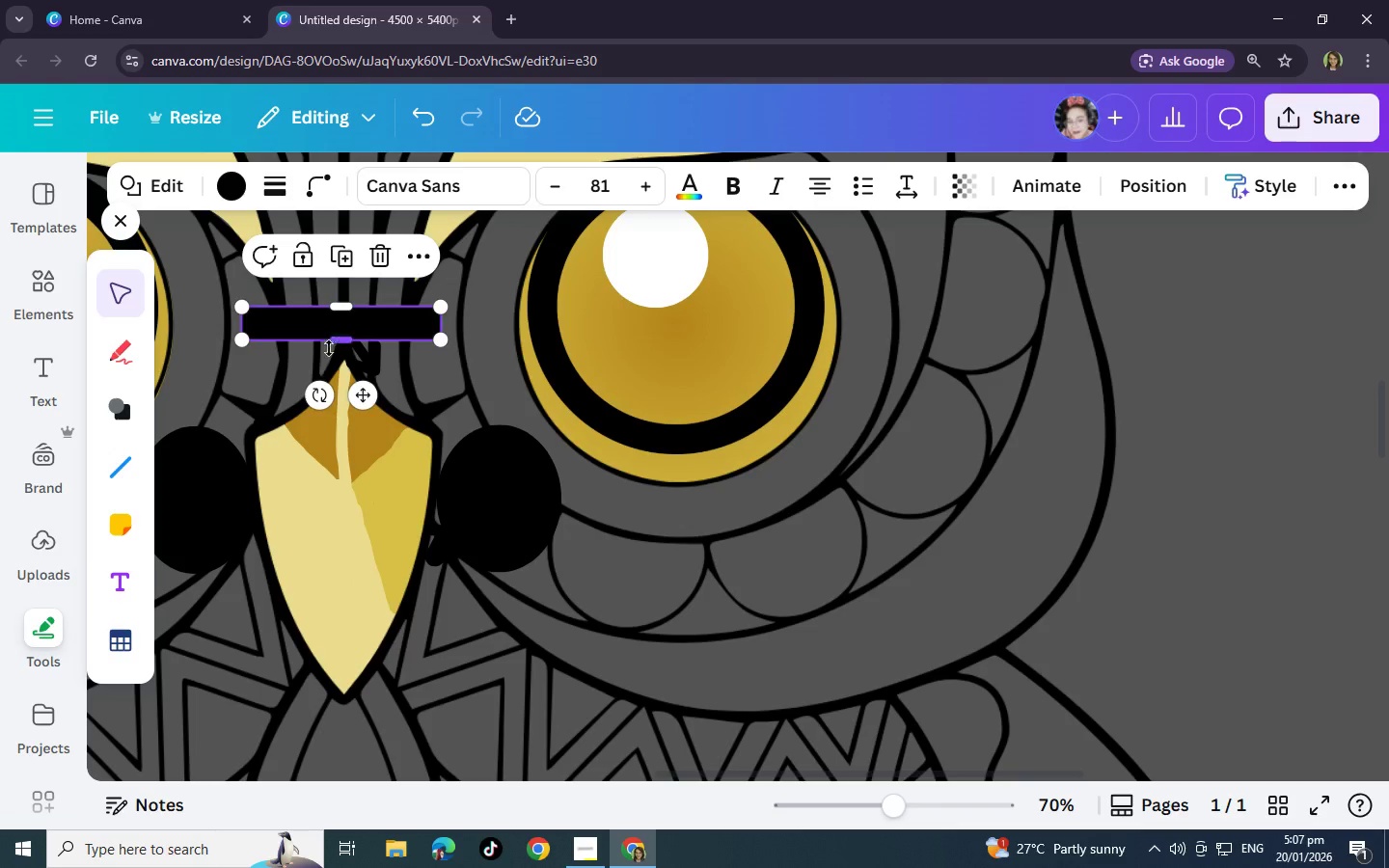 
key(Control+V)
 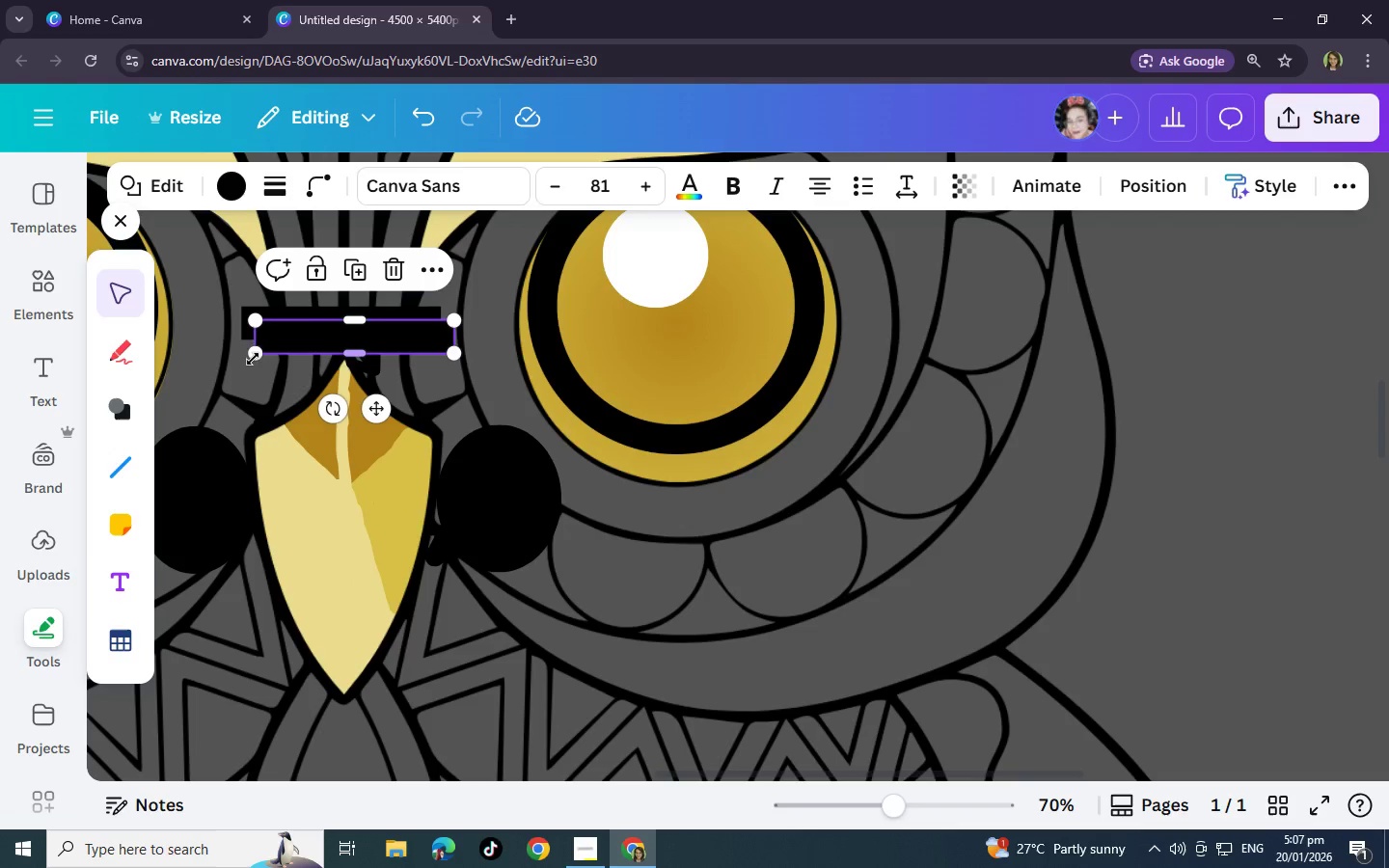 
left_click_drag(start_coordinate=[253, 359], to_coordinate=[331, 356])
 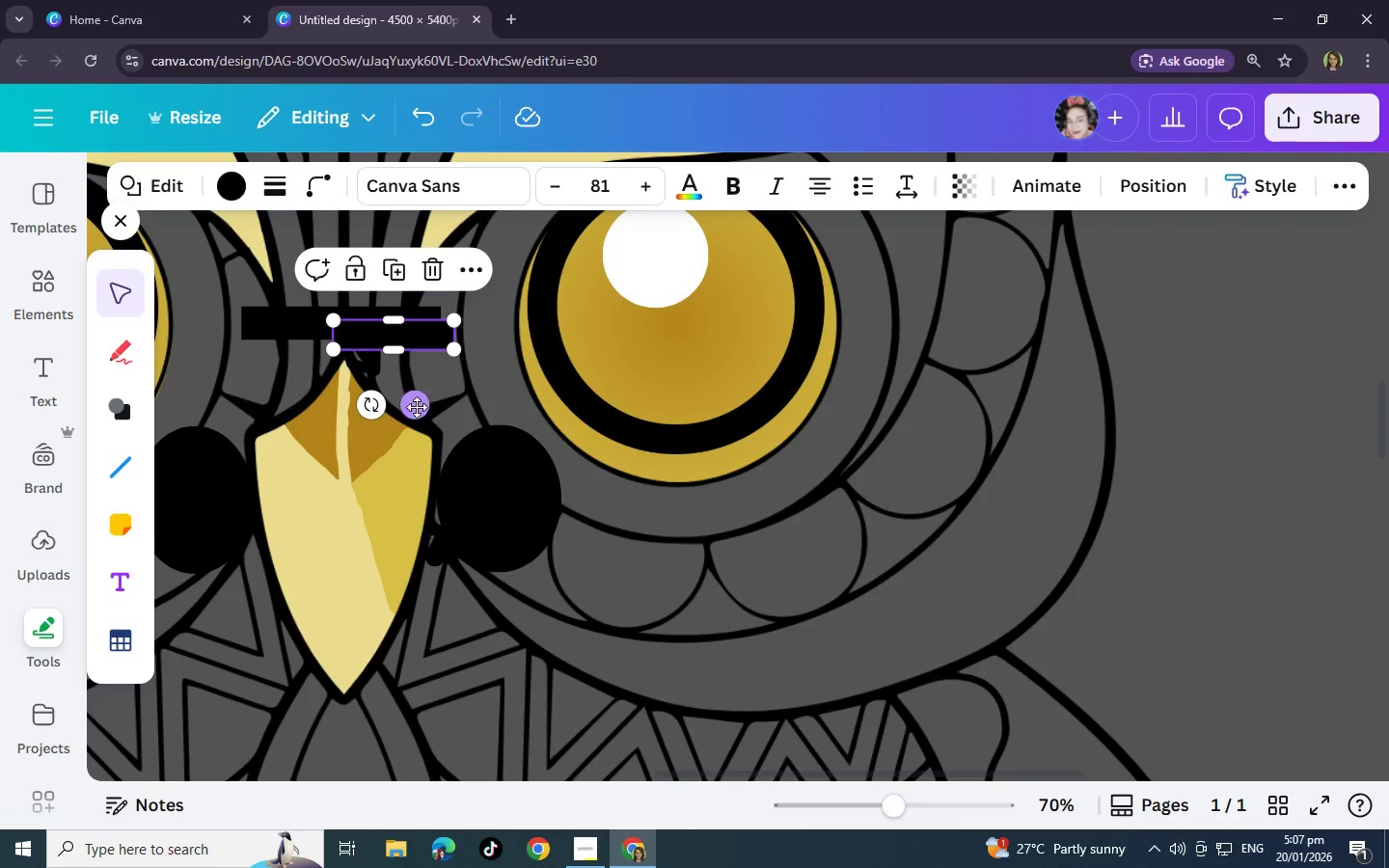 
left_click_drag(start_coordinate=[417, 407], to_coordinate=[564, 599])
 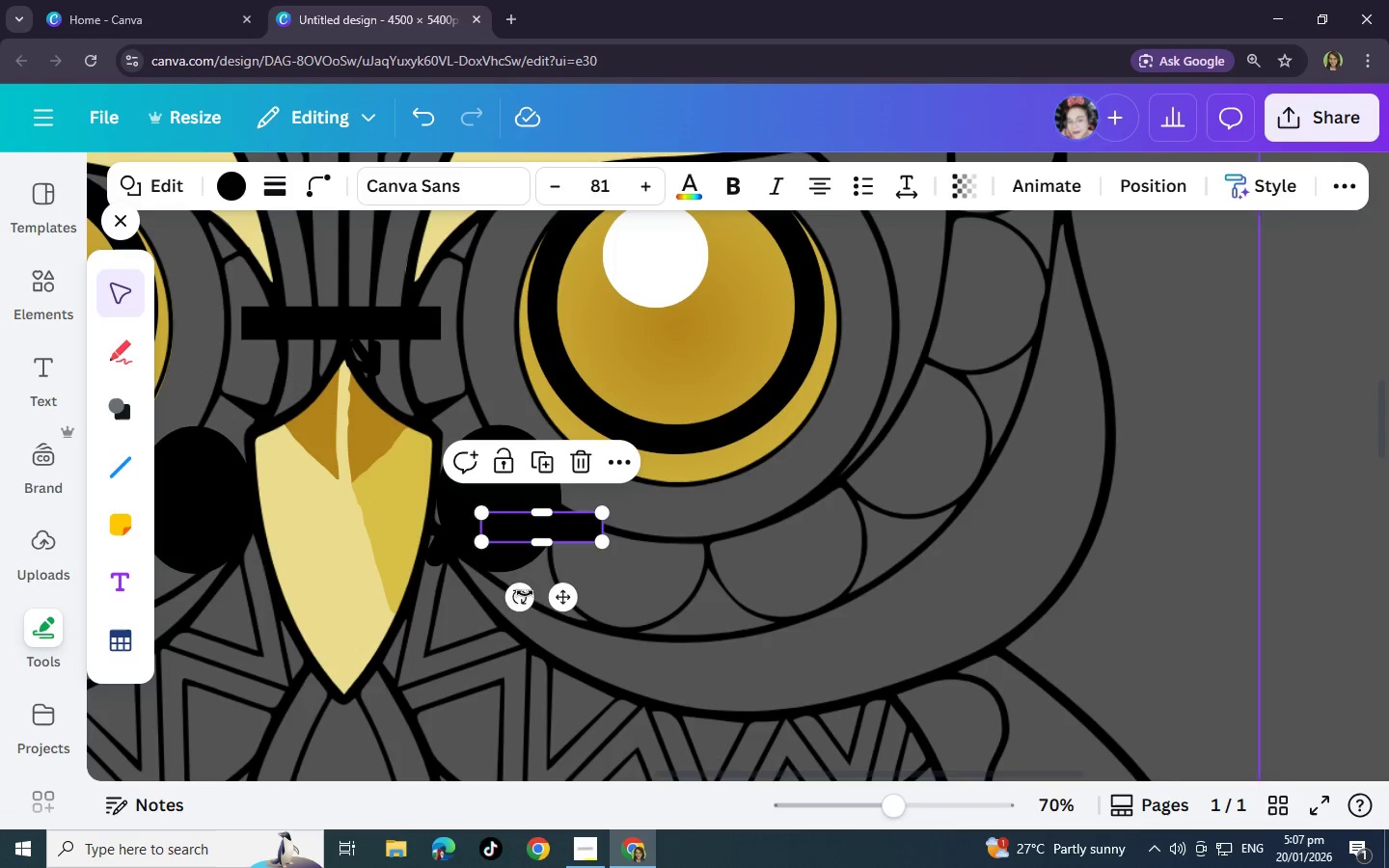 
left_click_drag(start_coordinate=[526, 599], to_coordinate=[662, 615])
 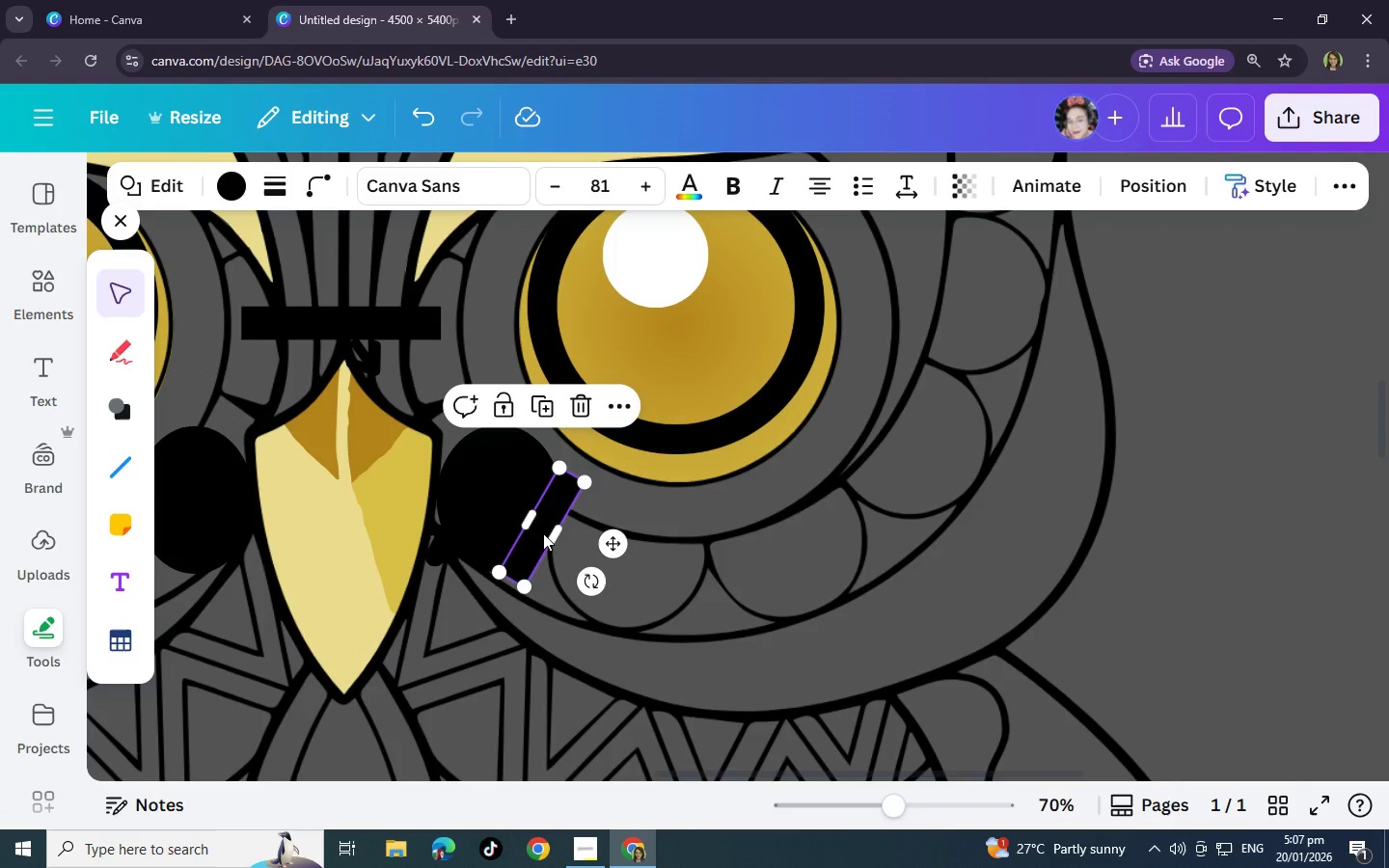 
left_click_drag(start_coordinate=[543, 533], to_coordinate=[523, 556])
 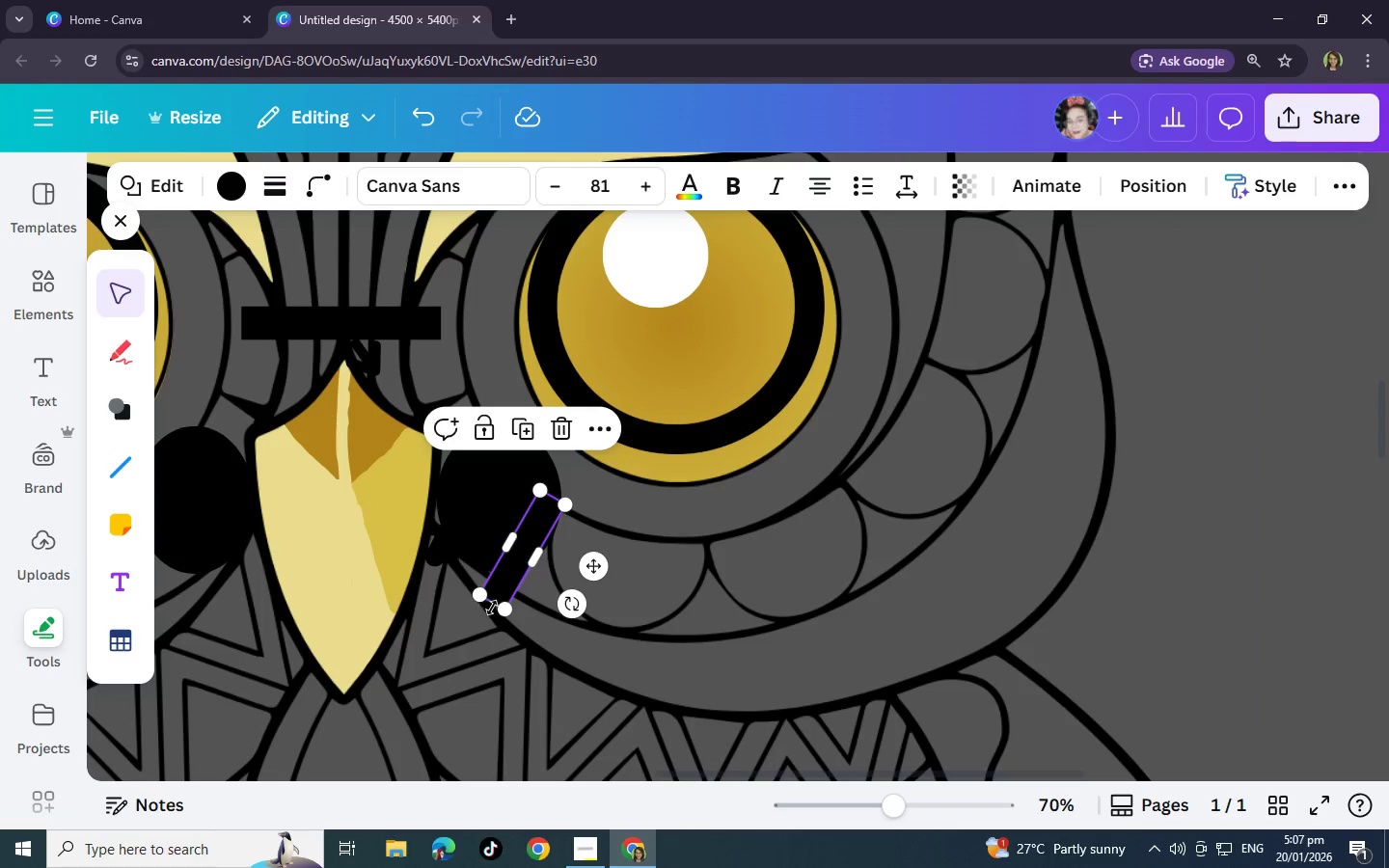 
left_click_drag(start_coordinate=[501, 610], to_coordinate=[511, 595])
 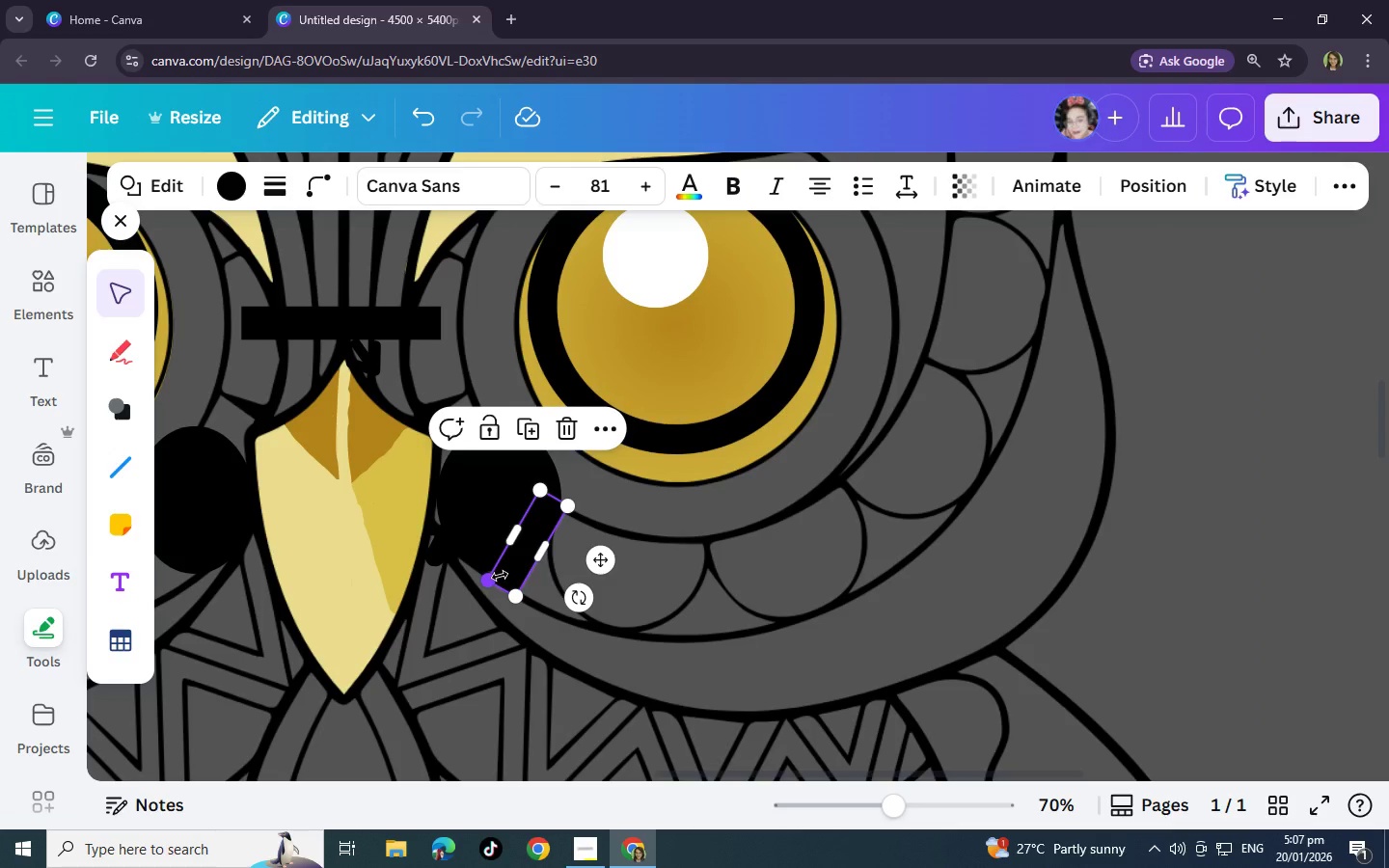 
key(Control+C)
 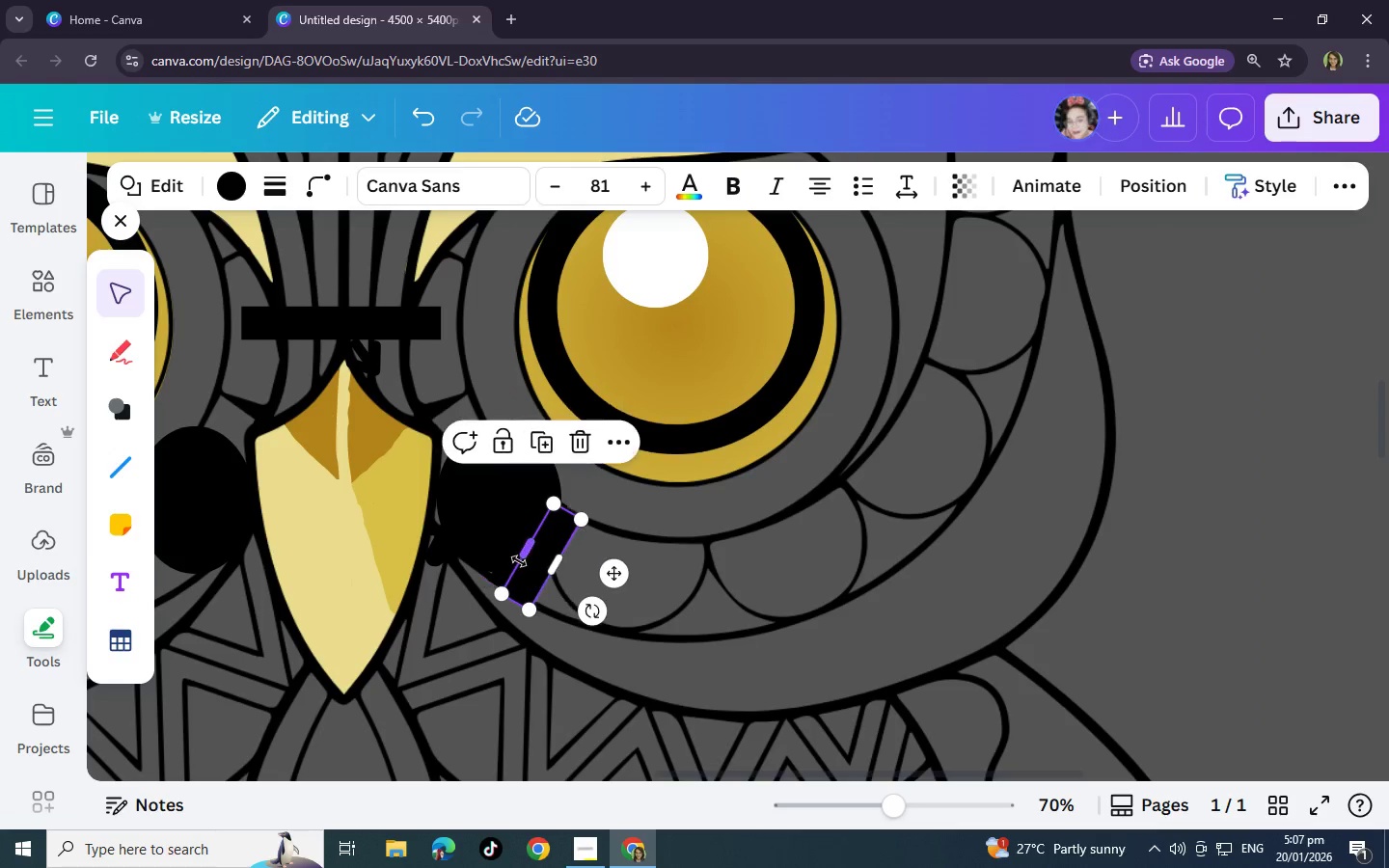 
key(Control+V)
 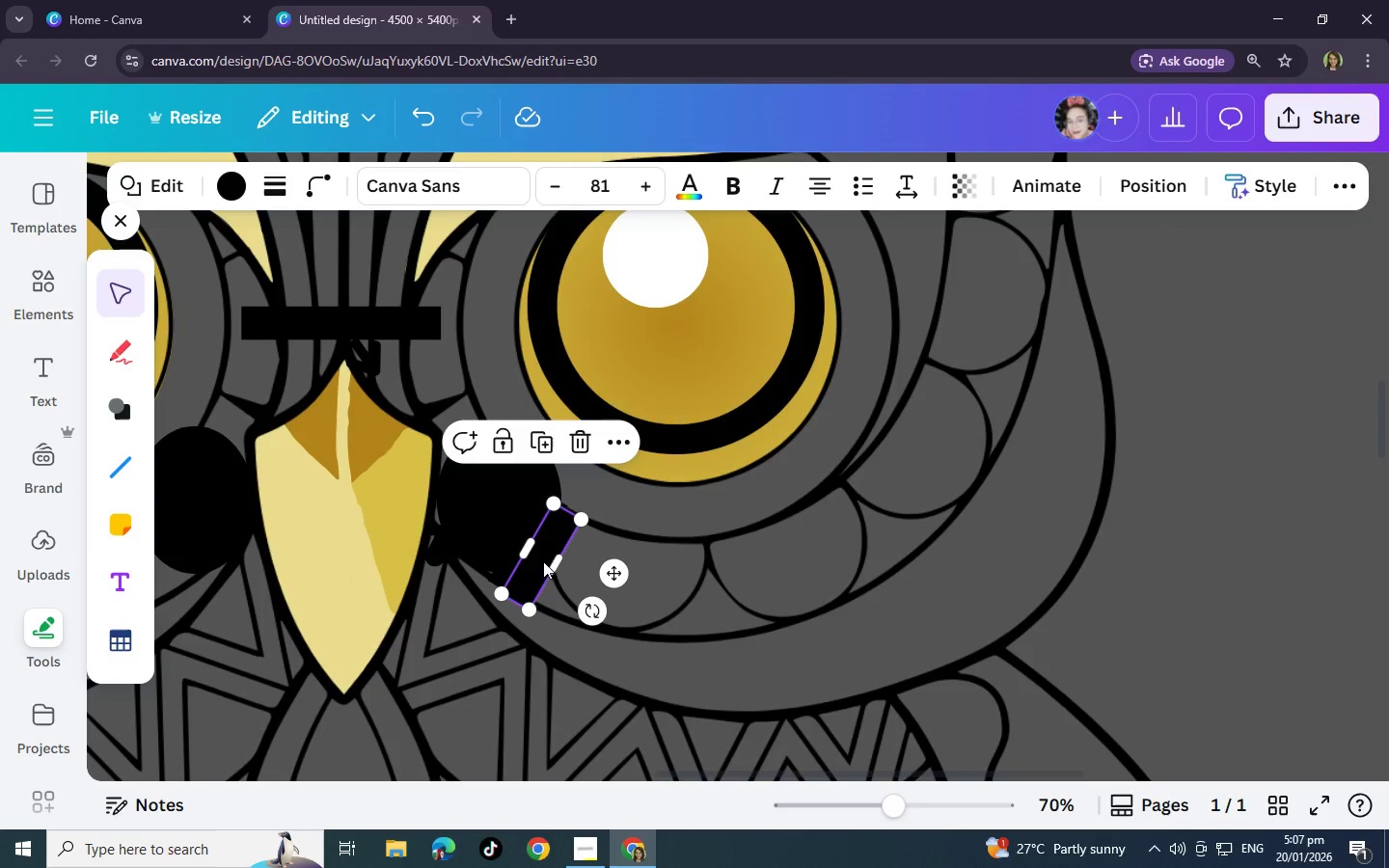 
left_click_drag(start_coordinate=[543, 561], to_coordinate=[378, 508])
 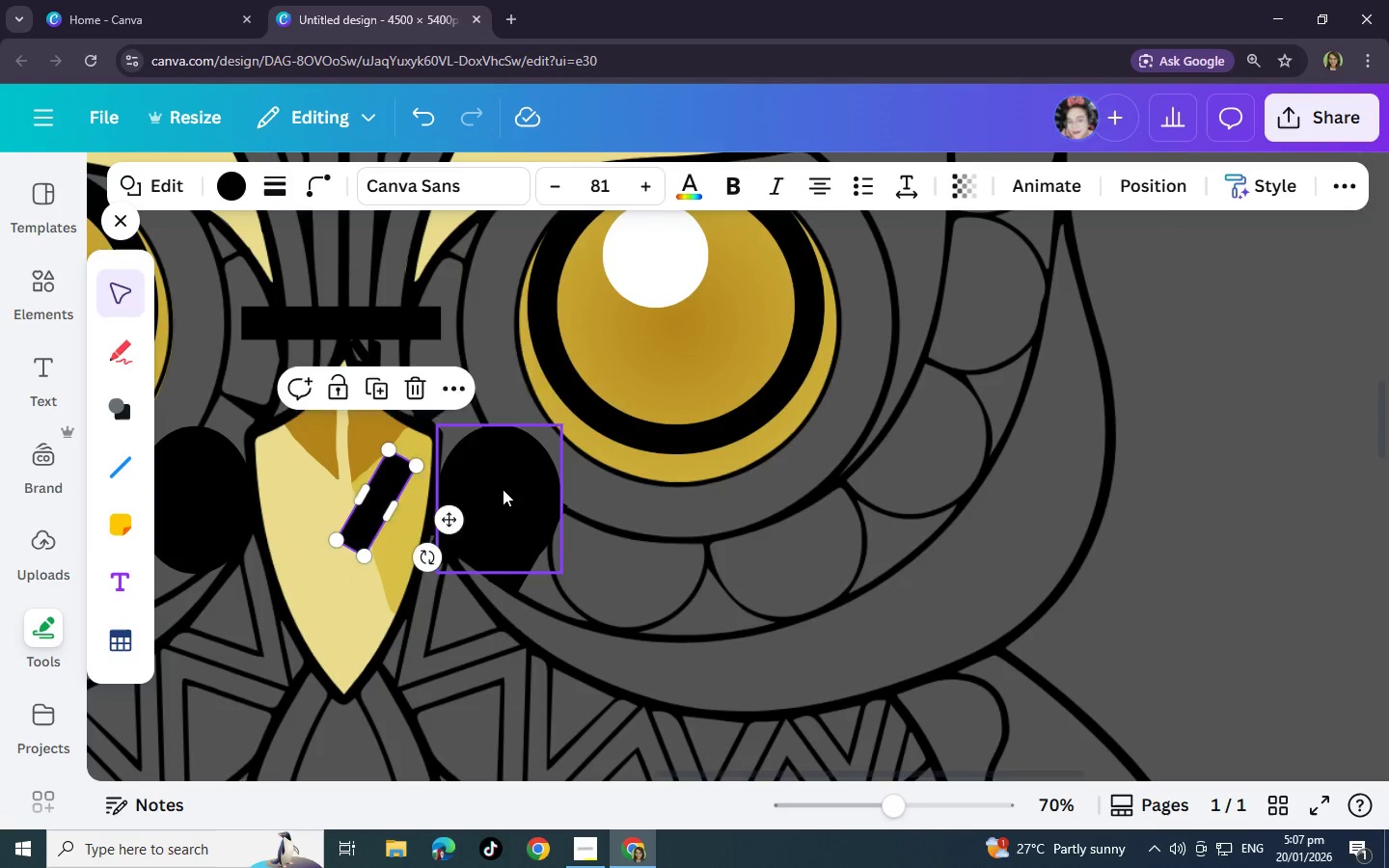 
left_click([503, 489])
 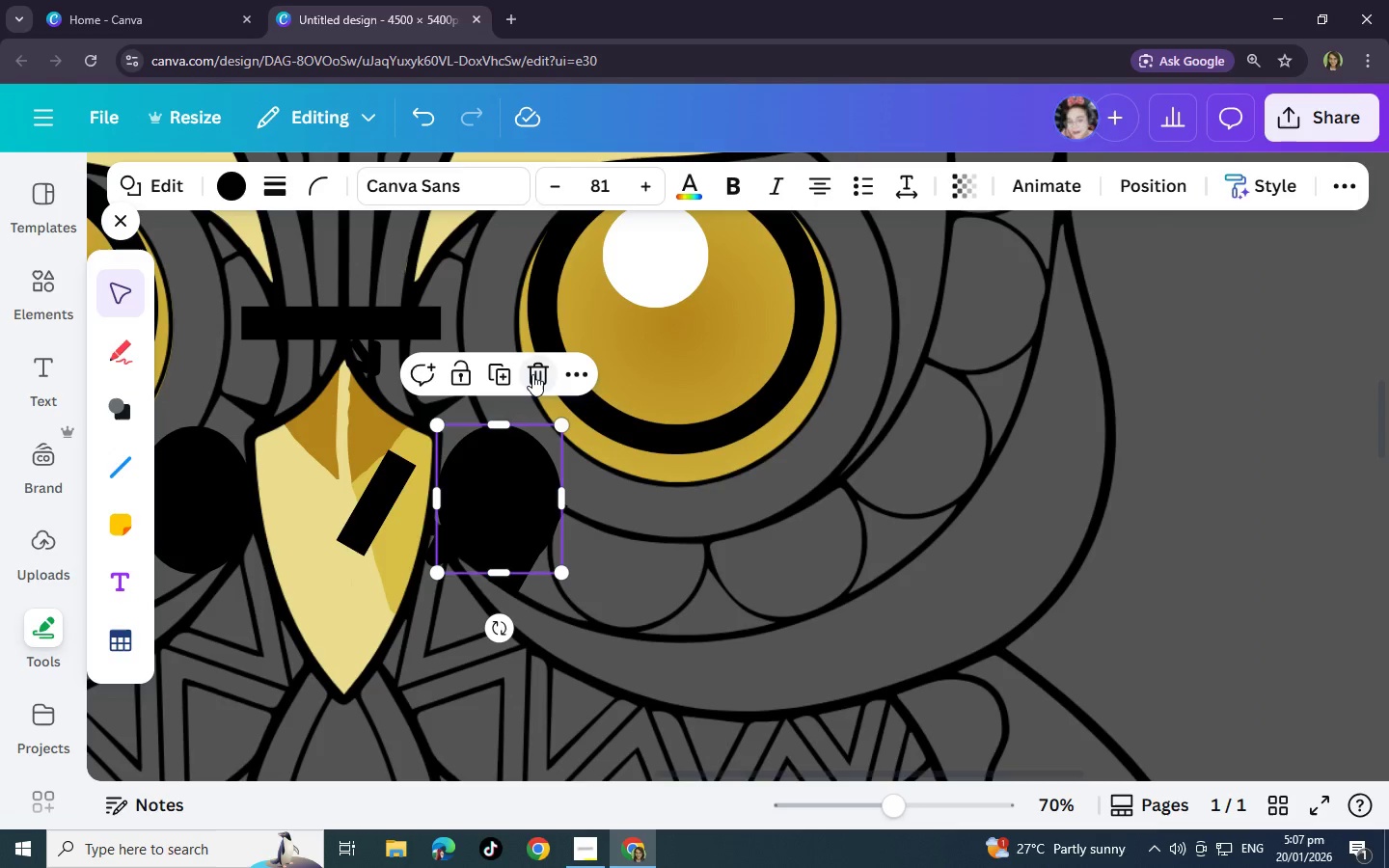 
left_click([532, 374])
 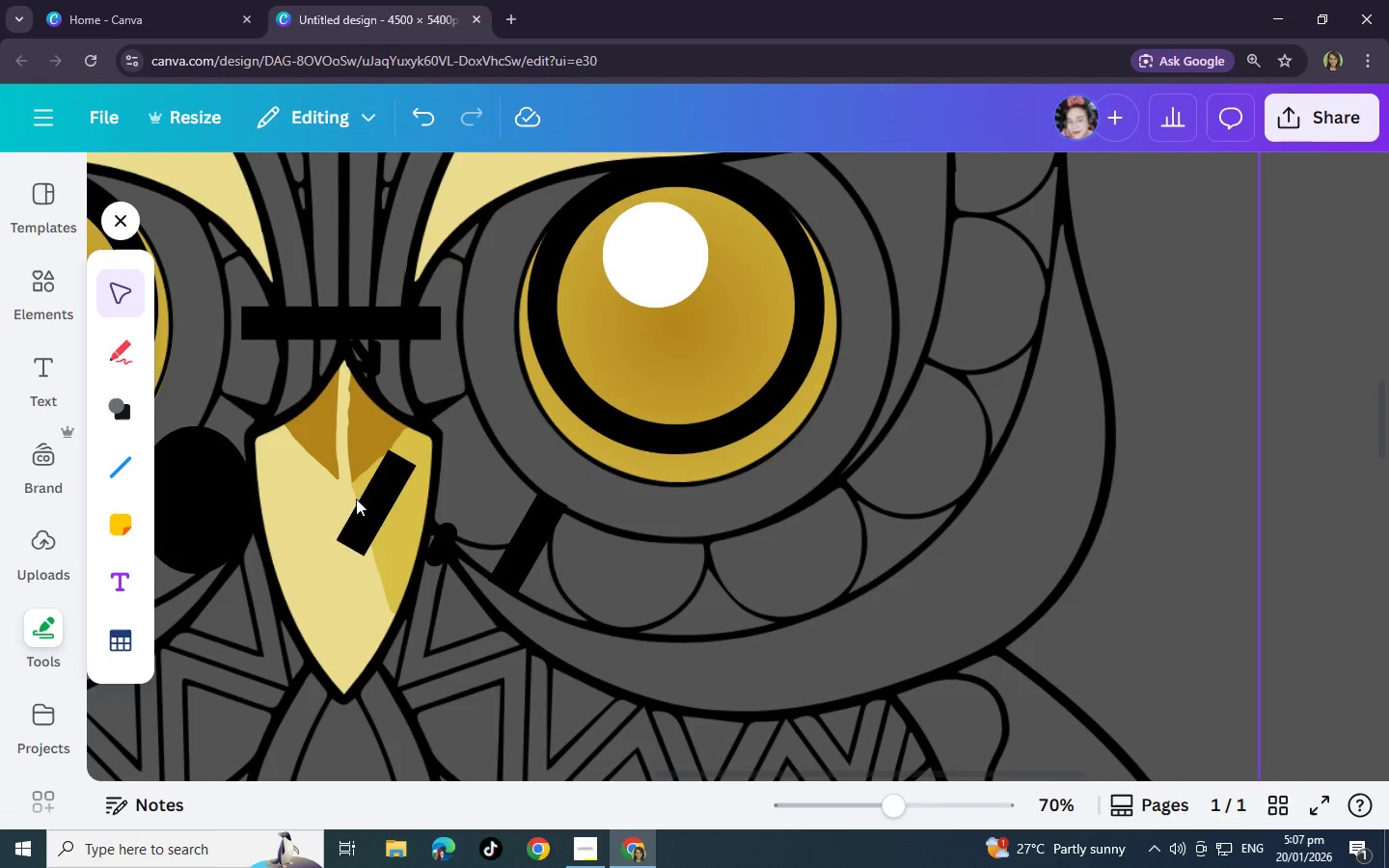 
left_click_drag(start_coordinate=[382, 502], to_coordinate=[352, 574])
 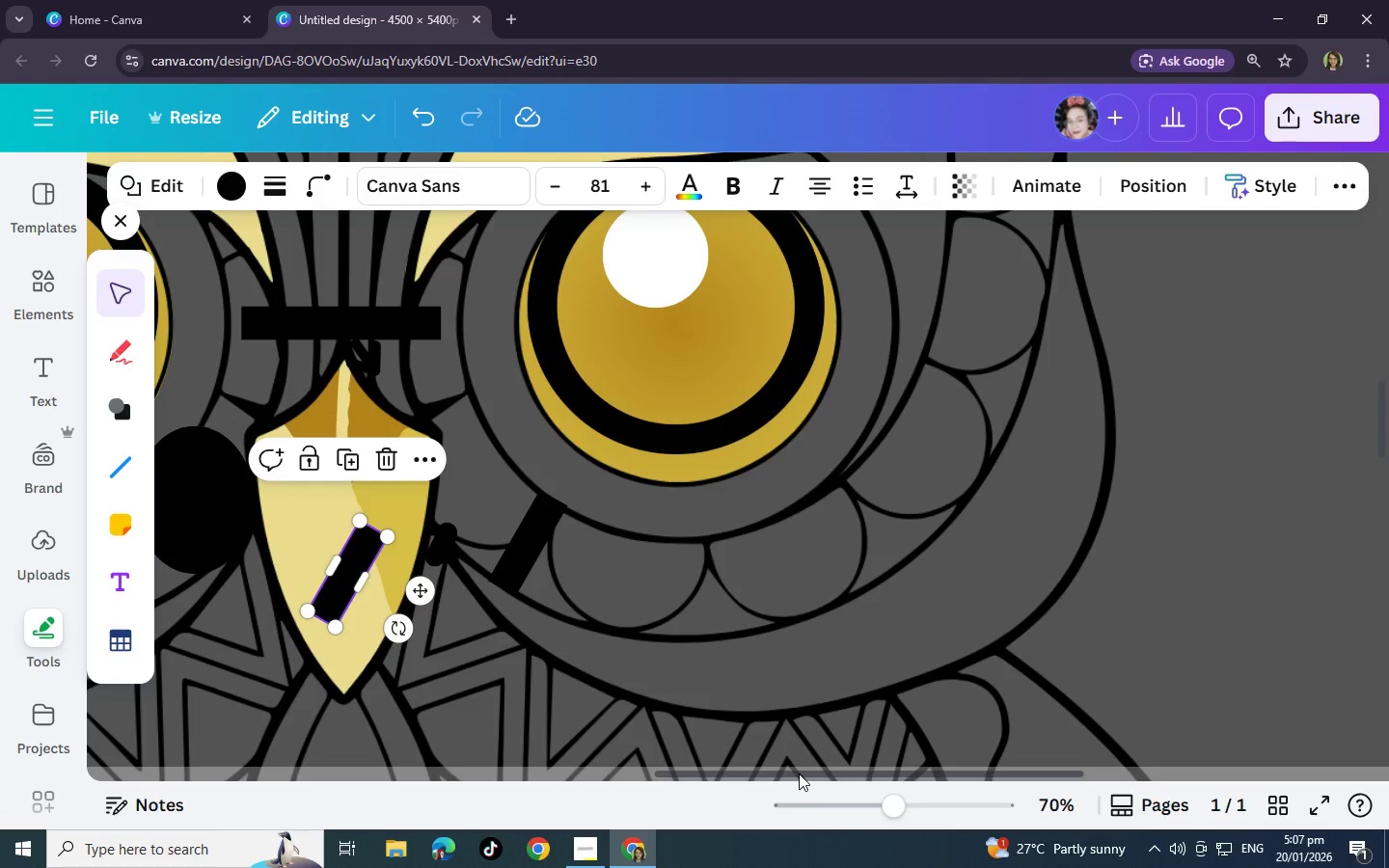 
left_click_drag(start_coordinate=[799, 773], to_coordinate=[706, 779])
 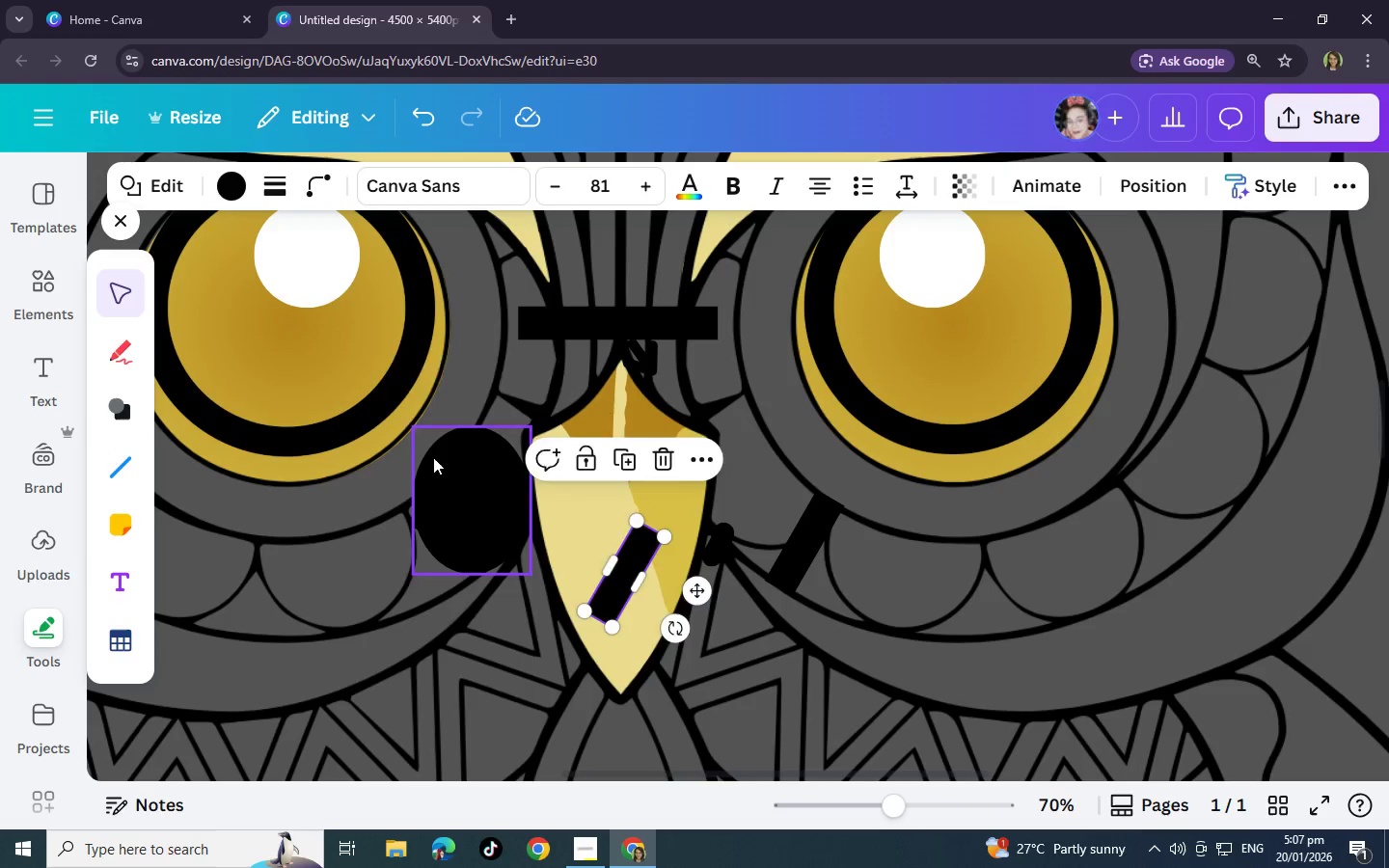 
left_click([433, 457])
 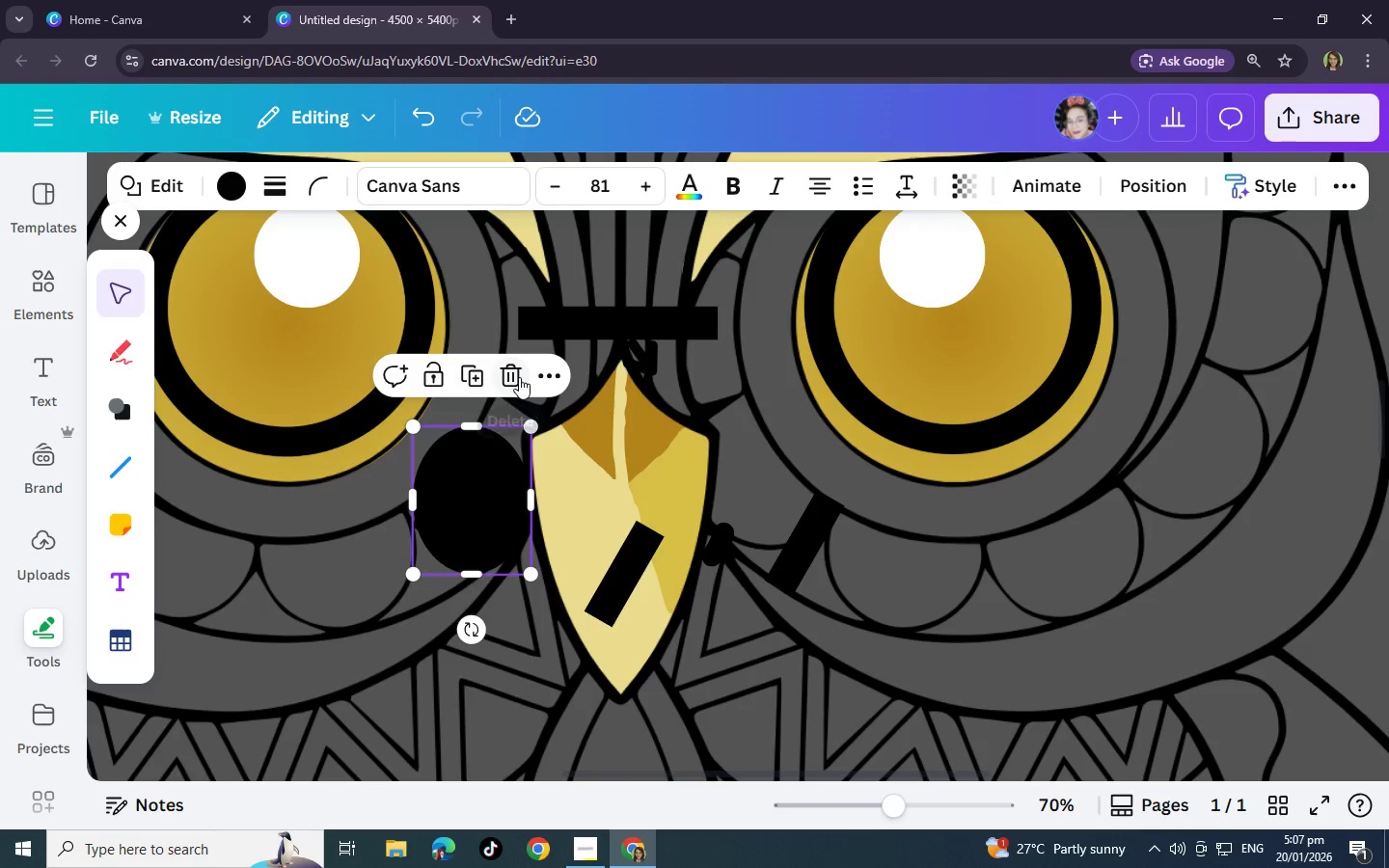 
left_click([517, 376])
 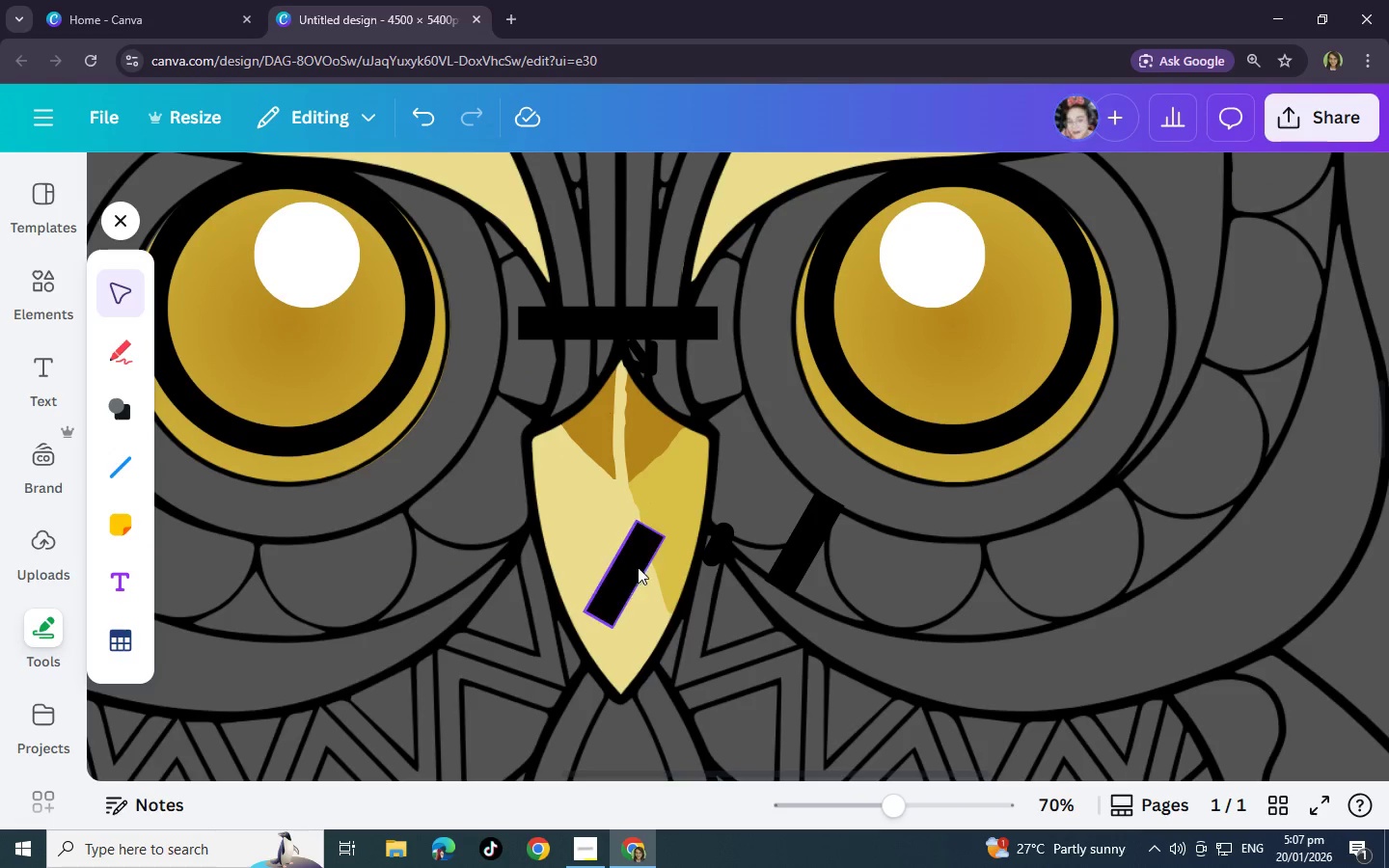 
left_click_drag(start_coordinate=[639, 568], to_coordinate=[460, 507])
 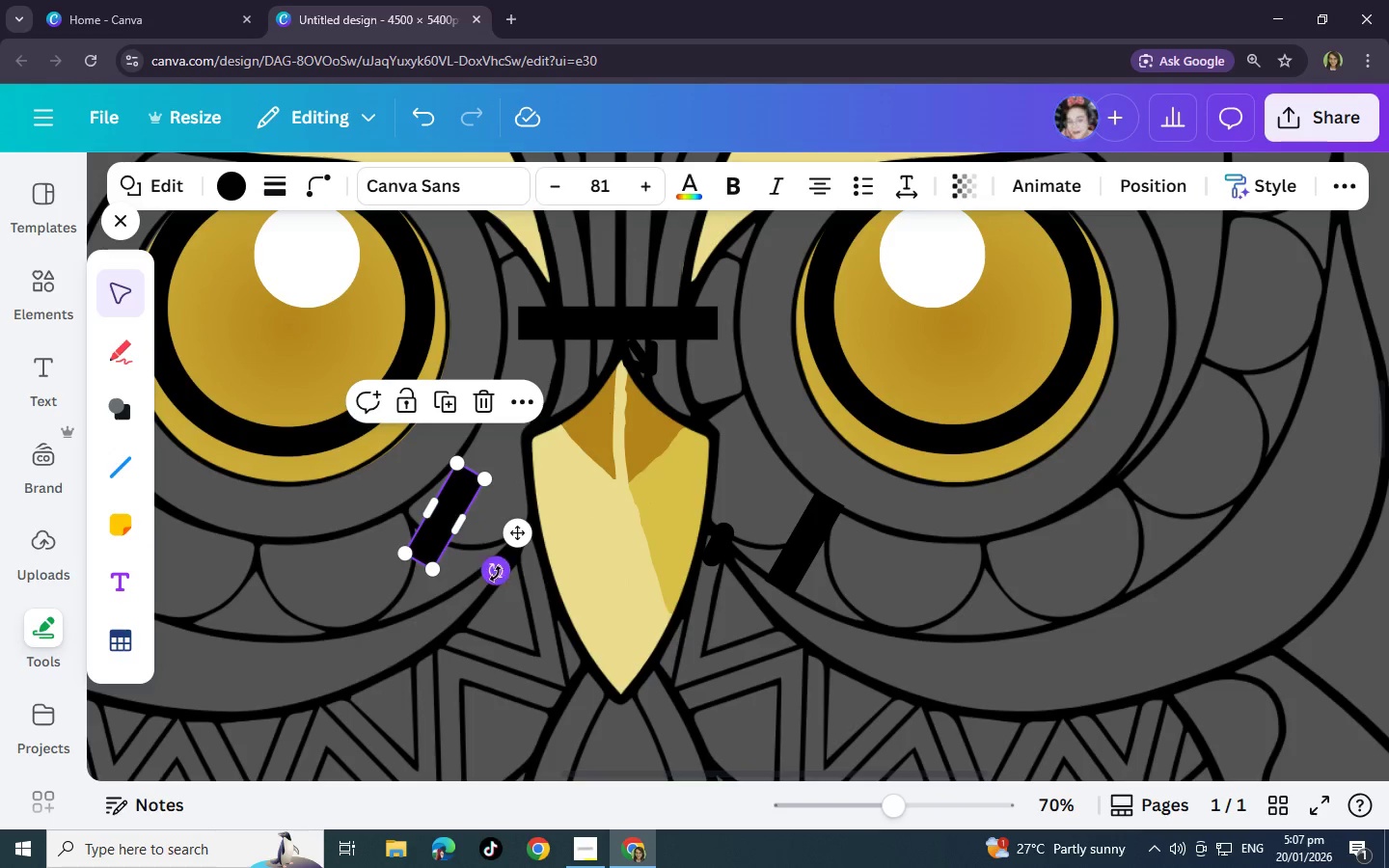 
left_click_drag(start_coordinate=[497, 575], to_coordinate=[621, 395])
 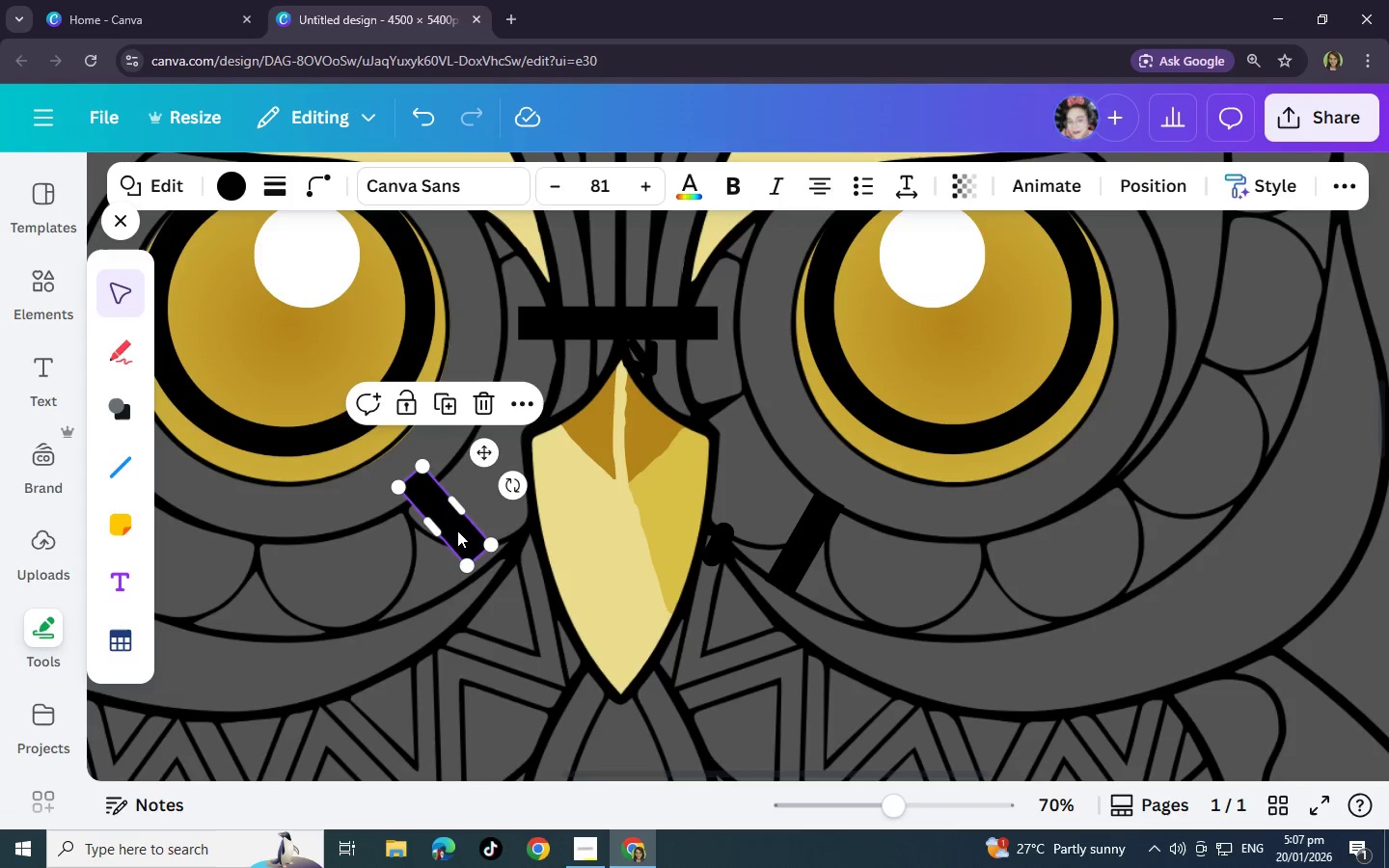 
left_click_drag(start_coordinate=[457, 531], to_coordinate=[459, 553])
 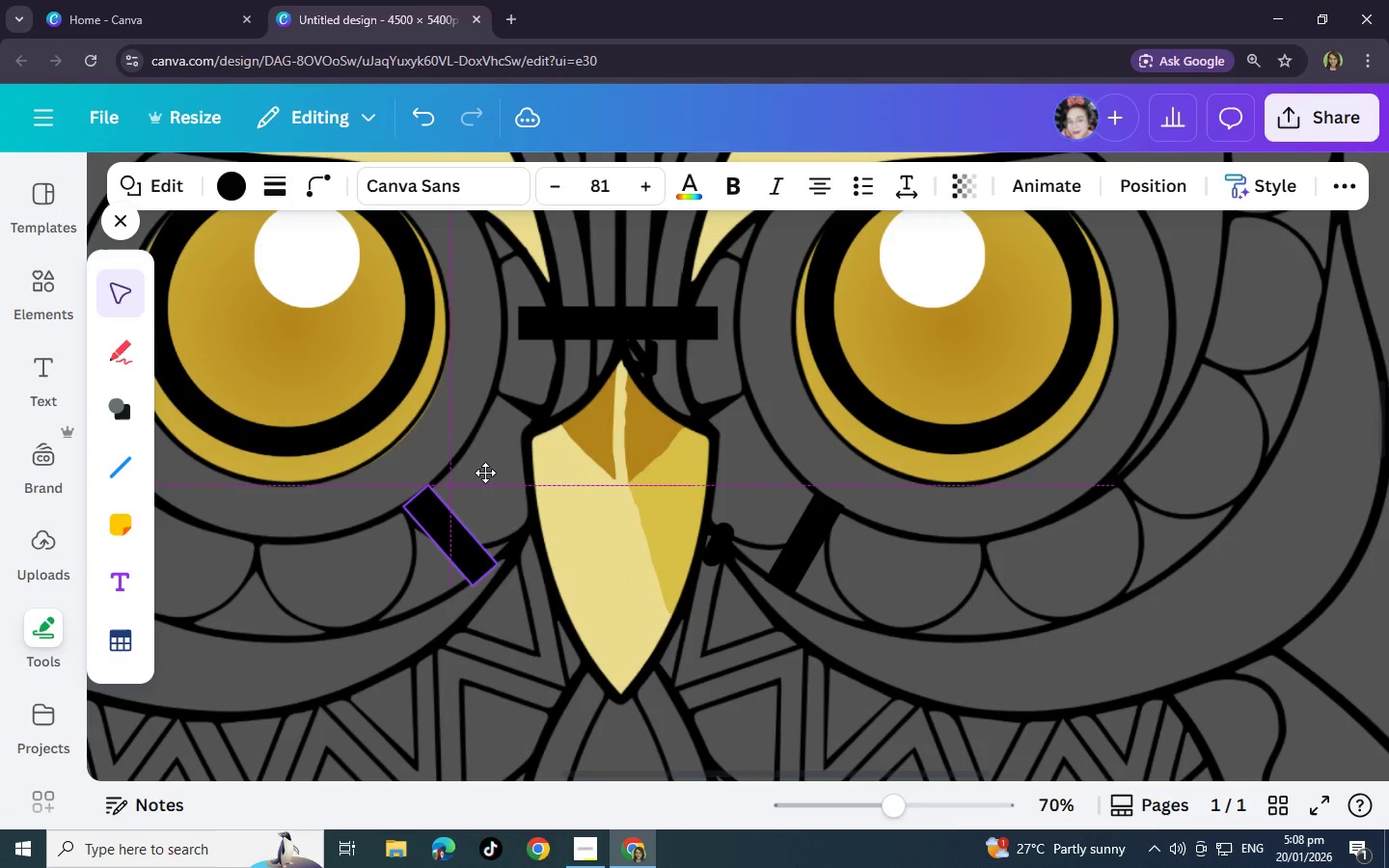 
left_click_drag(start_coordinate=[522, 505], to_coordinate=[529, 506])
 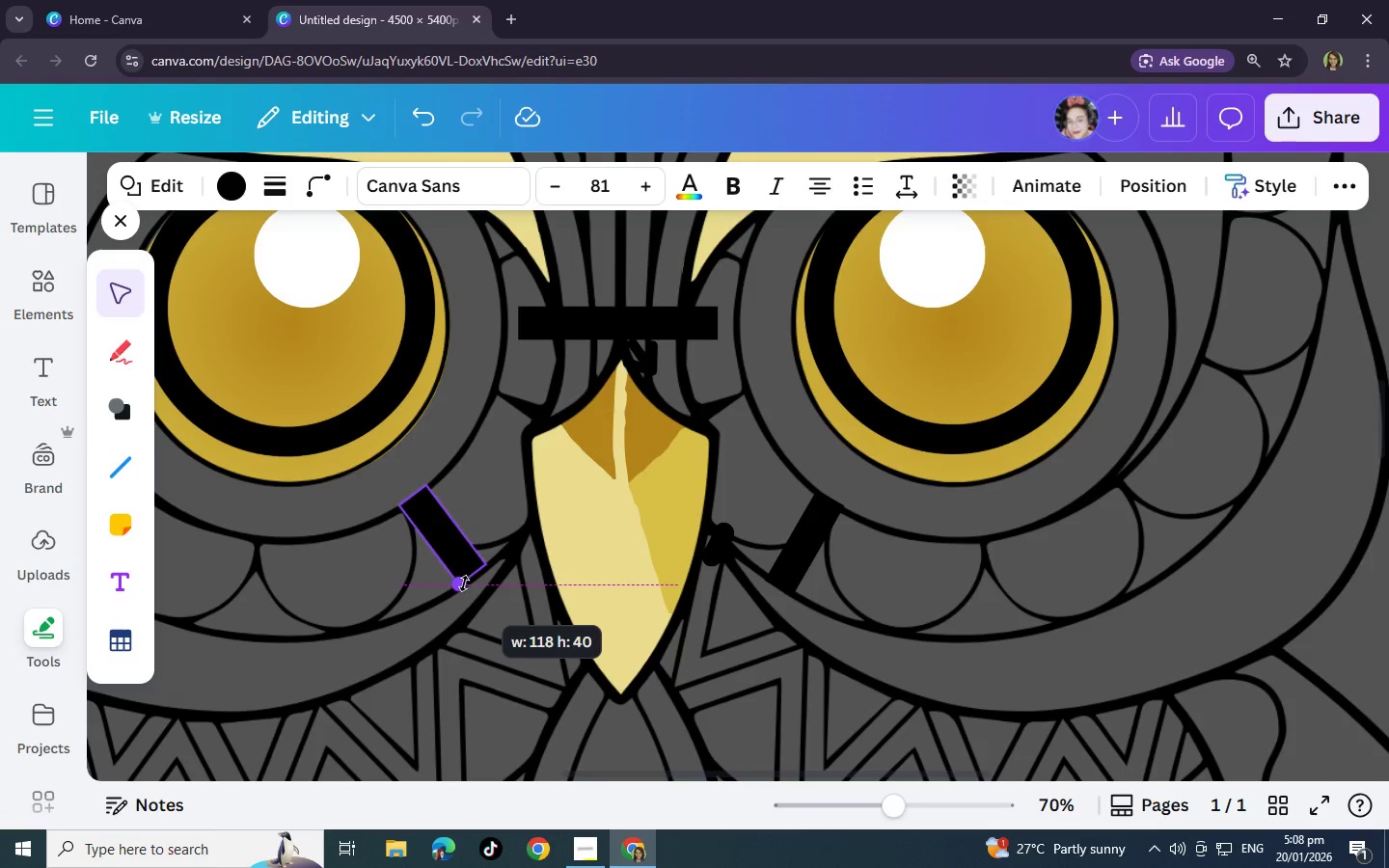 
wait(6.49)
 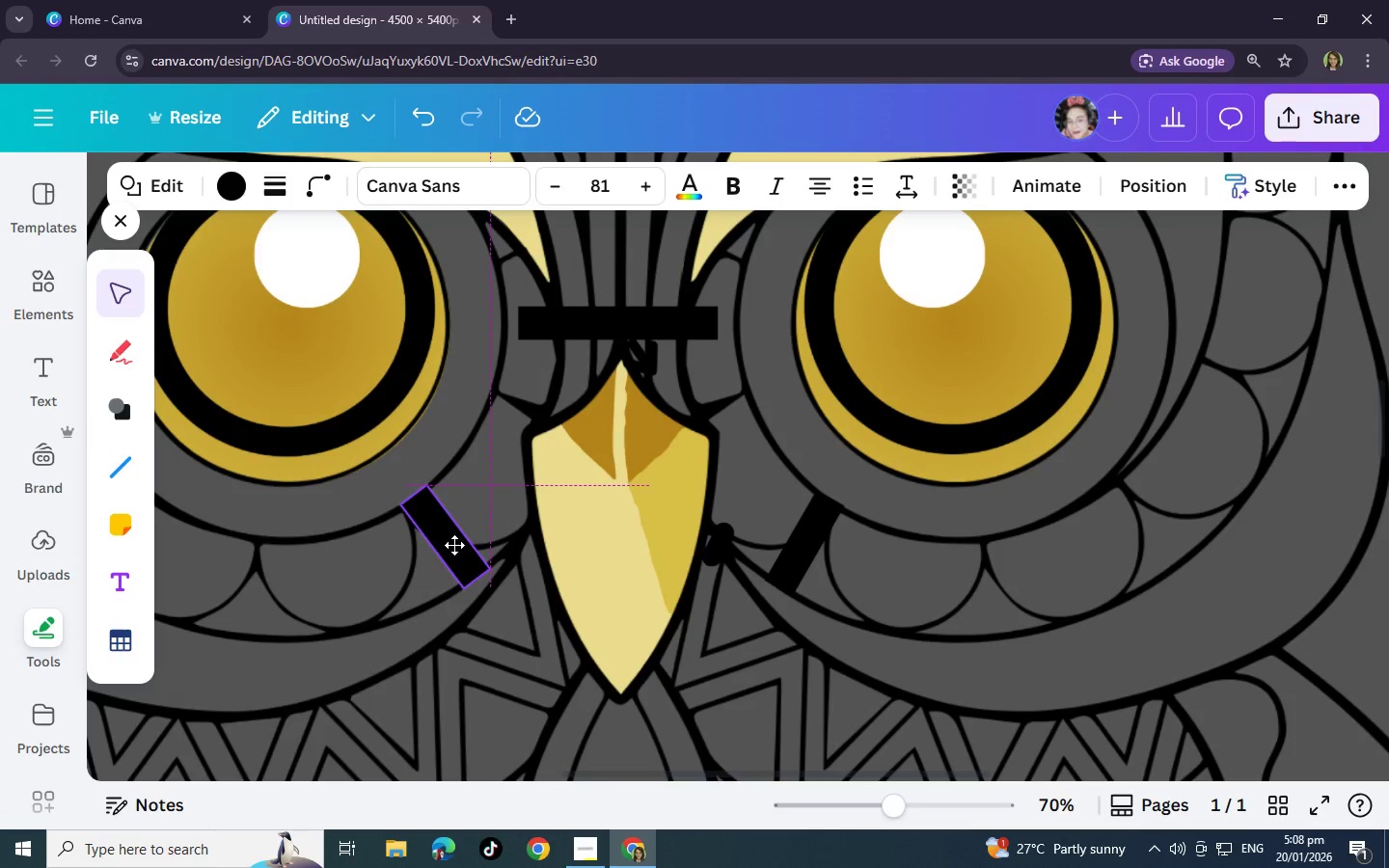 
left_click([422, 640])
 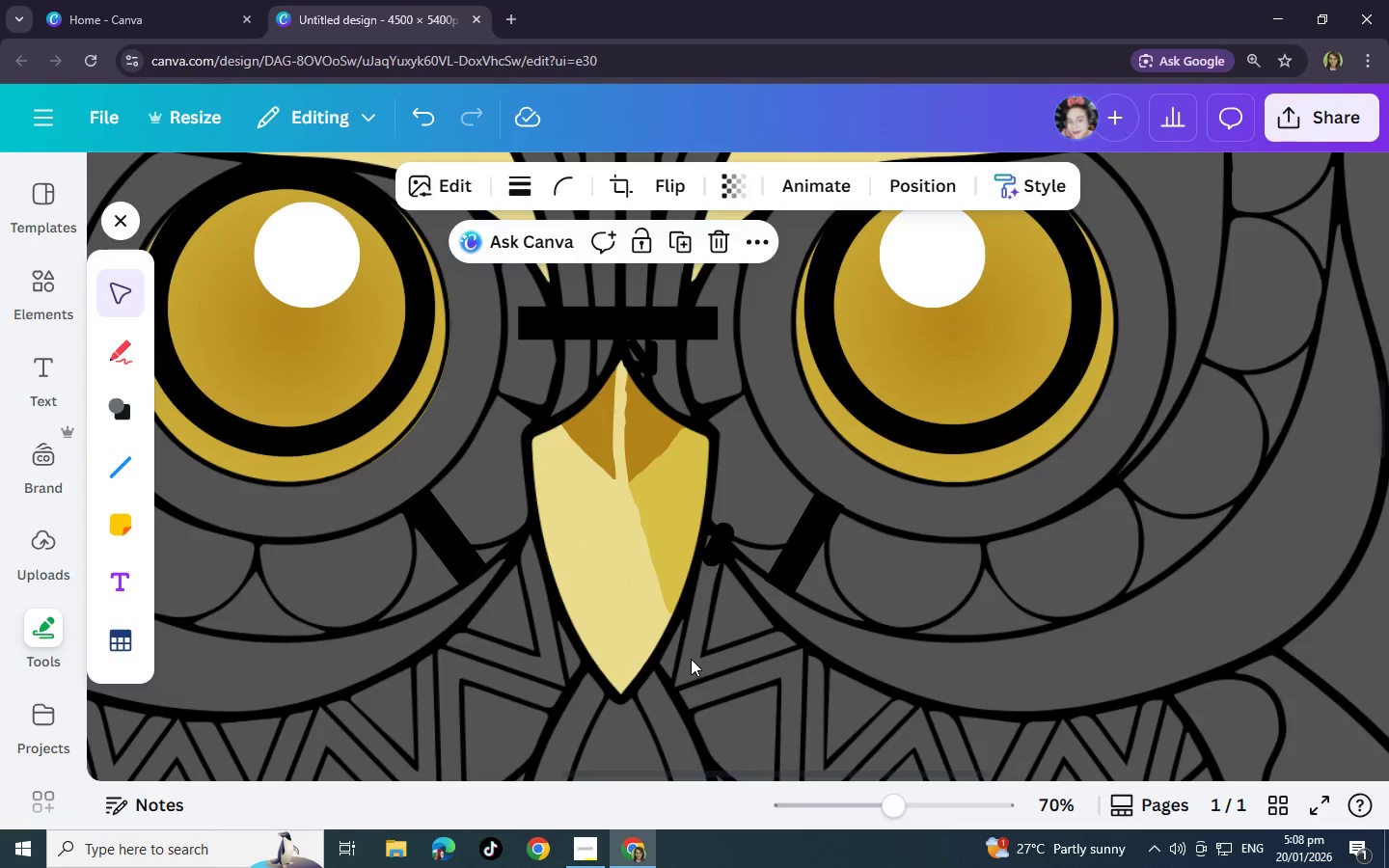 
scroll: coordinate [497, 574], scroll_direction: up, amount: 2.0
 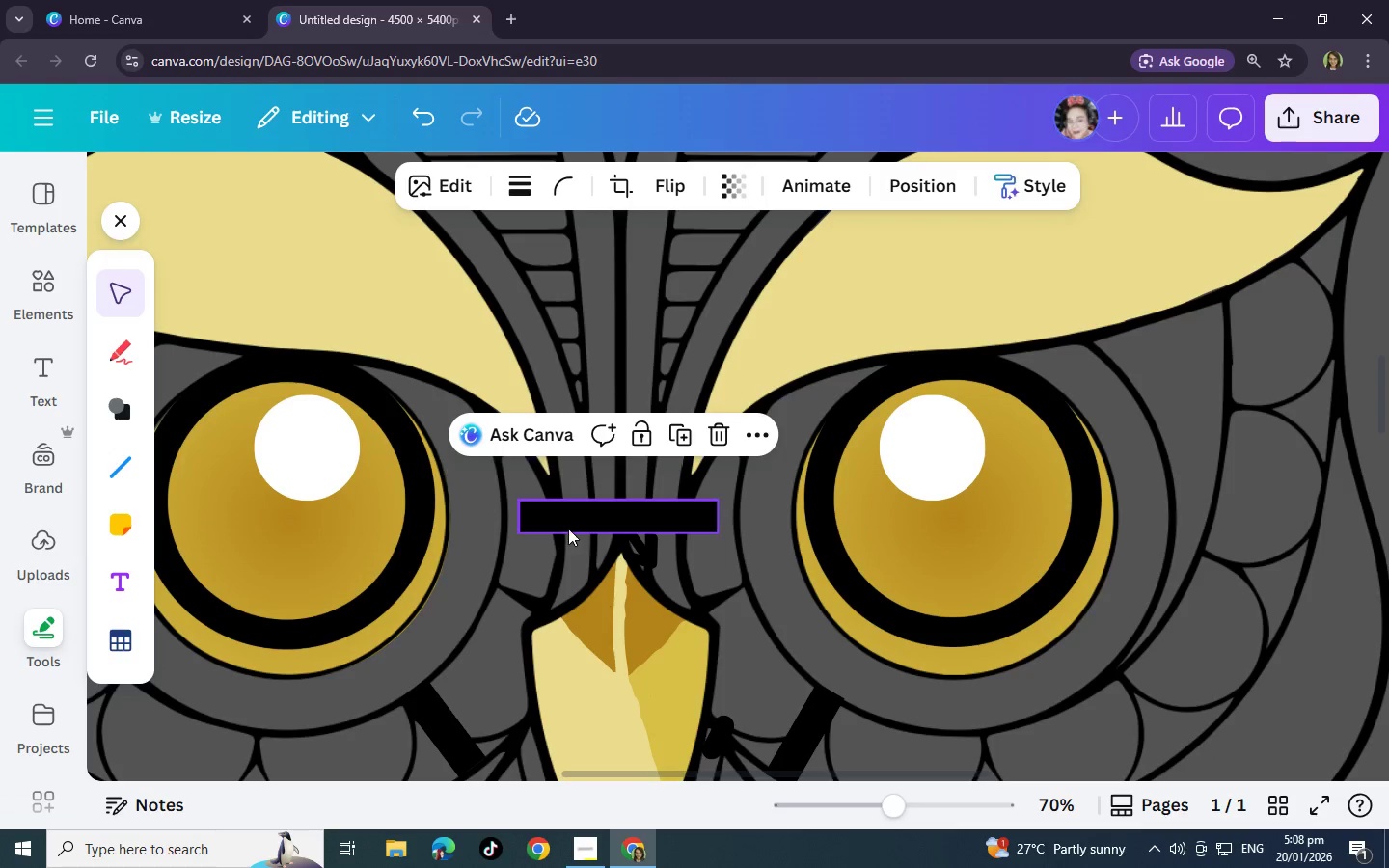 
left_click([575, 520])
 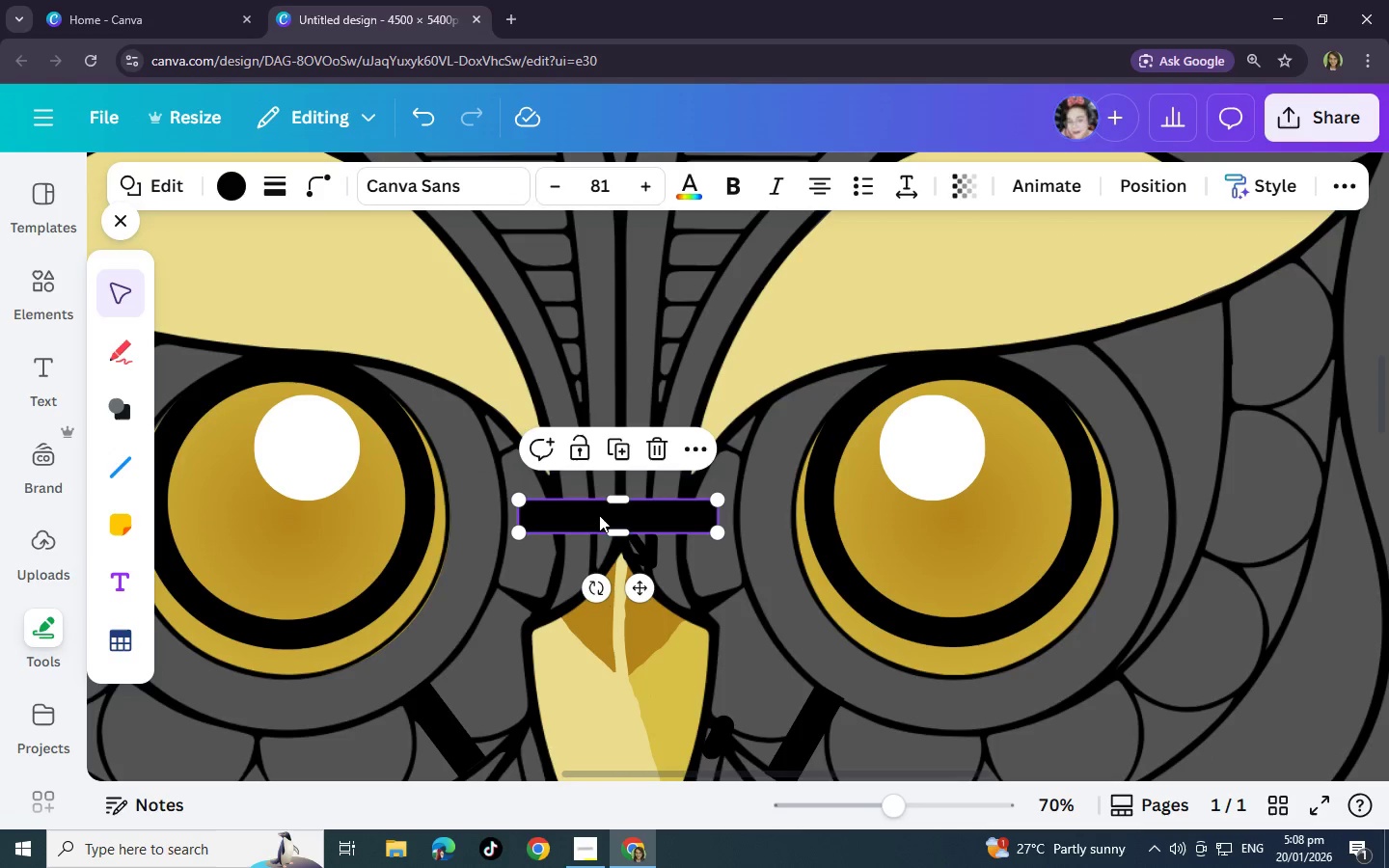 
wait(8.52)
 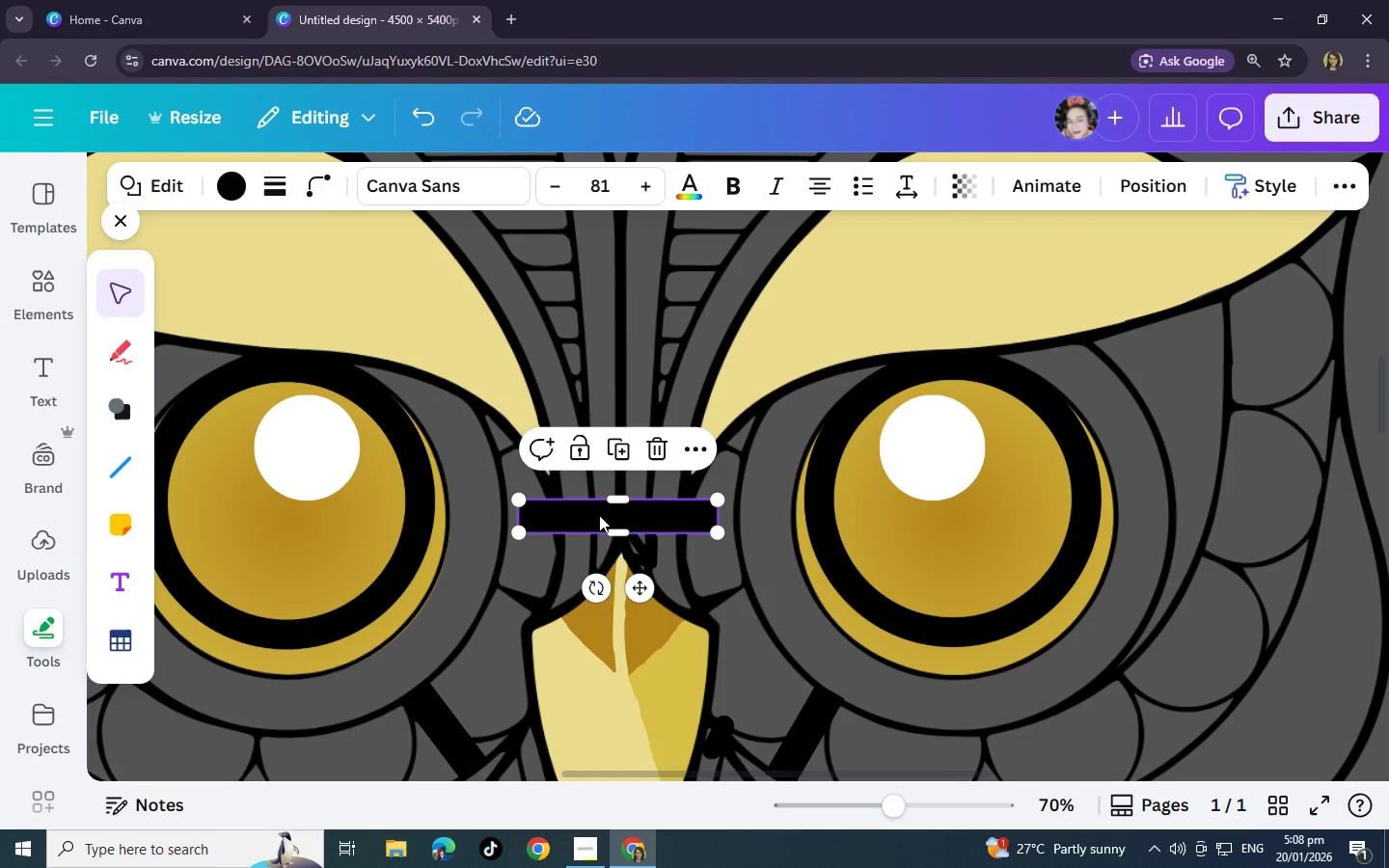 
left_click([123, 400])
 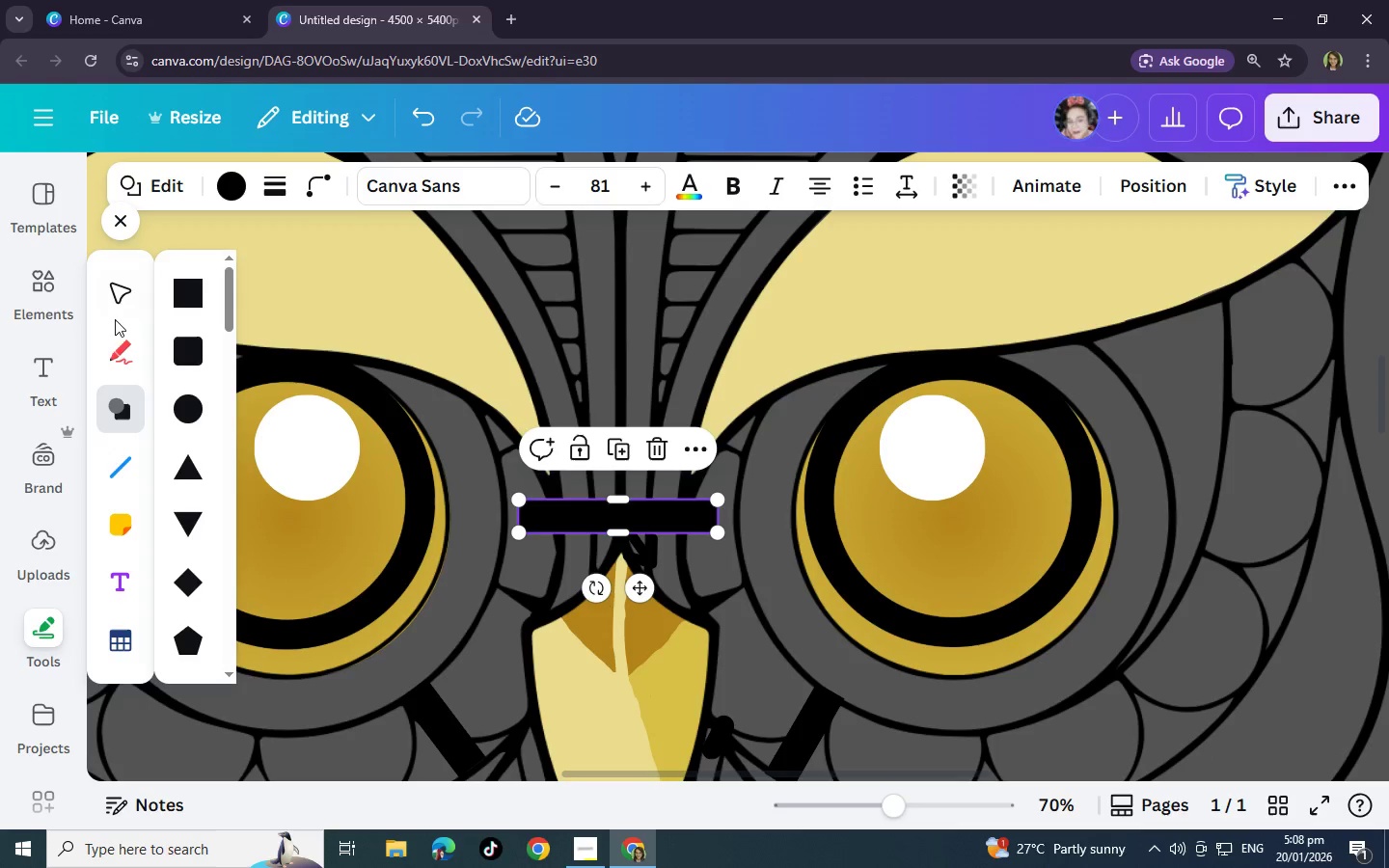 
left_click([43, 299])
 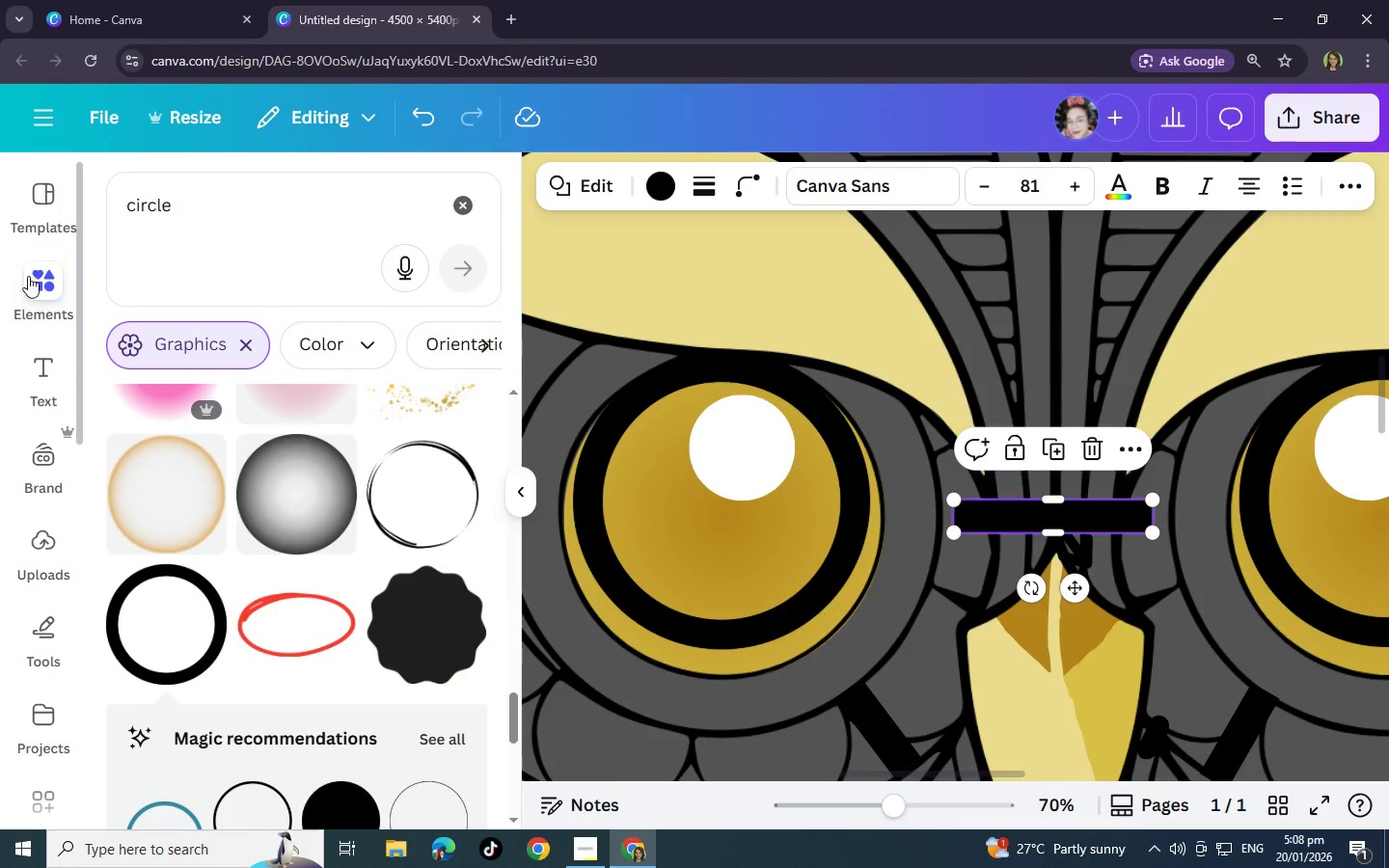 
left_click([32, 278])
 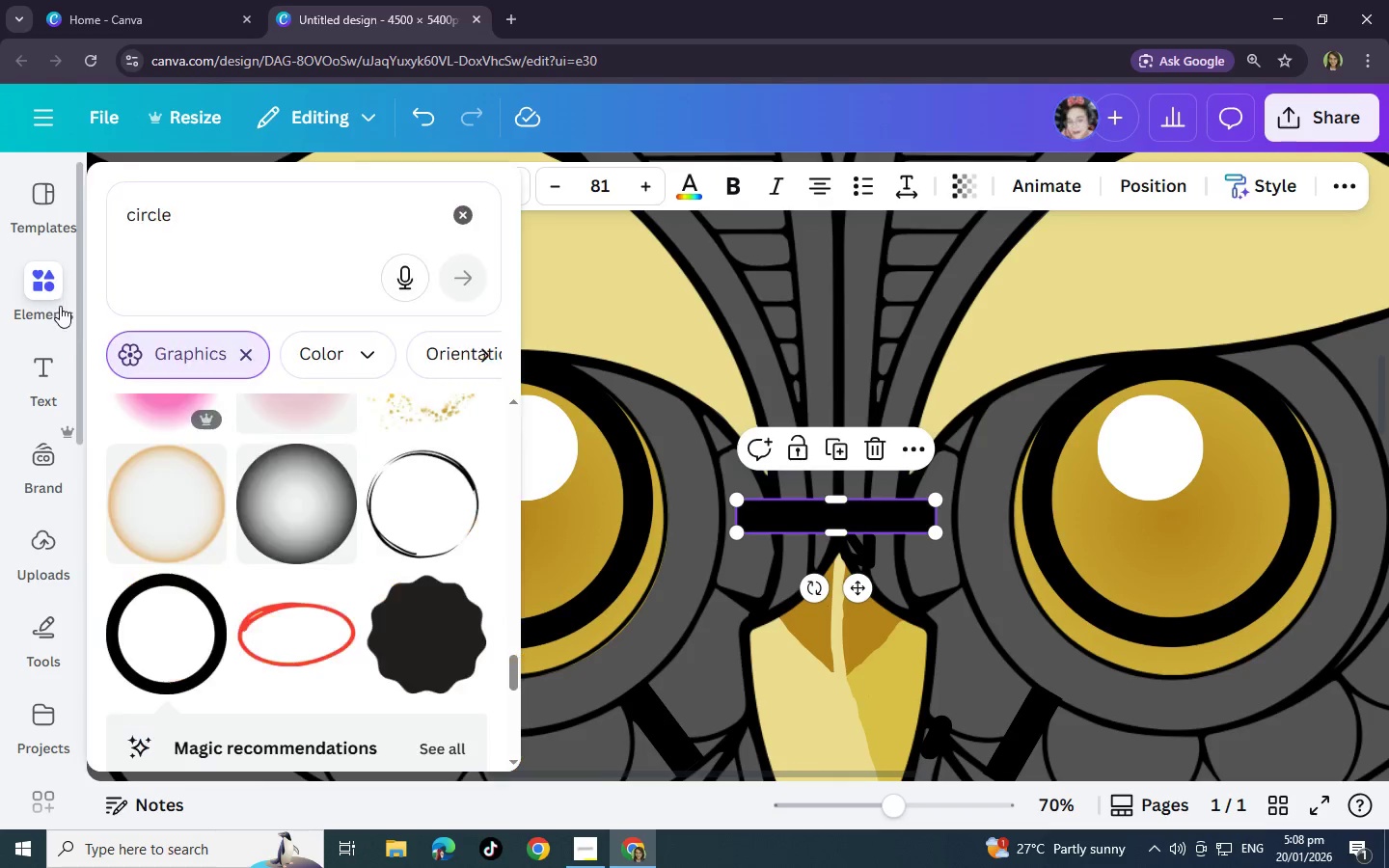 
scroll: coordinate [298, 498], scroll_direction: down, amount: 2.0
 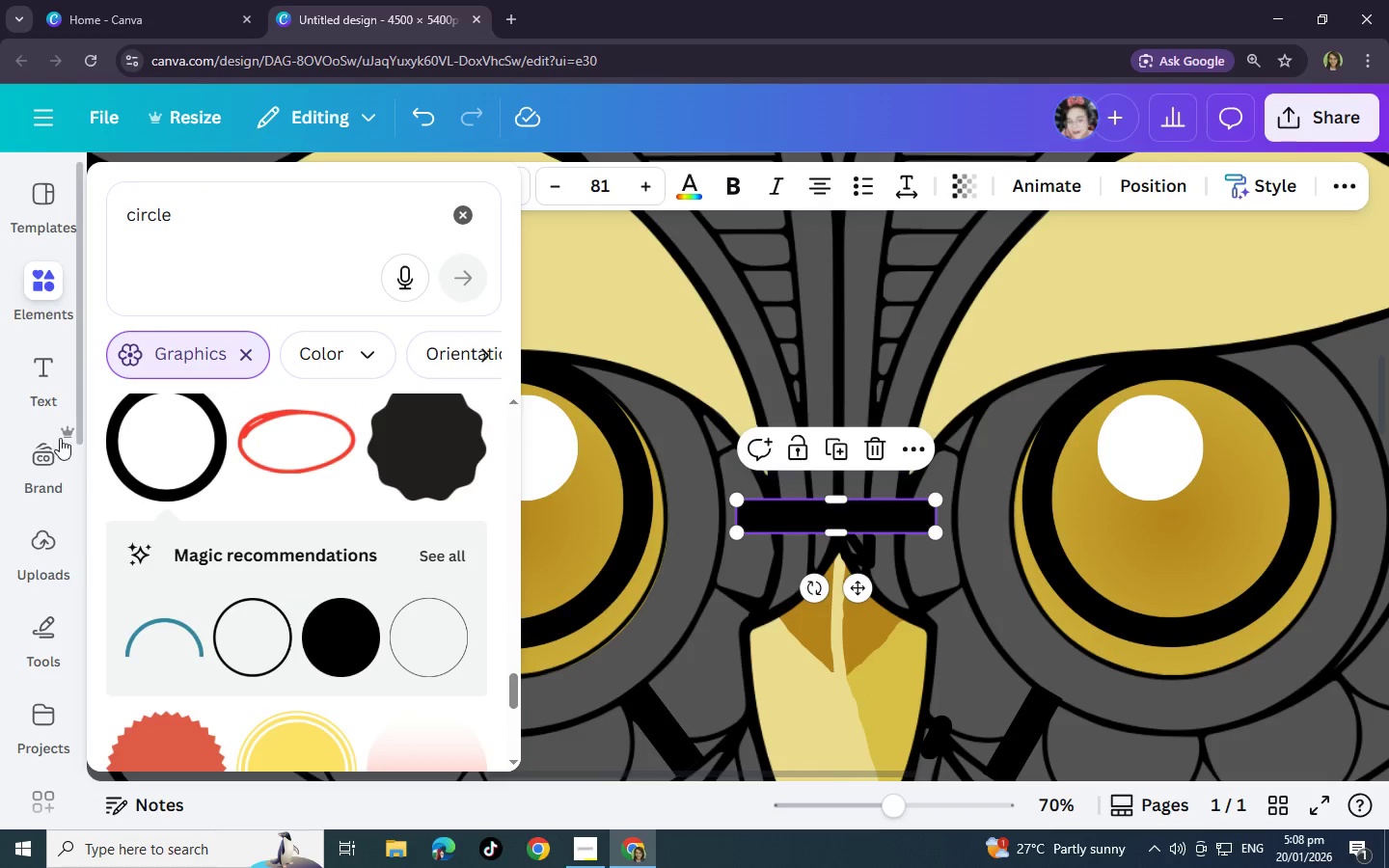 
scroll: coordinate [209, 485], scroll_direction: up, amount: 5.0
 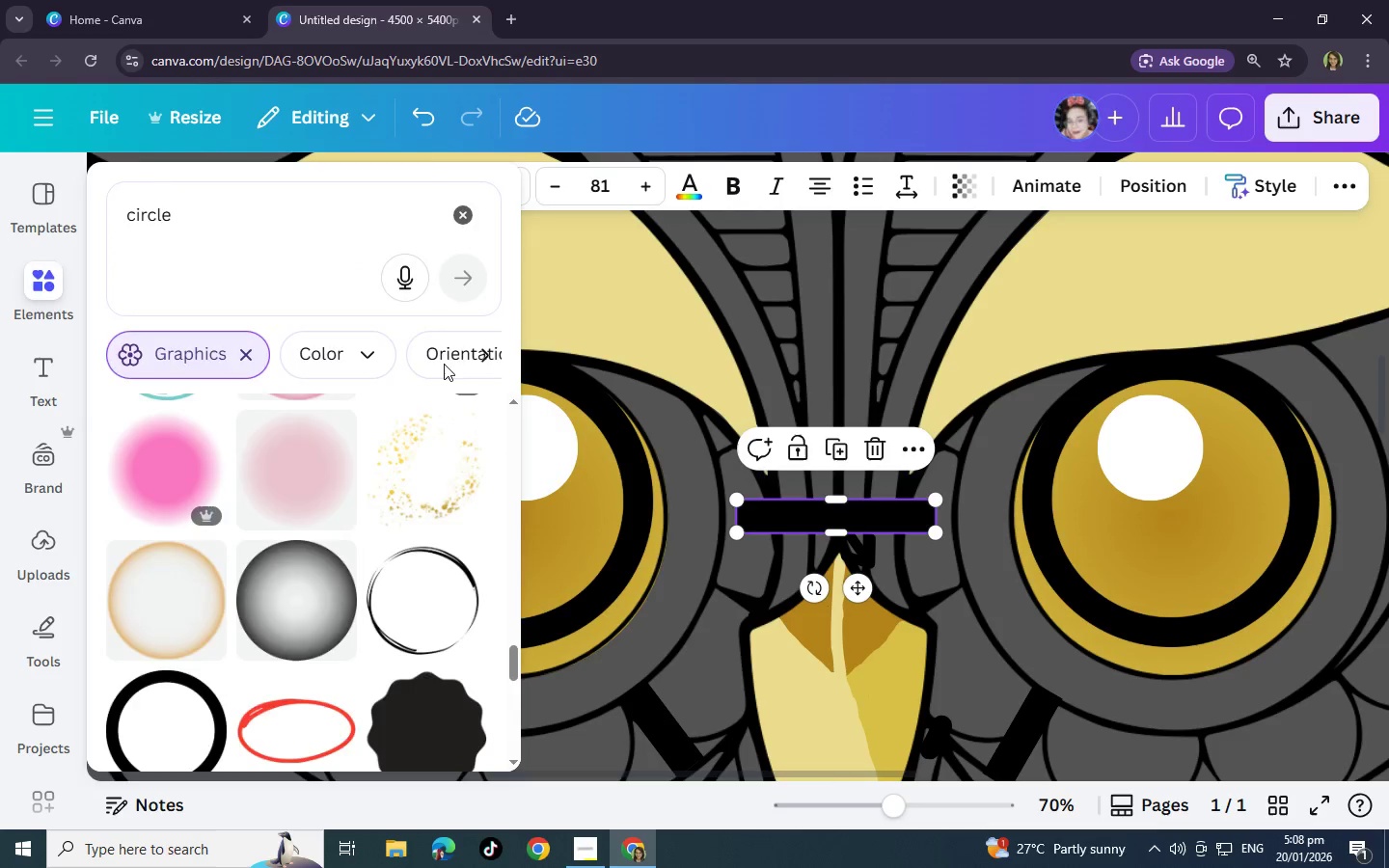 
left_click([45, 625])
 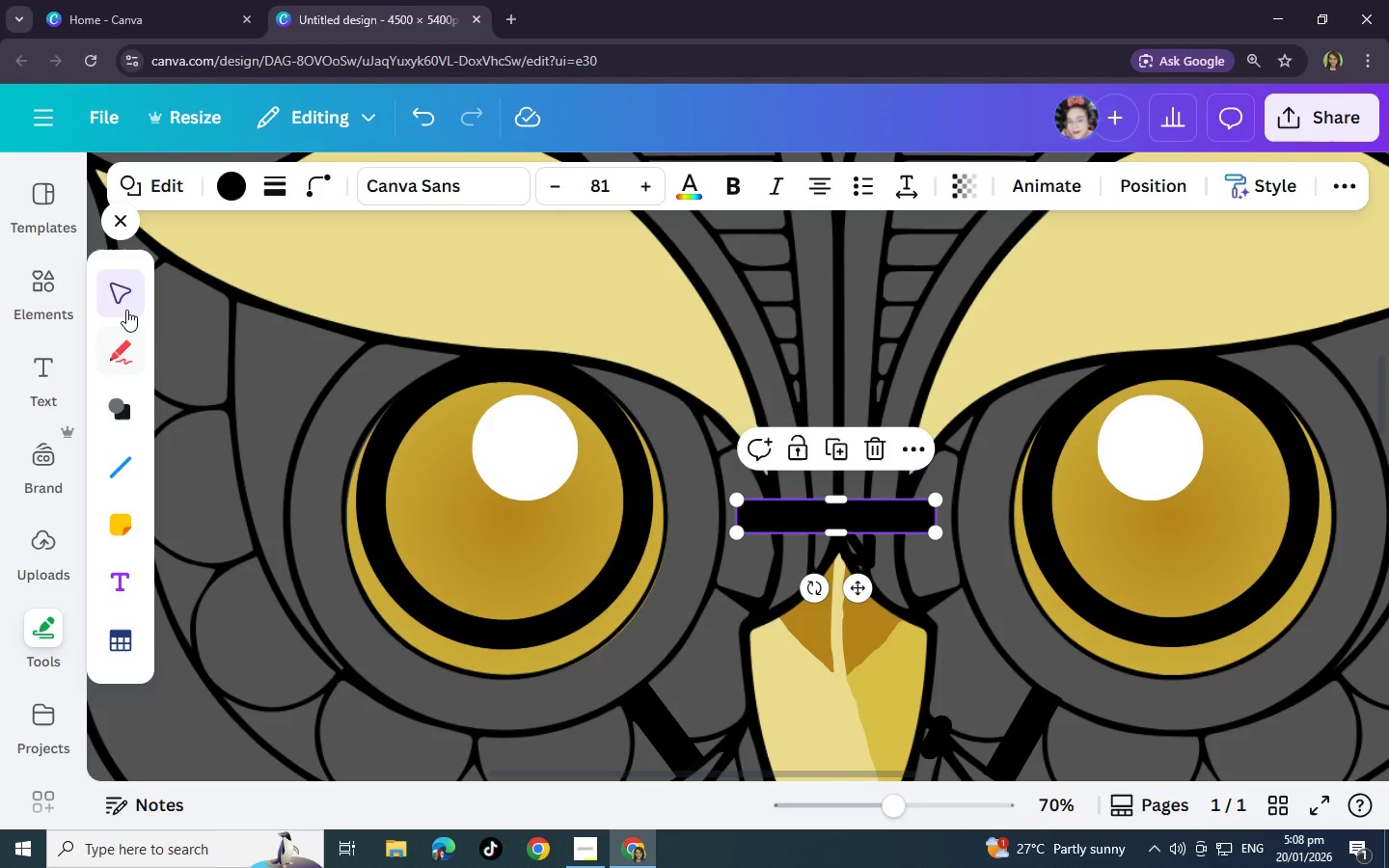 
left_click([125, 362])
 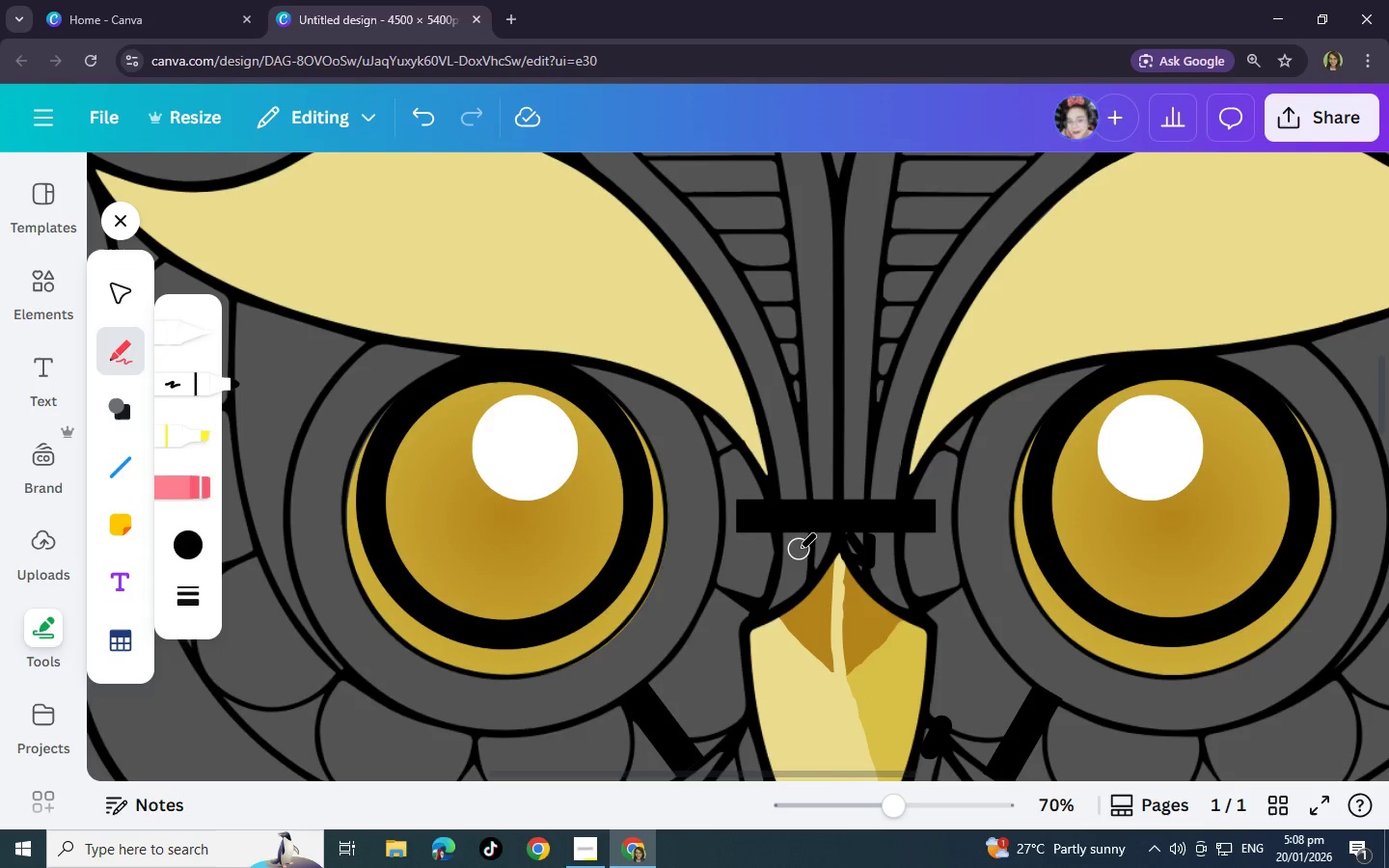 
left_click_drag(start_coordinate=[799, 549], to_coordinate=[924, 545])
 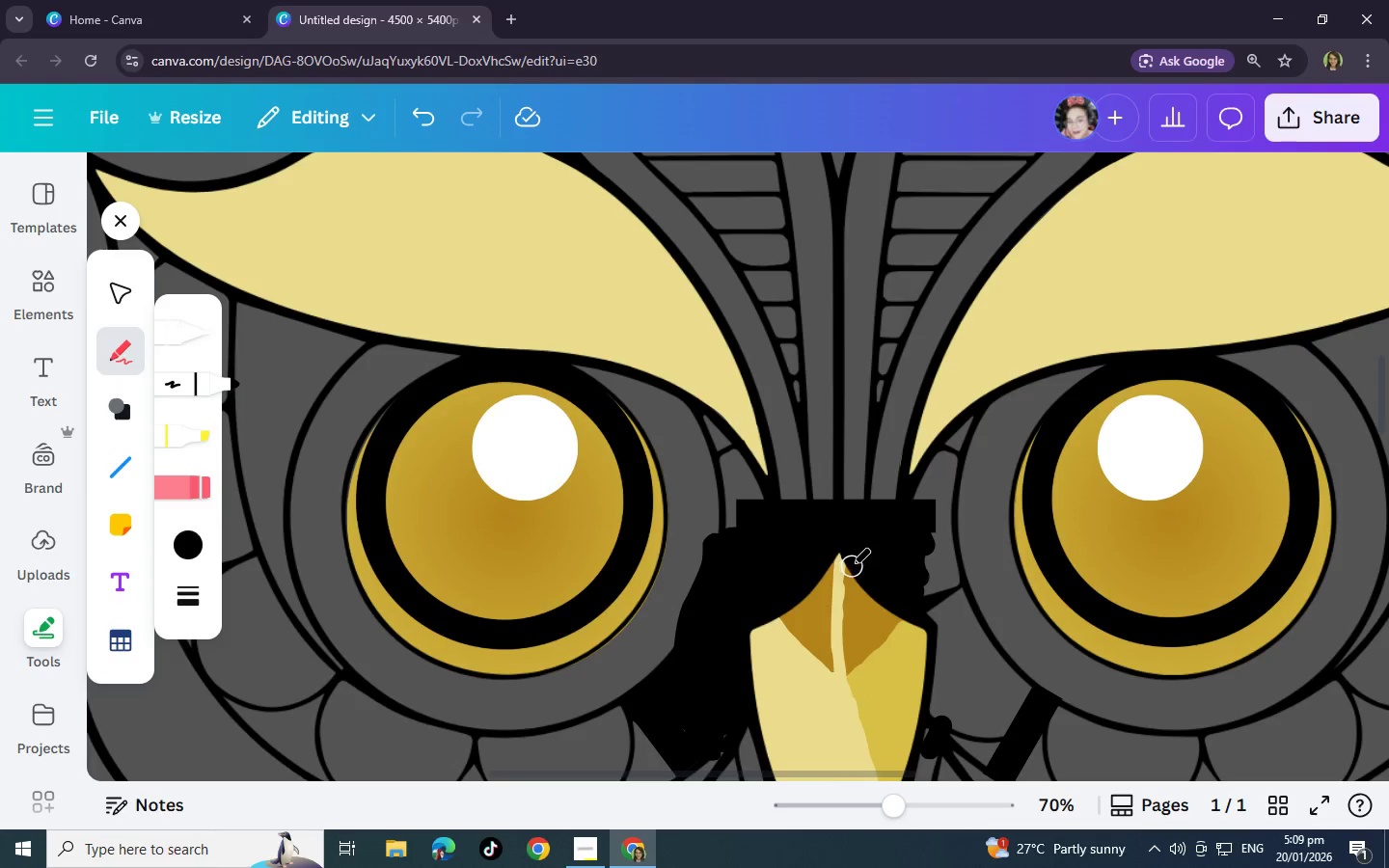 
scroll: coordinate [890, 542], scroll_direction: up, amount: 1.0
 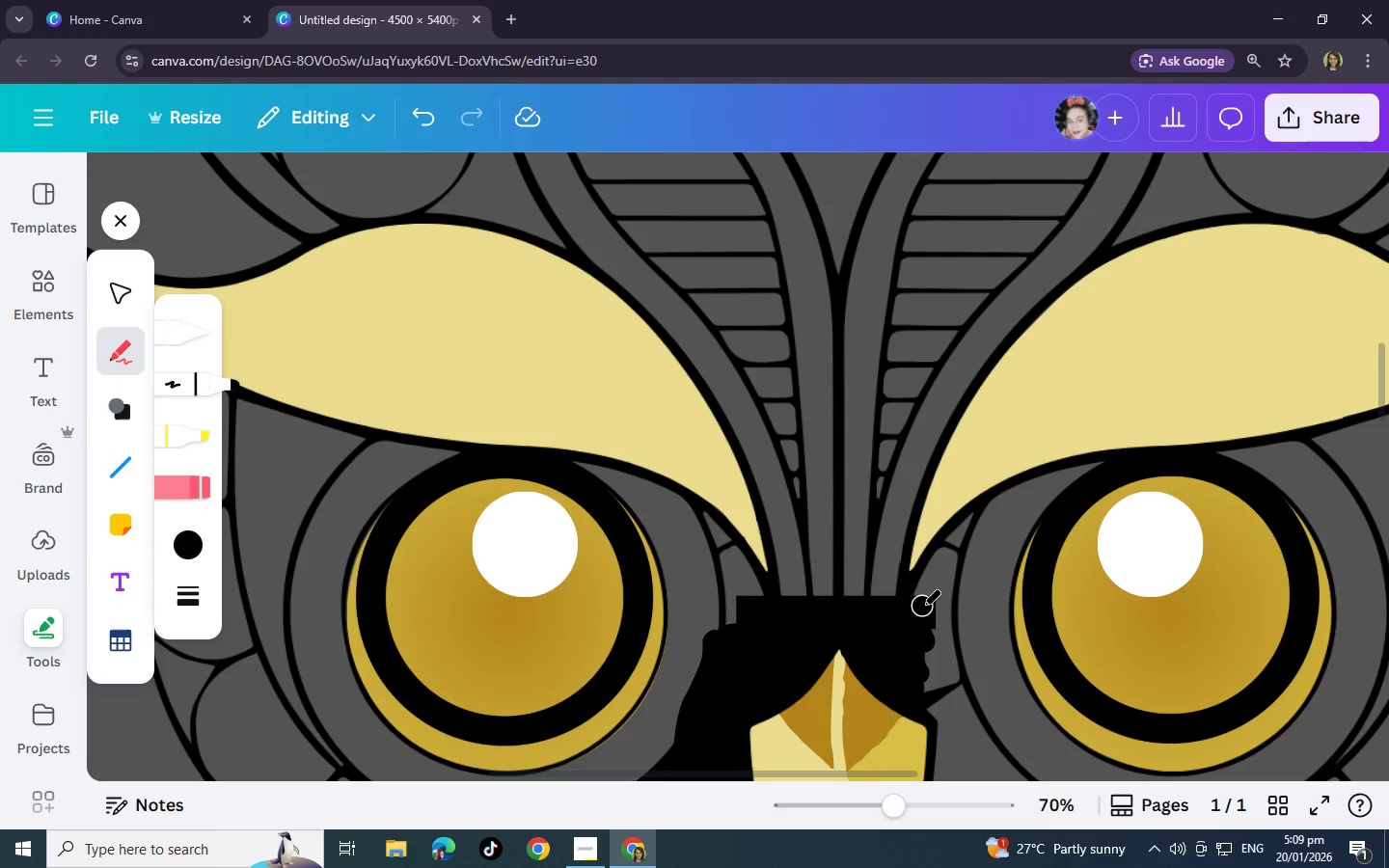 
left_click_drag(start_coordinate=[929, 611], to_coordinate=[961, 534])
 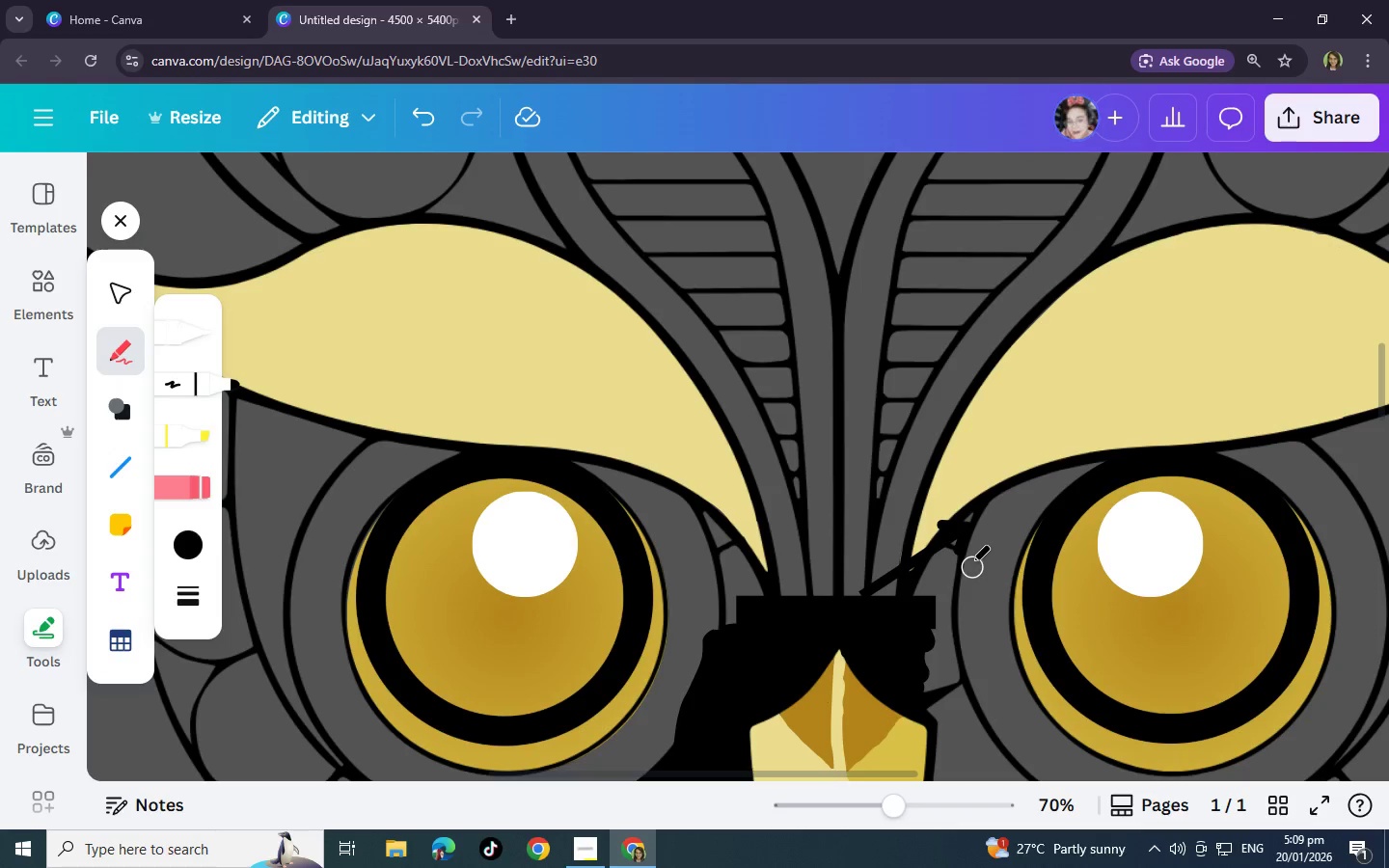 
key(Control+Z)
 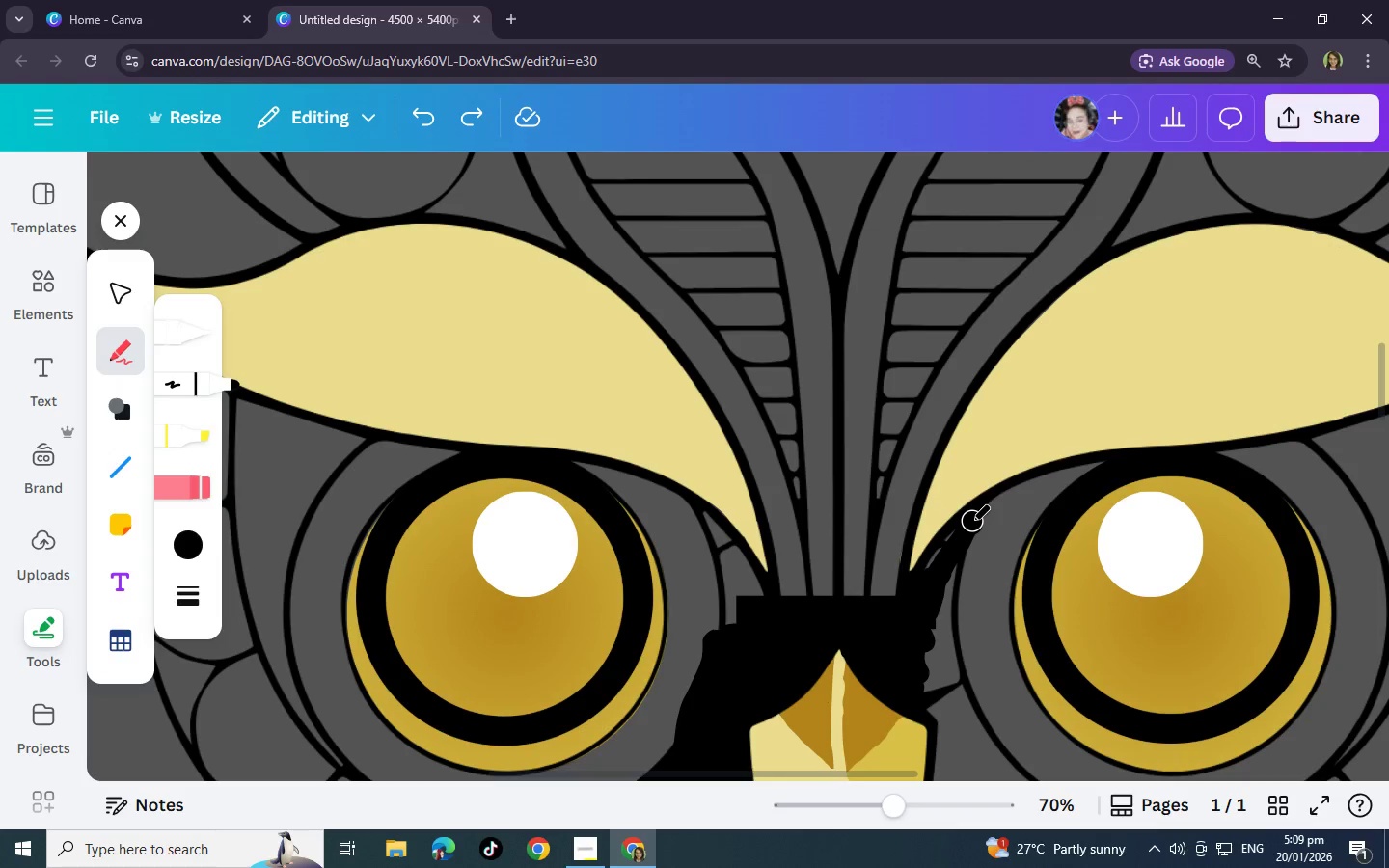 
left_click_drag(start_coordinate=[972, 521], to_coordinate=[985, 638])
 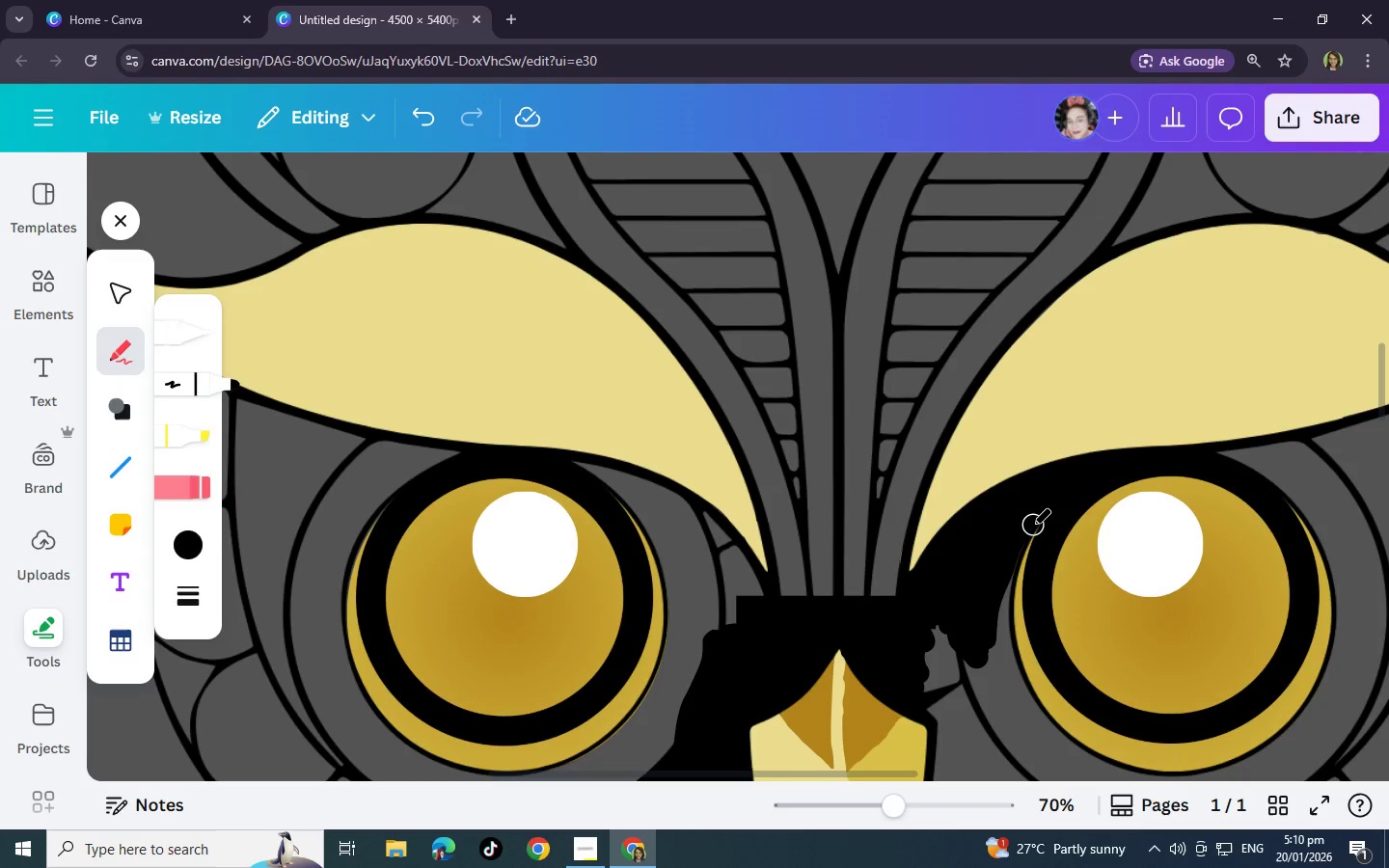 
left_click_drag(start_coordinate=[1033, 523], to_coordinate=[1034, 662])
 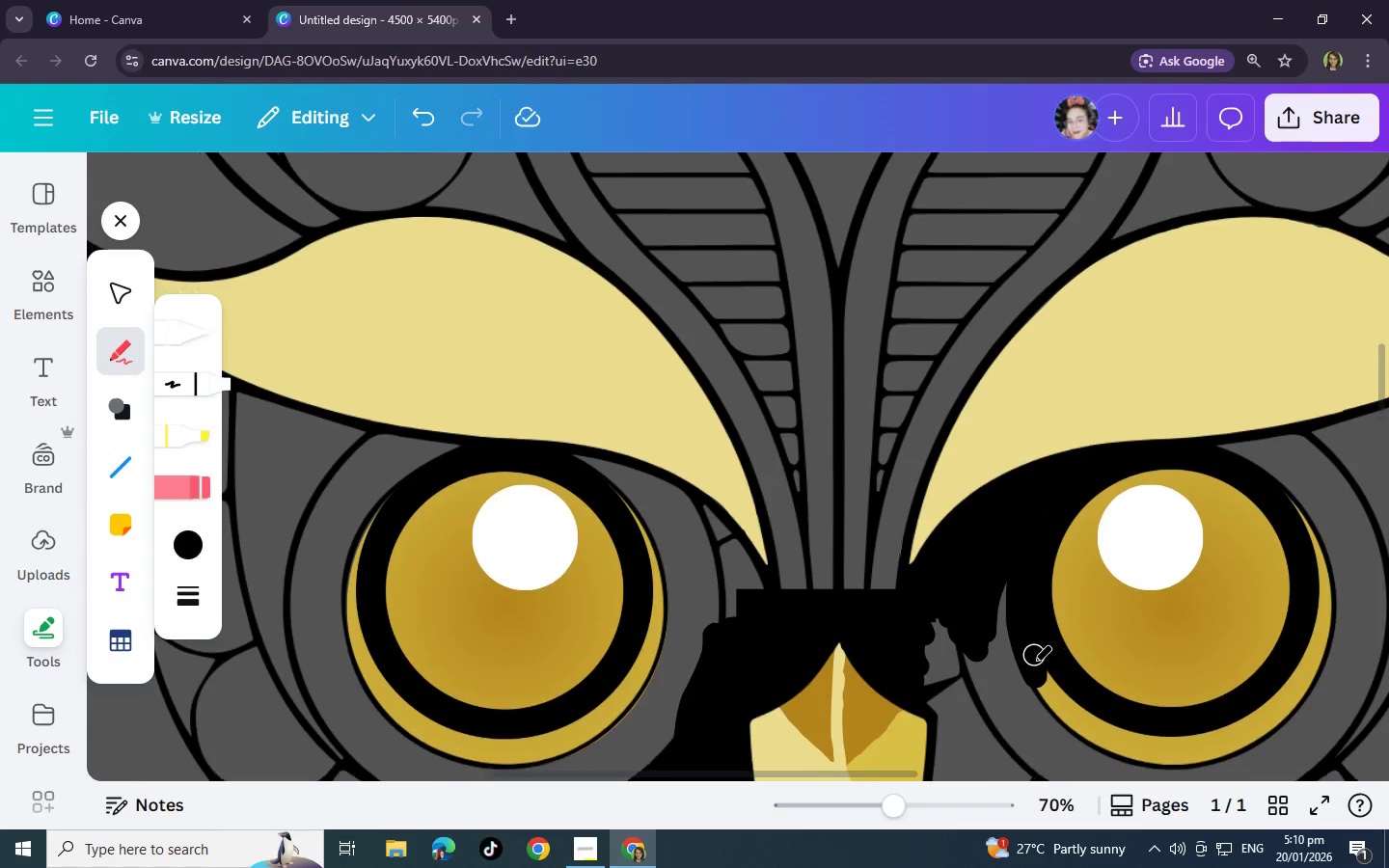 
scroll: coordinate [1034, 662], scroll_direction: down, amount: 2.0
 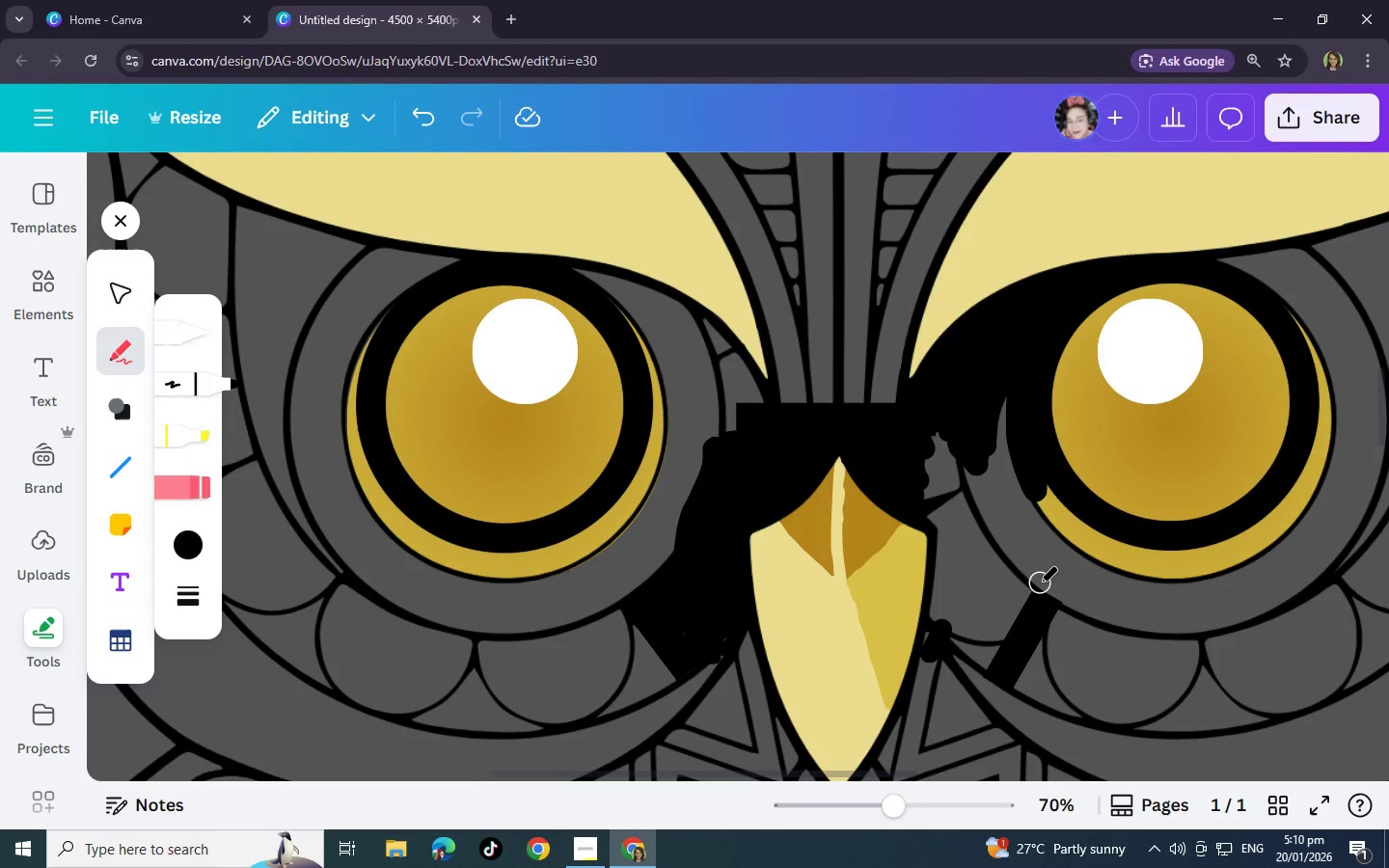 
wait(8.71)
 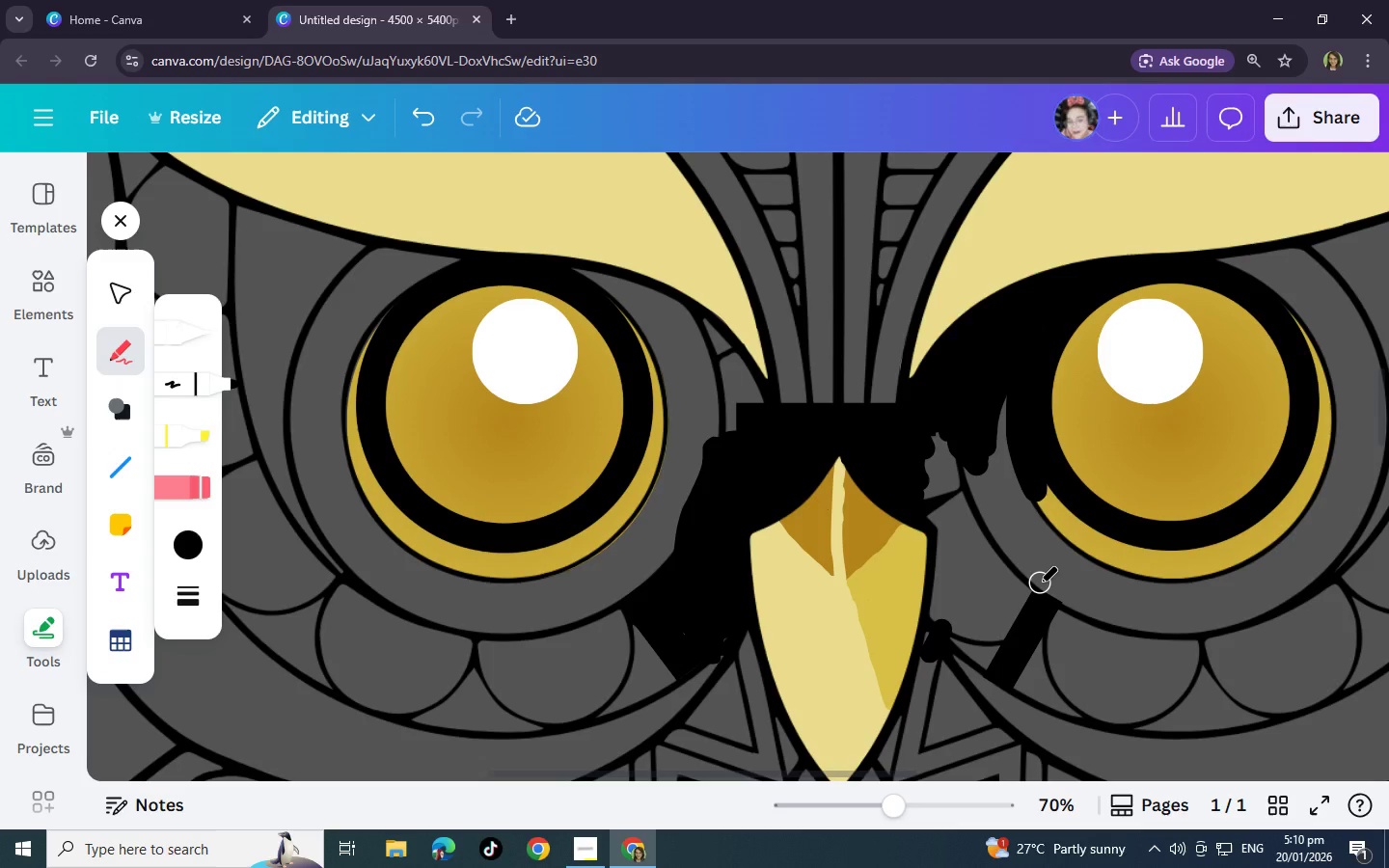 
left_click_drag(start_coordinate=[1003, 395], to_coordinate=[1056, 499])
 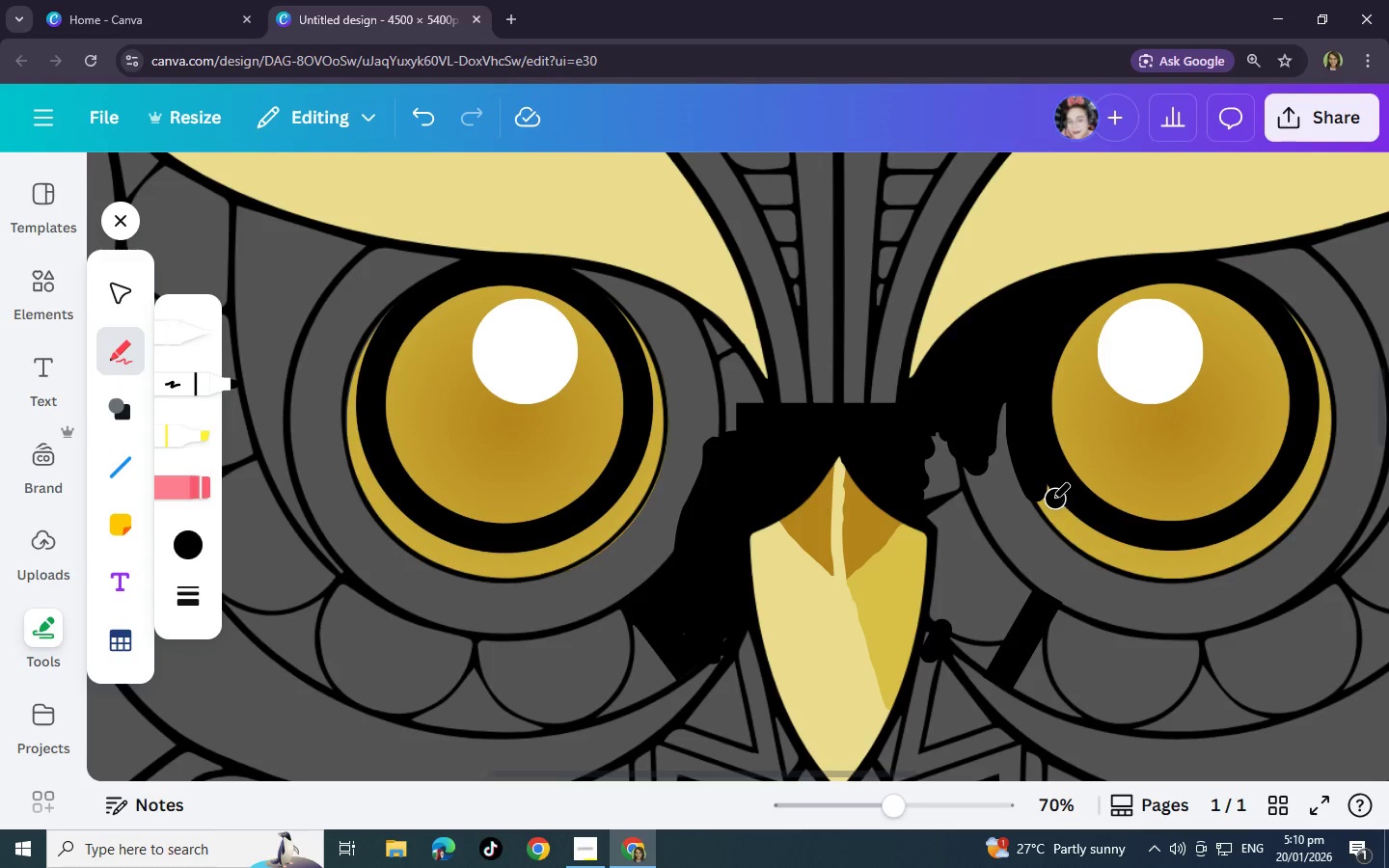 
left_click_drag(start_coordinate=[1056, 499], to_coordinate=[1003, 497])
 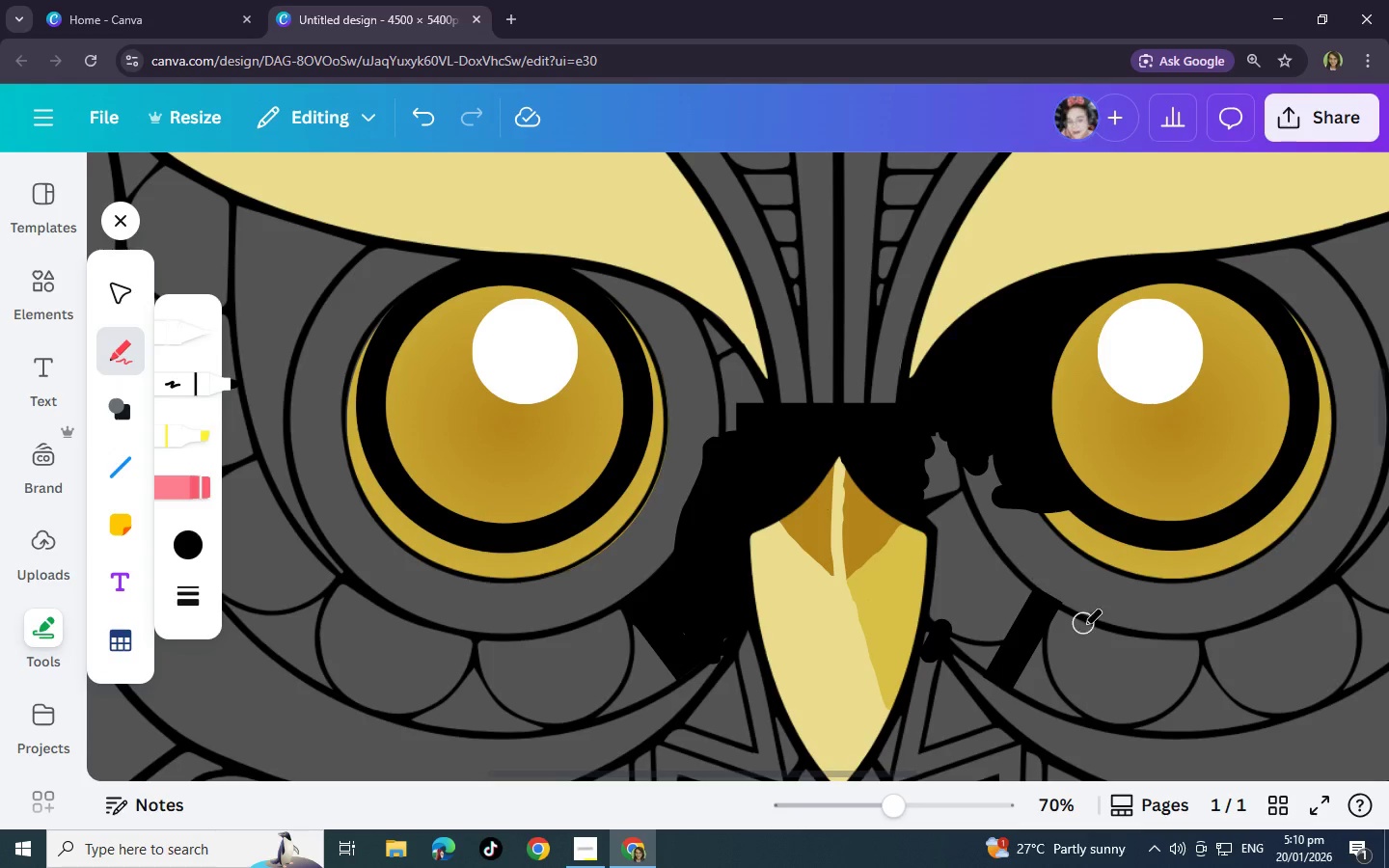 
hold_key(key=ControlLeft, duration=1.5)
 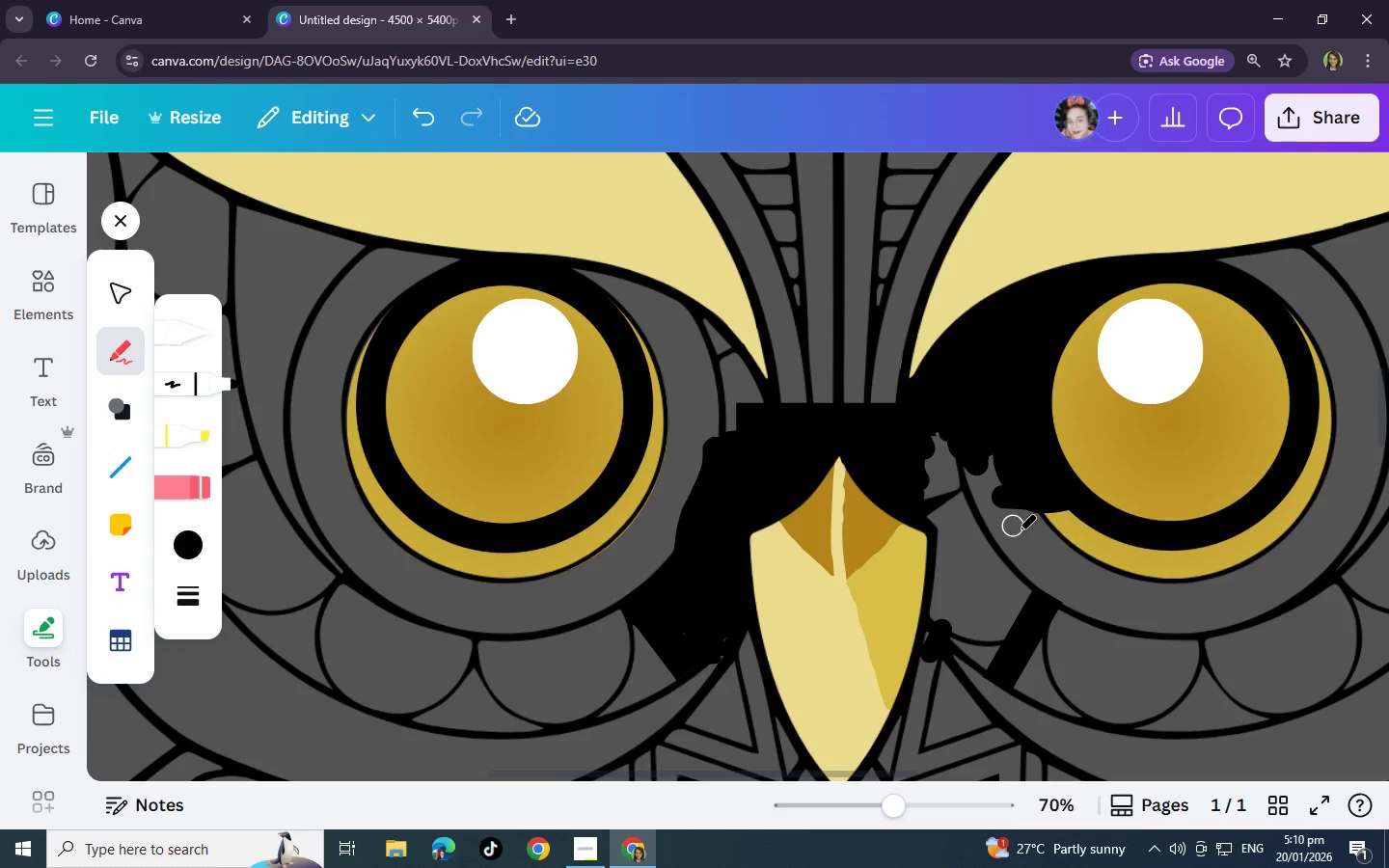 
hold_key(key=ControlLeft, duration=0.41)
 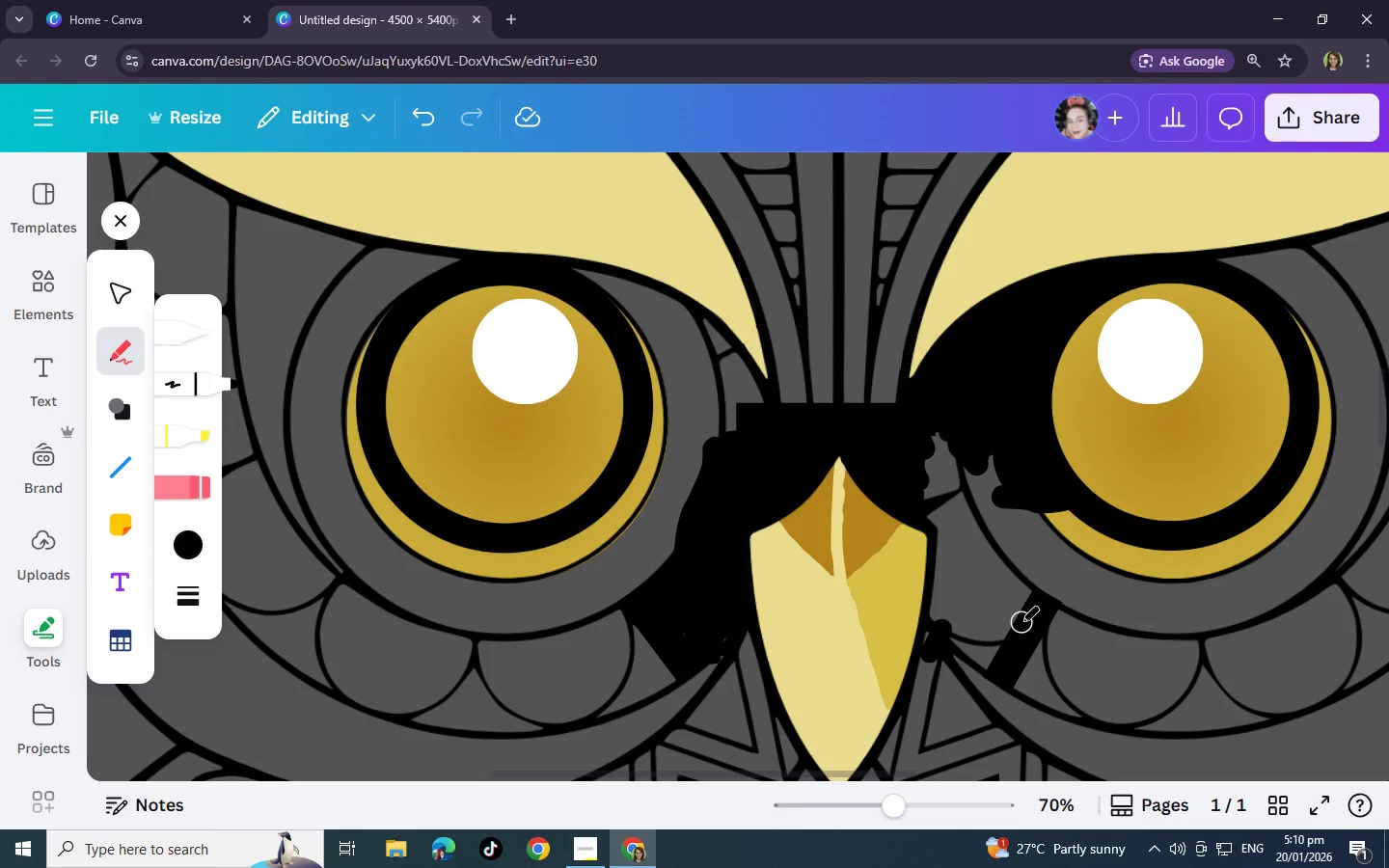 
hold_key(key=ControlLeft, duration=1.36)
 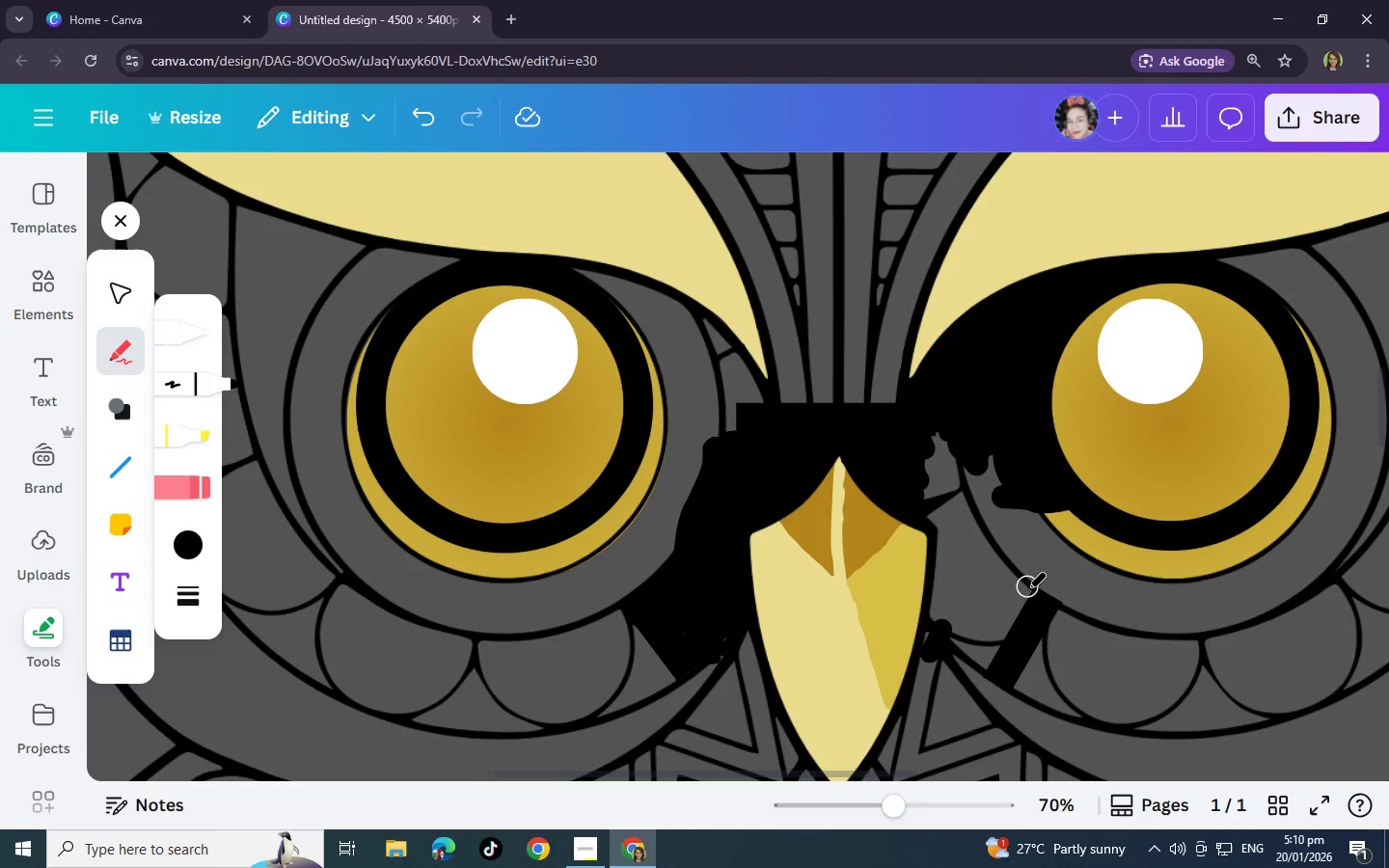 
key(Control+Z)
 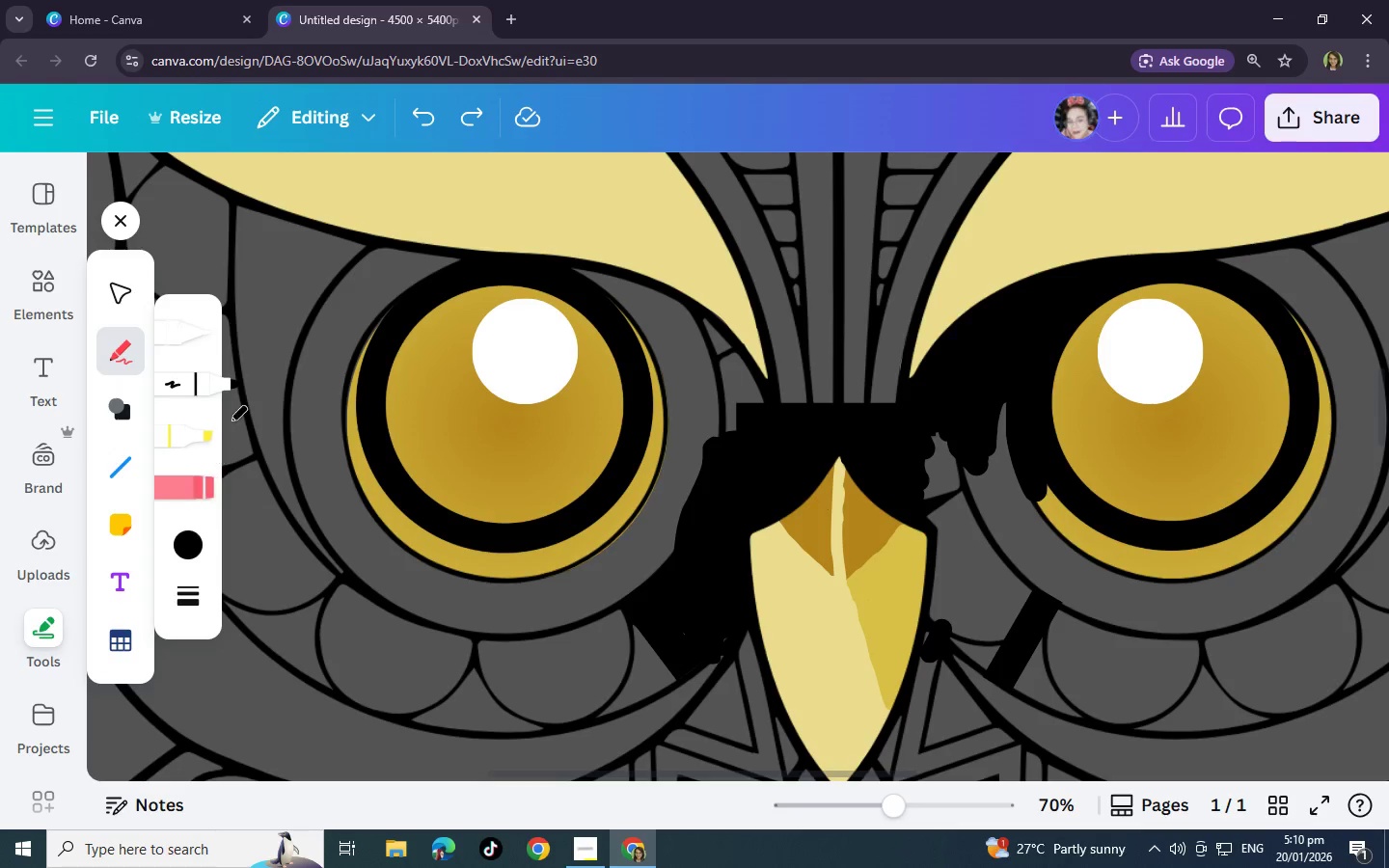 
left_click([187, 333])
 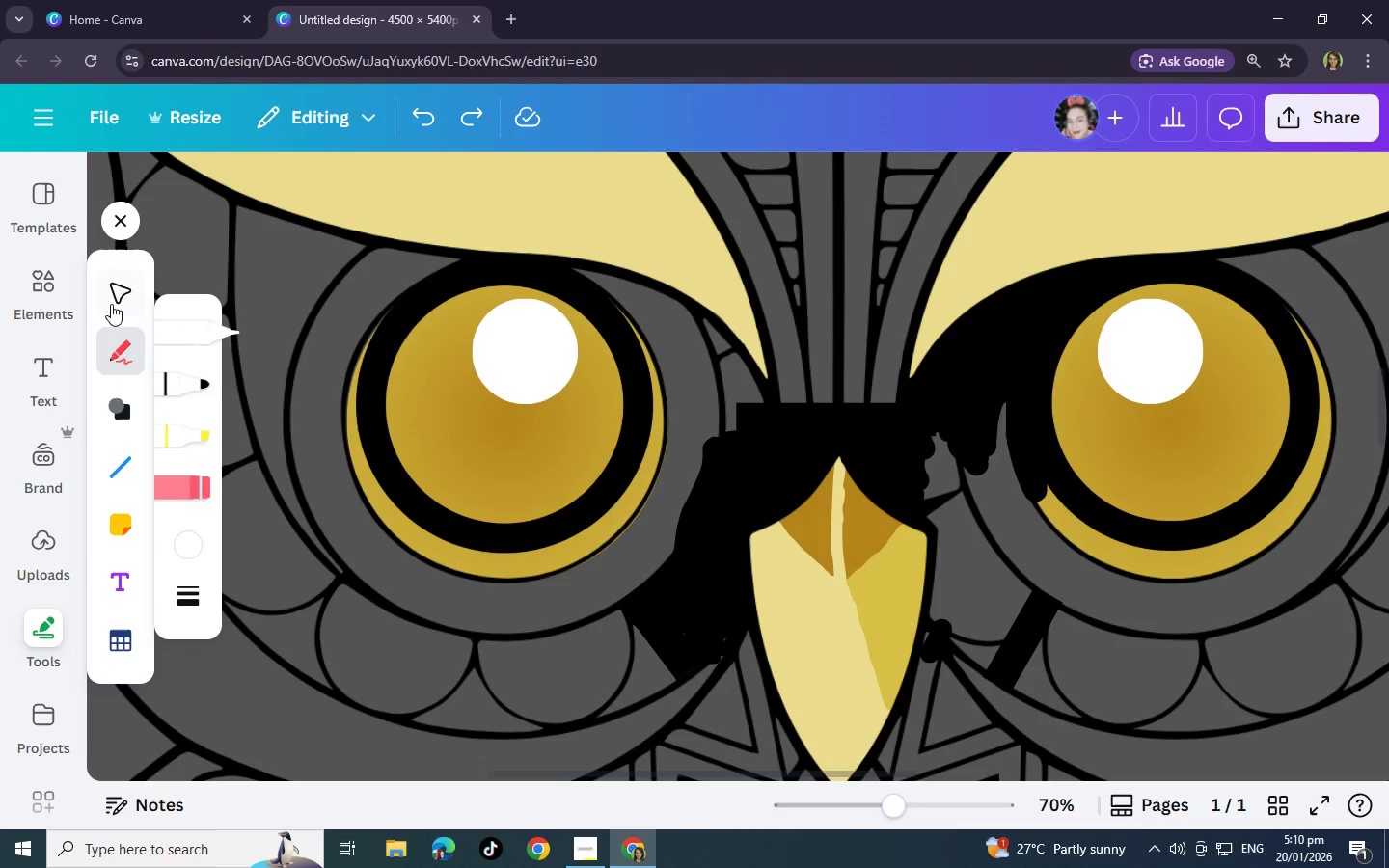 
left_click([112, 297])
 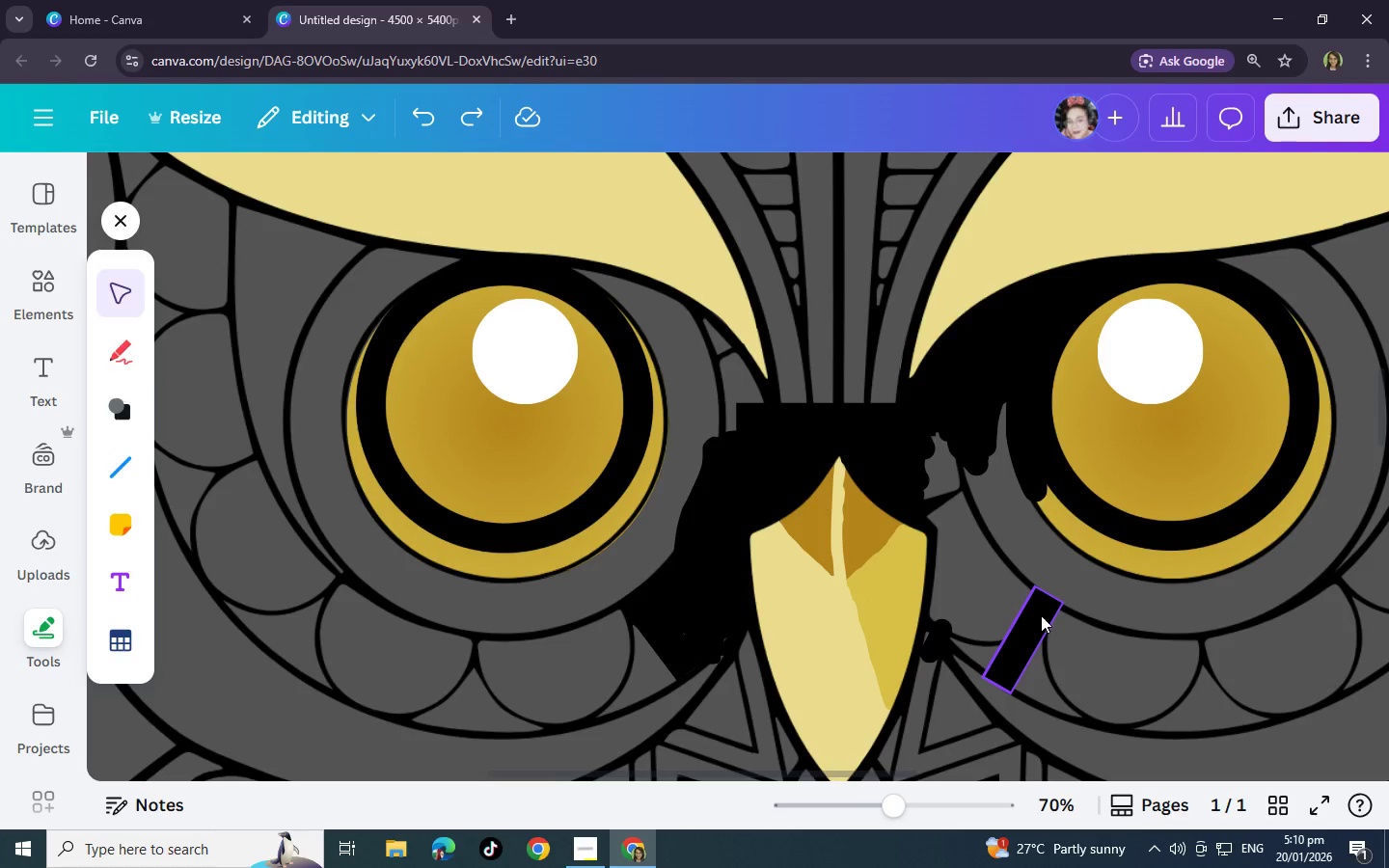 
left_click([1041, 615])
 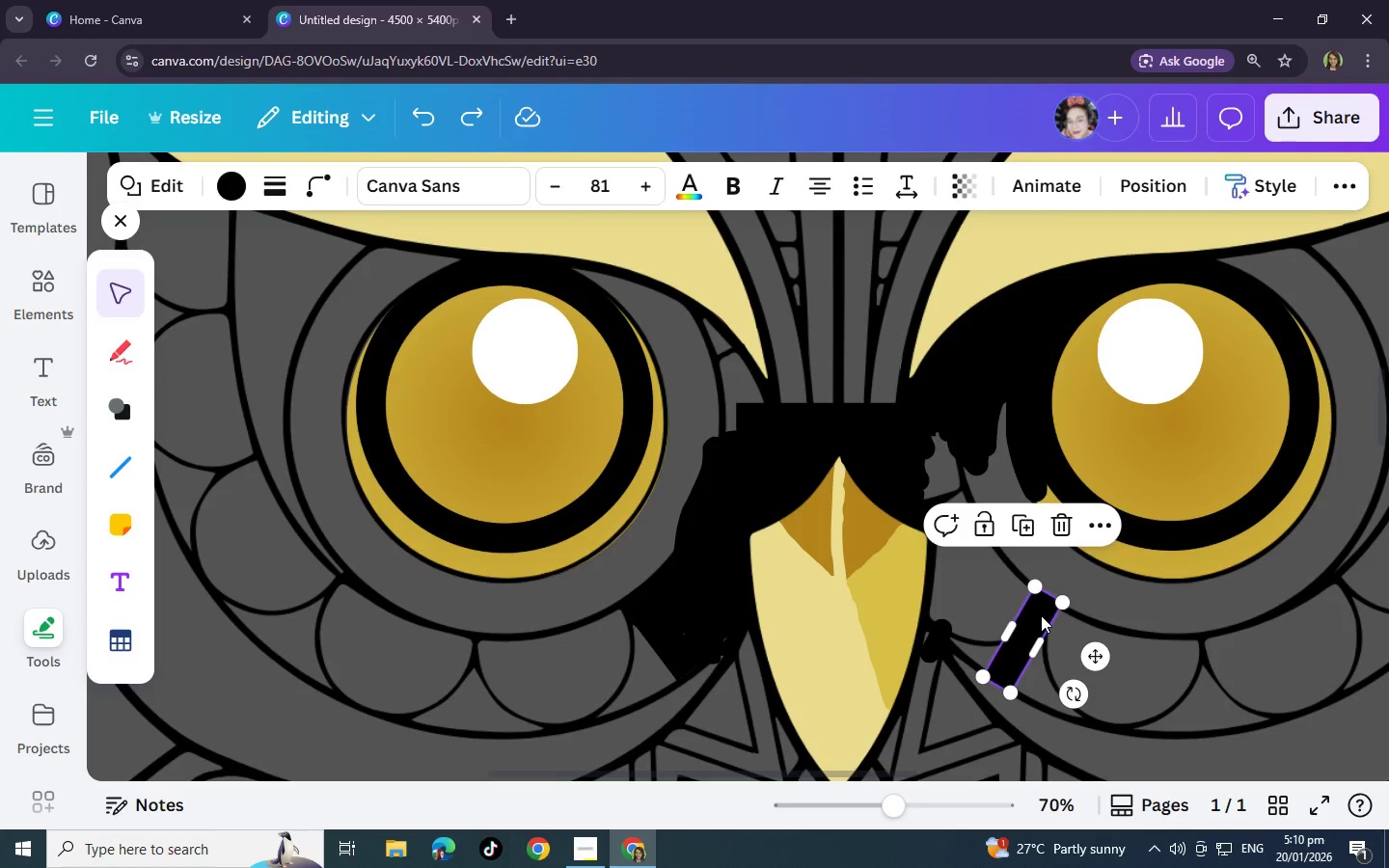 
key(Control+C)
 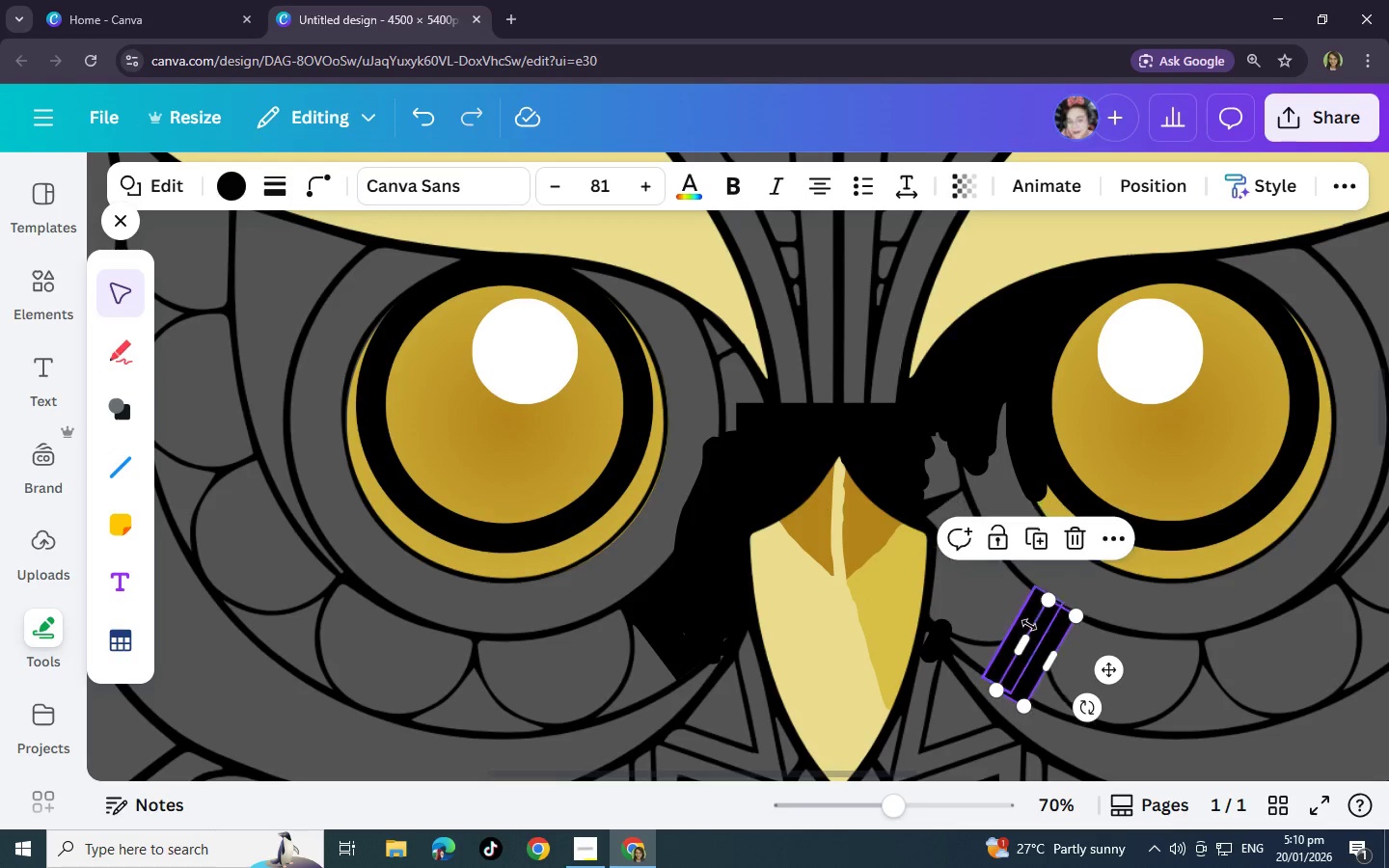 
key(Control+V)
 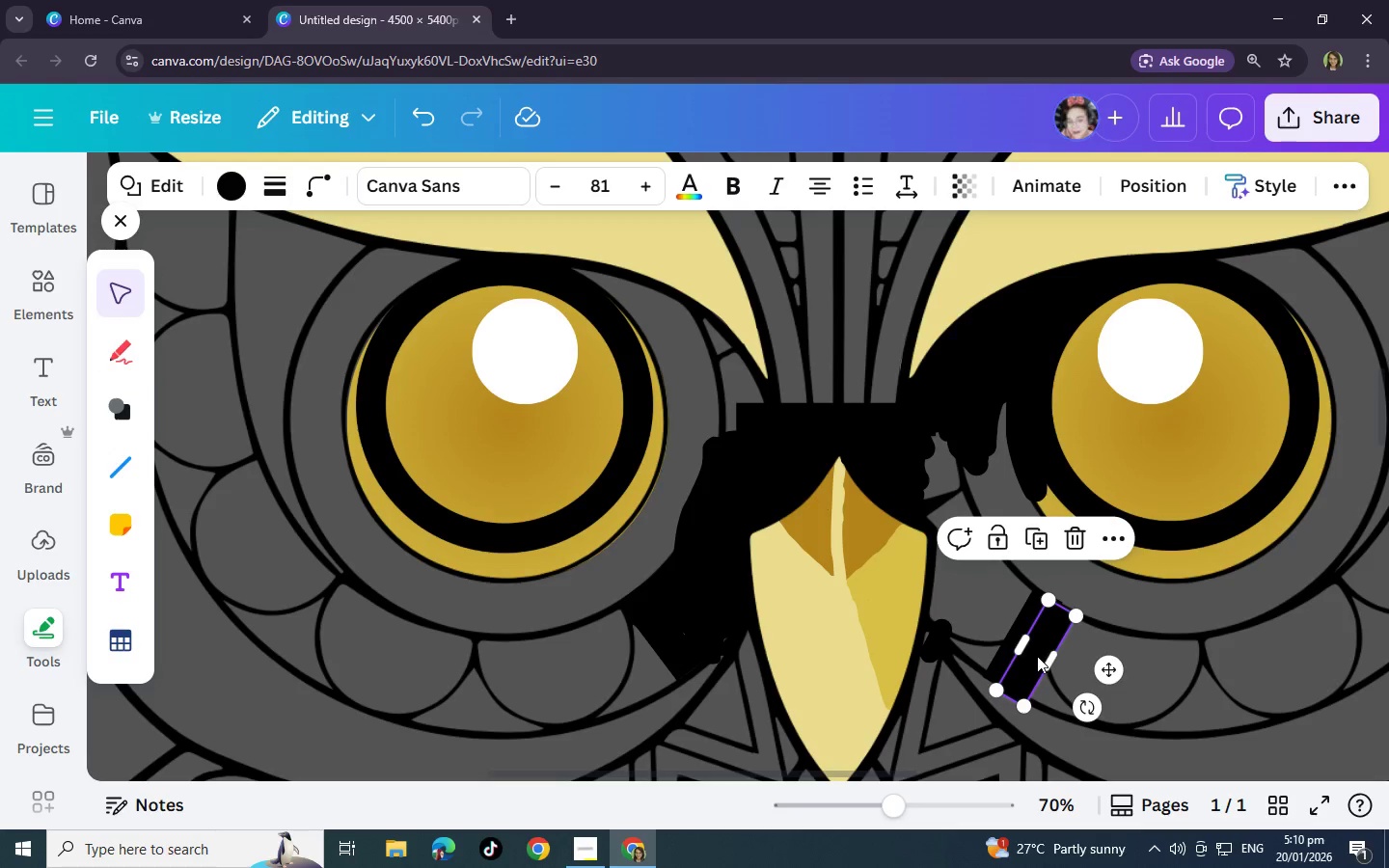 
left_click_drag(start_coordinate=[1031, 669], to_coordinate=[1033, 523])
 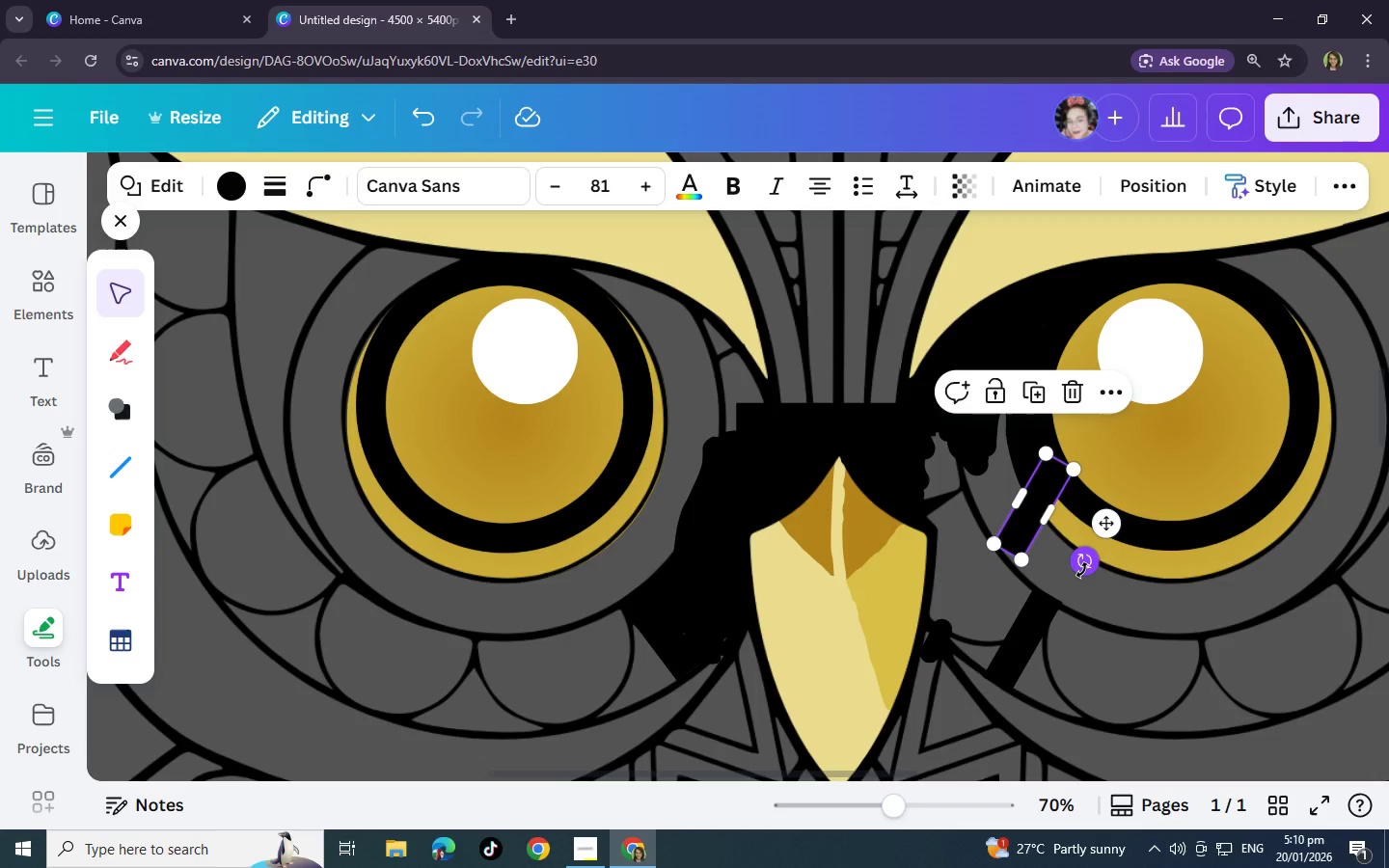 
left_click_drag(start_coordinate=[1082, 570], to_coordinate=[1044, 550])
 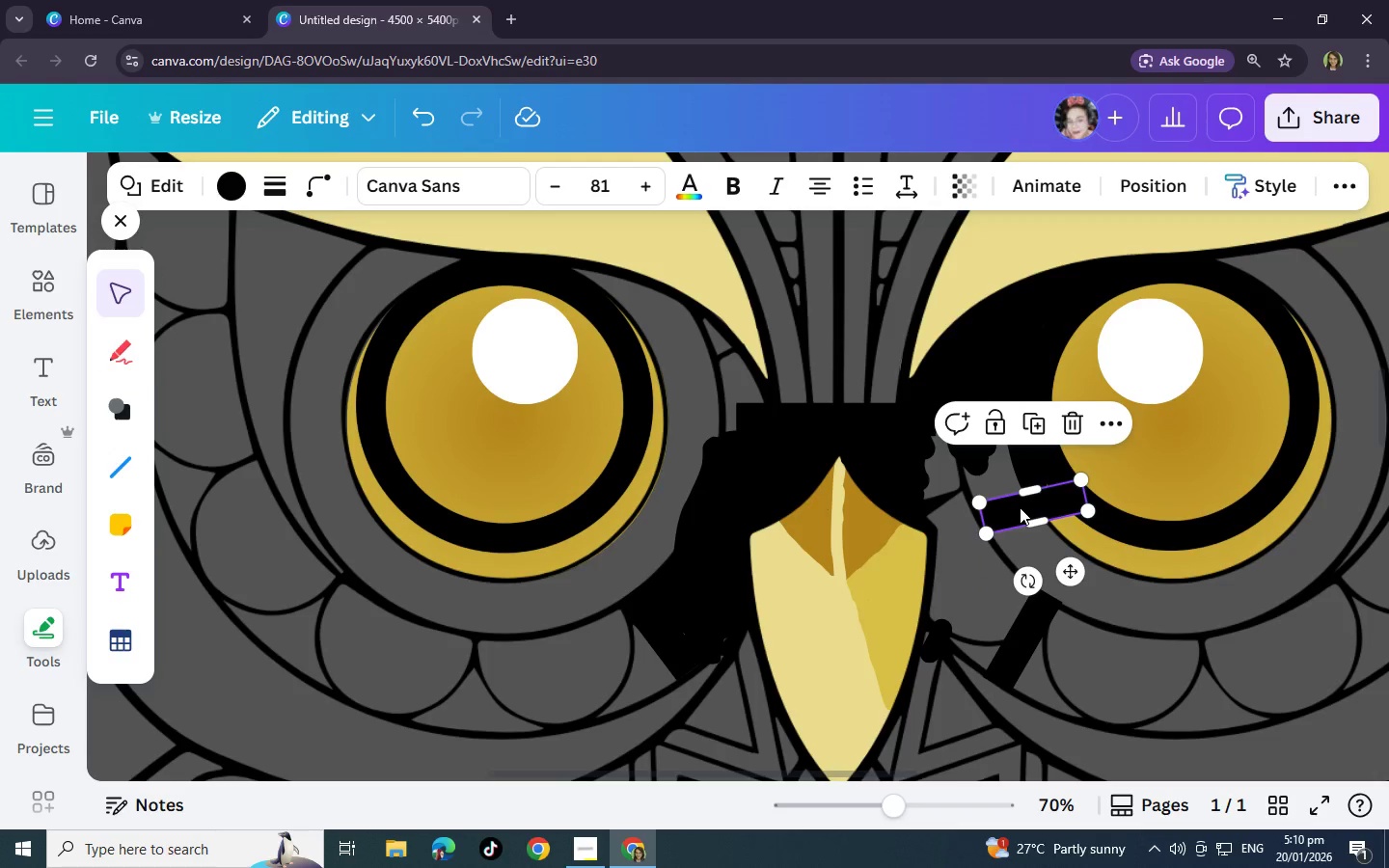 
left_click_drag(start_coordinate=[1021, 508], to_coordinate=[1010, 500])
 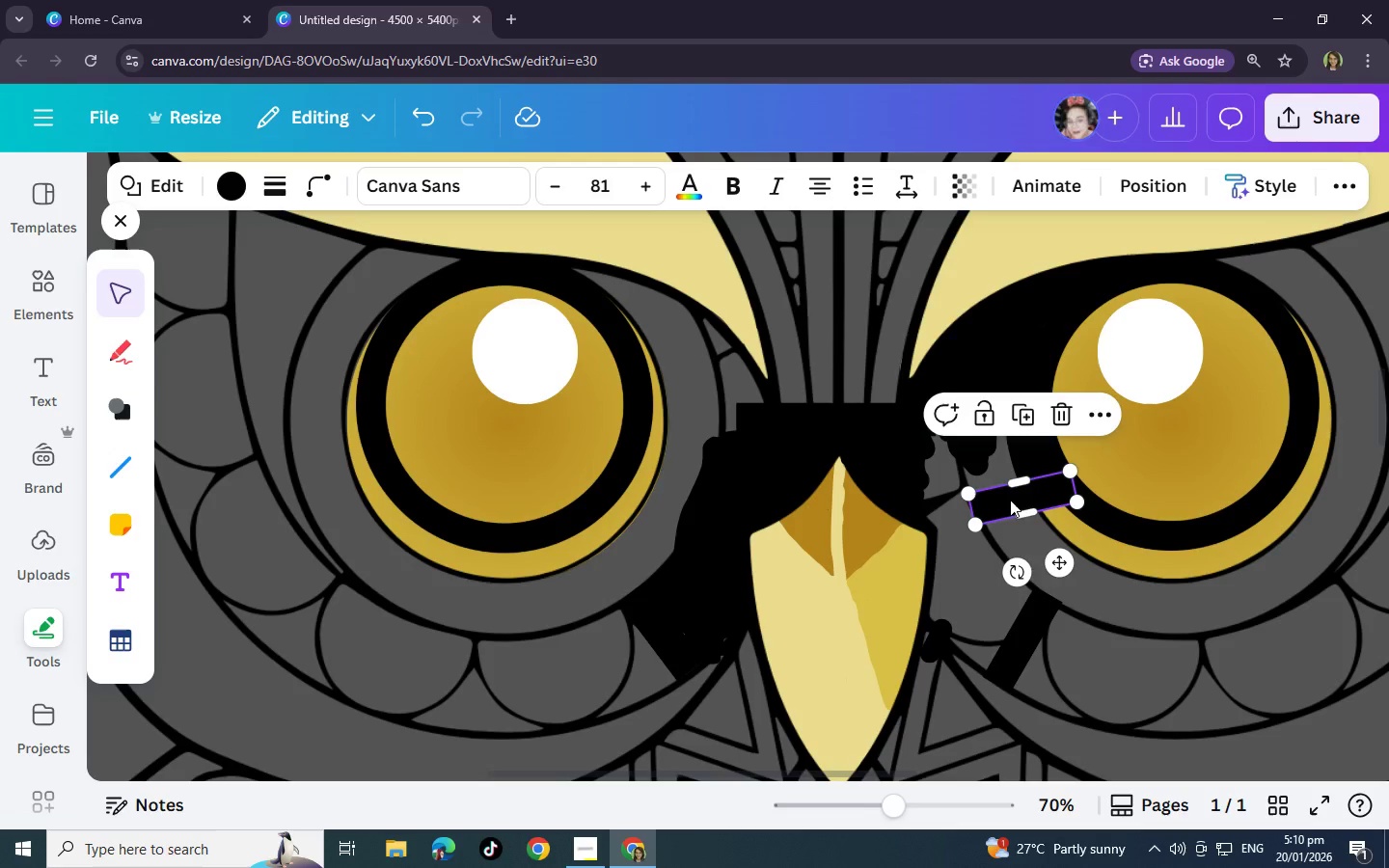 
key(Control+C)
 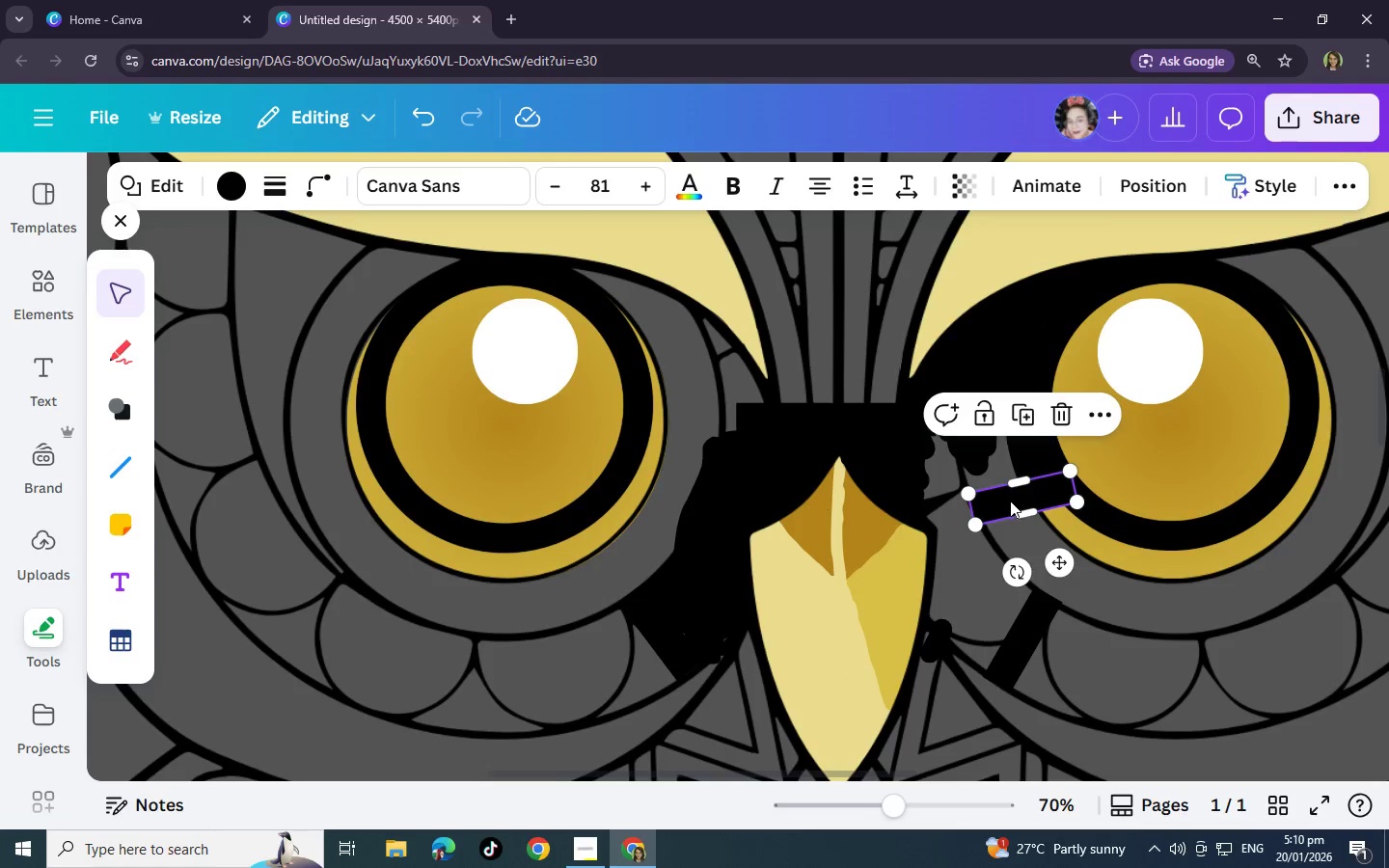 
key(Control+V)
 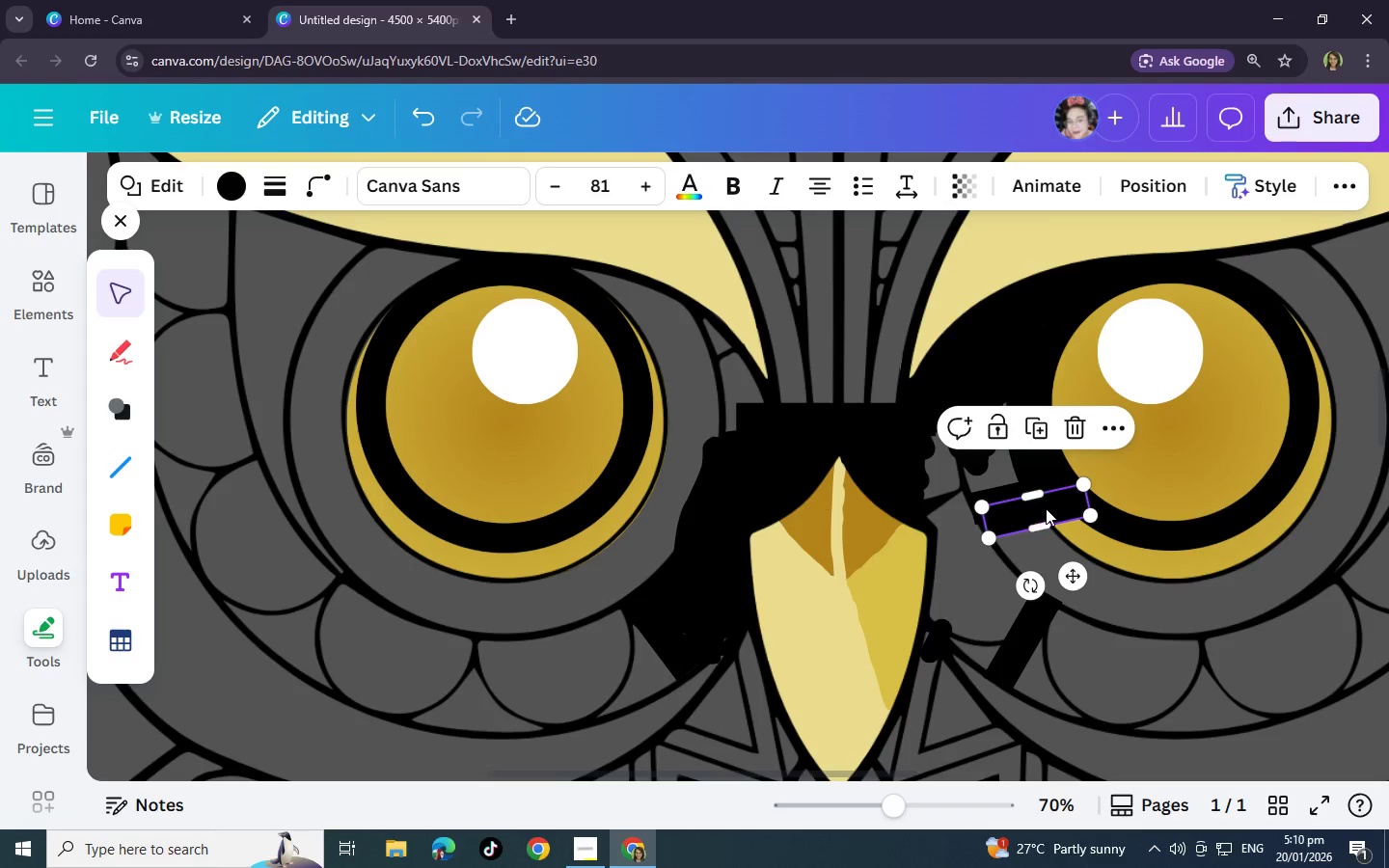 
left_click_drag(start_coordinate=[1062, 509], to_coordinate=[649, 492])
 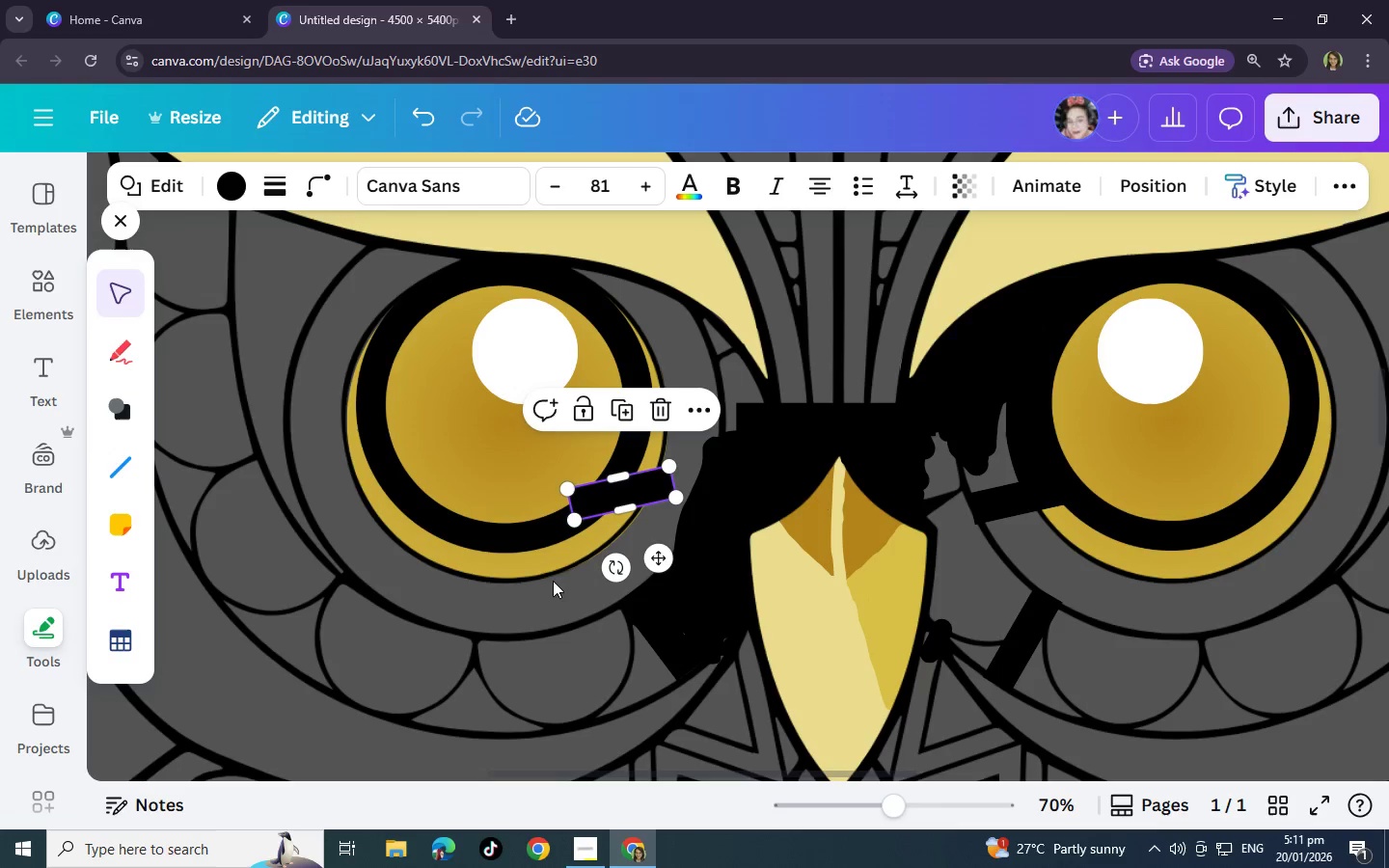 
left_click_drag(start_coordinate=[617, 570], to_coordinate=[572, 570])
 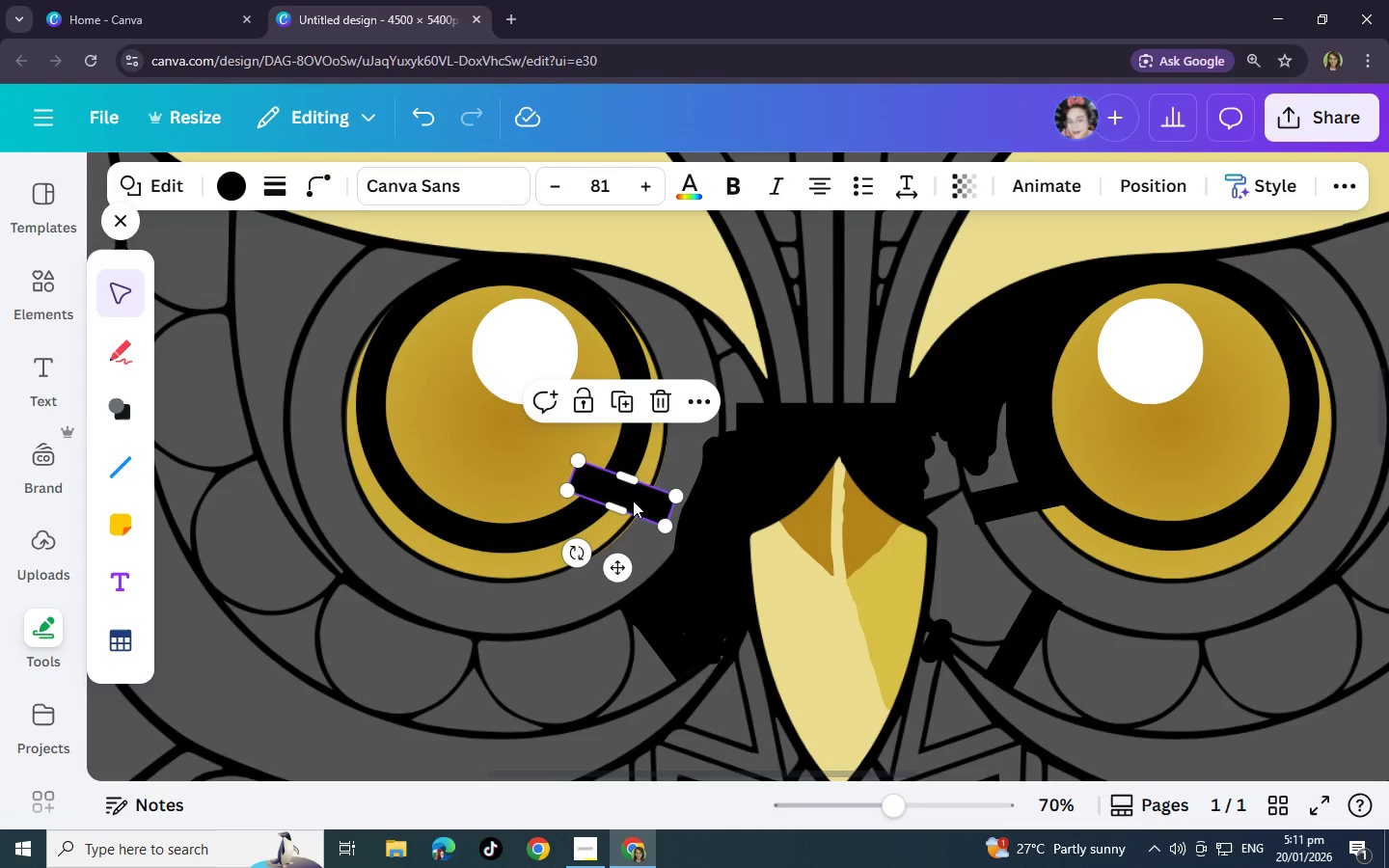 
left_click_drag(start_coordinate=[633, 501], to_coordinate=[657, 499])
 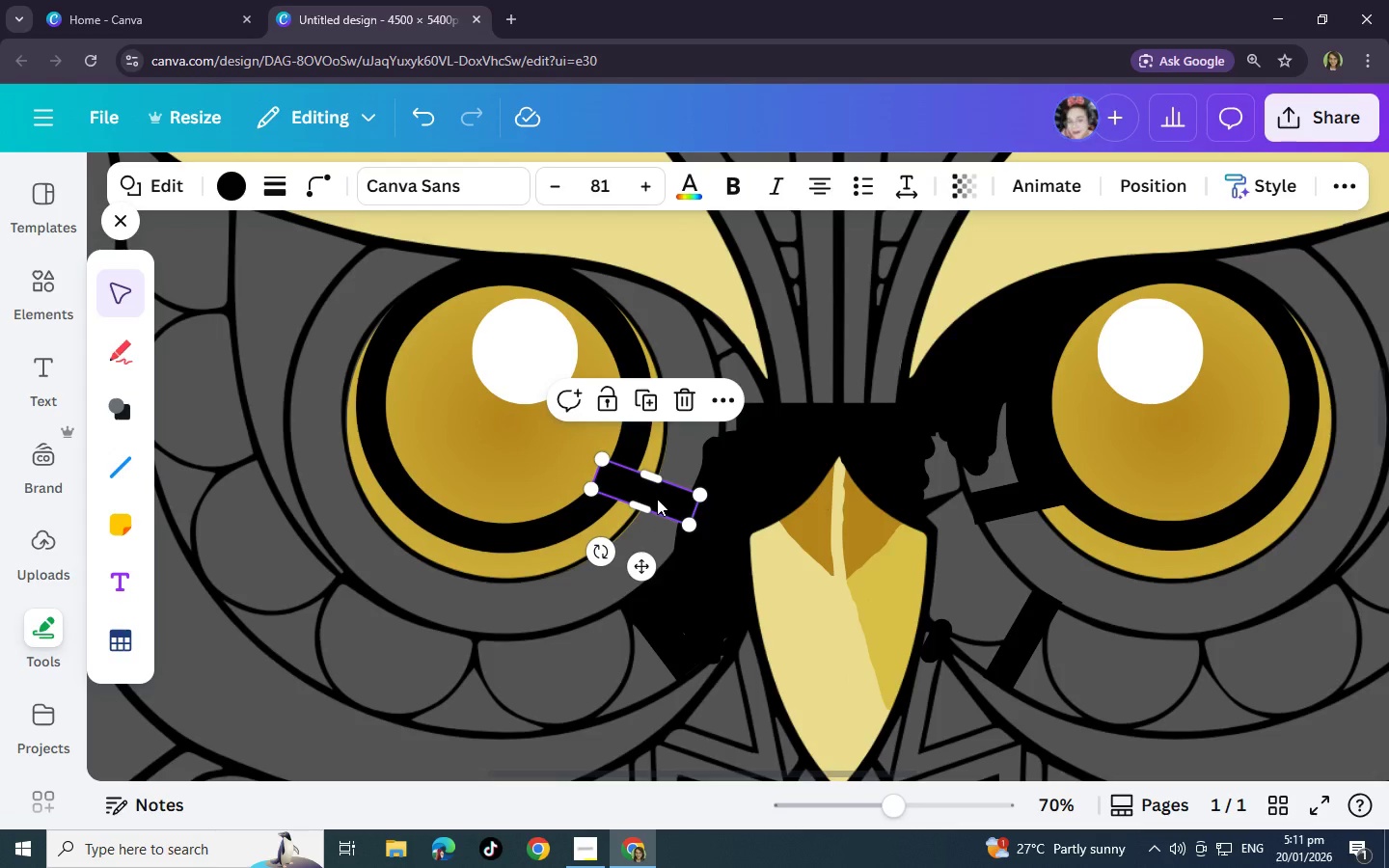 
left_click_drag(start_coordinate=[657, 499], to_coordinate=[660, 505])
 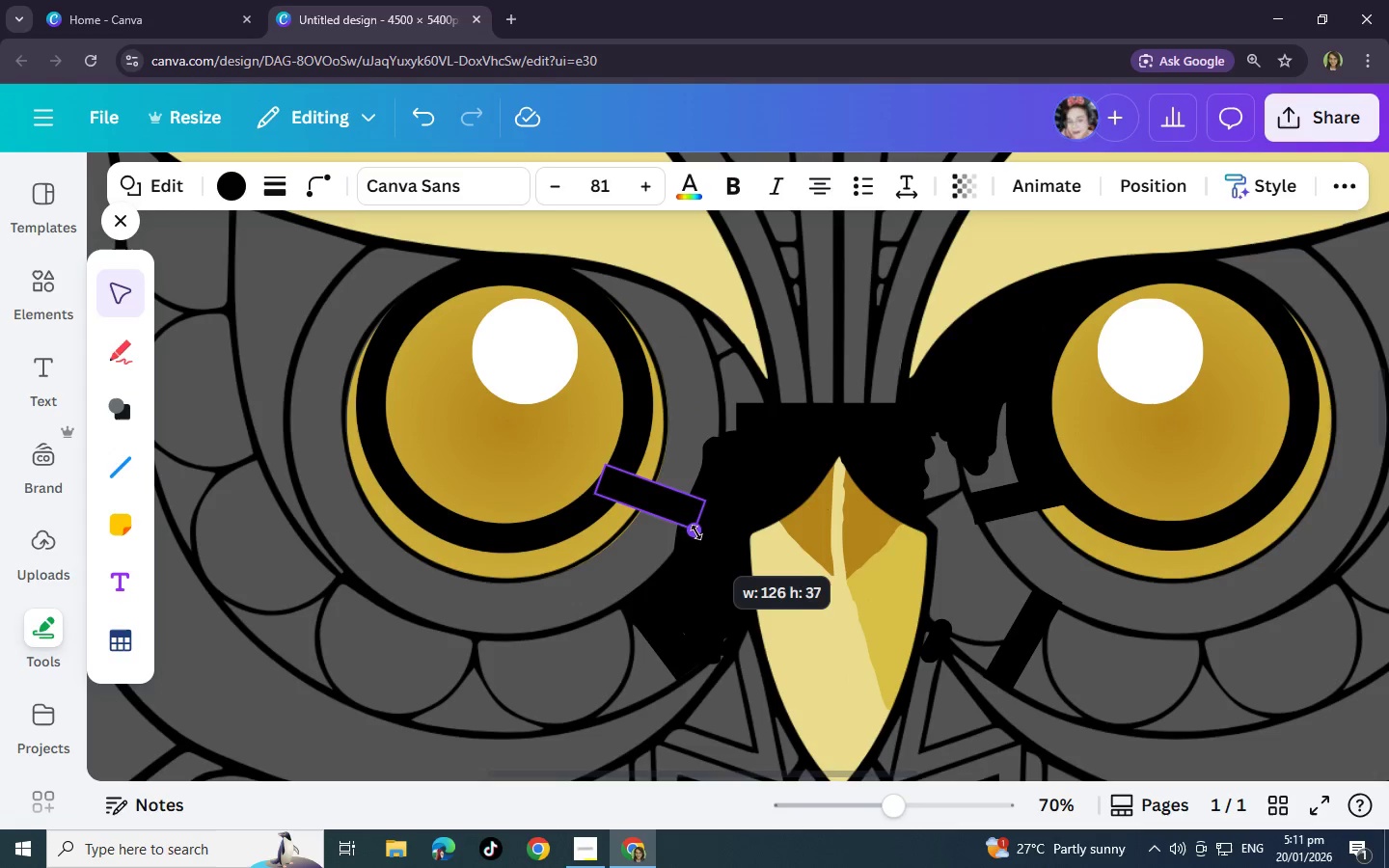 
wait(5.78)
 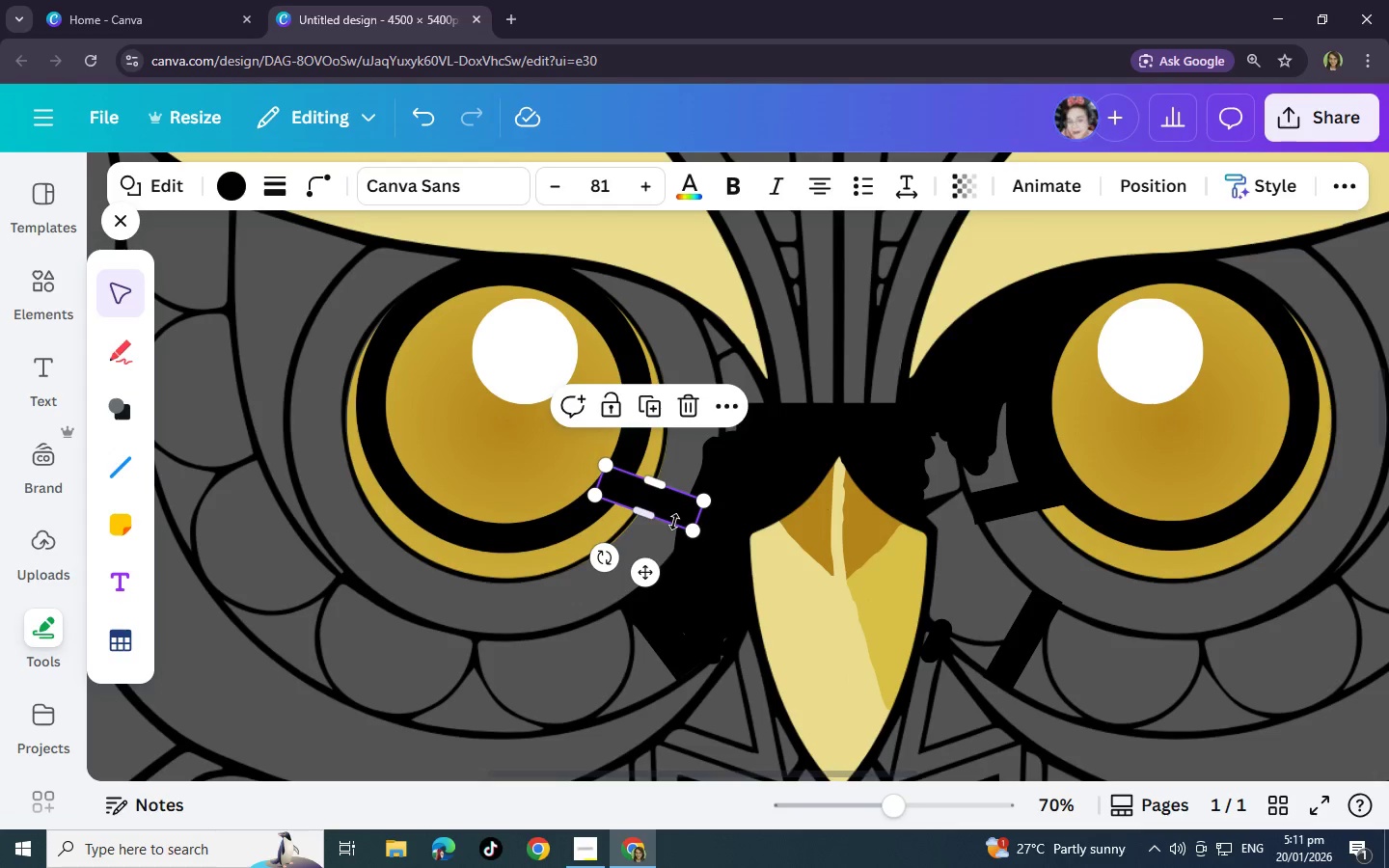 
left_click_drag(start_coordinate=[611, 564], to_coordinate=[615, 568])
 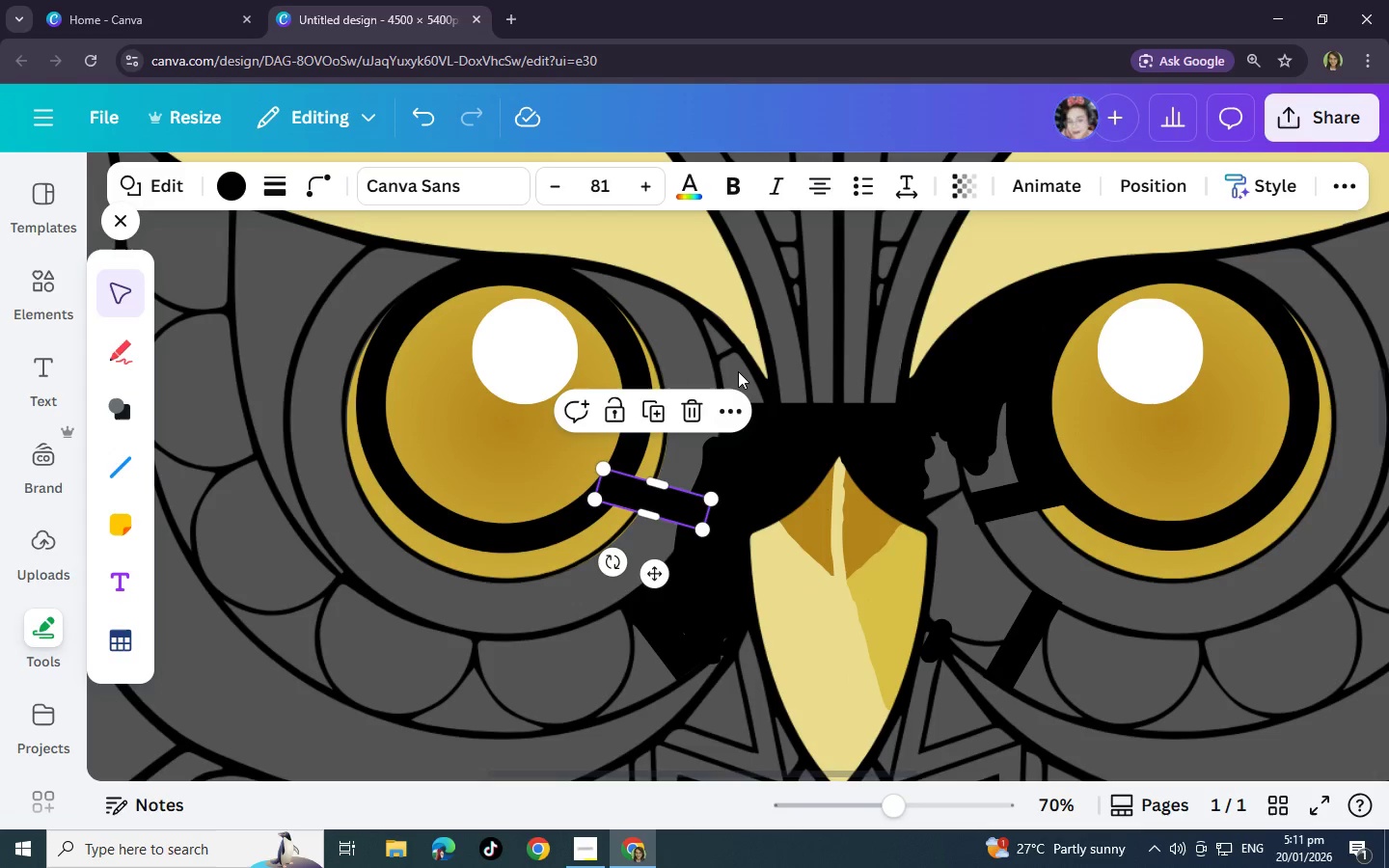 
left_click([761, 362])
 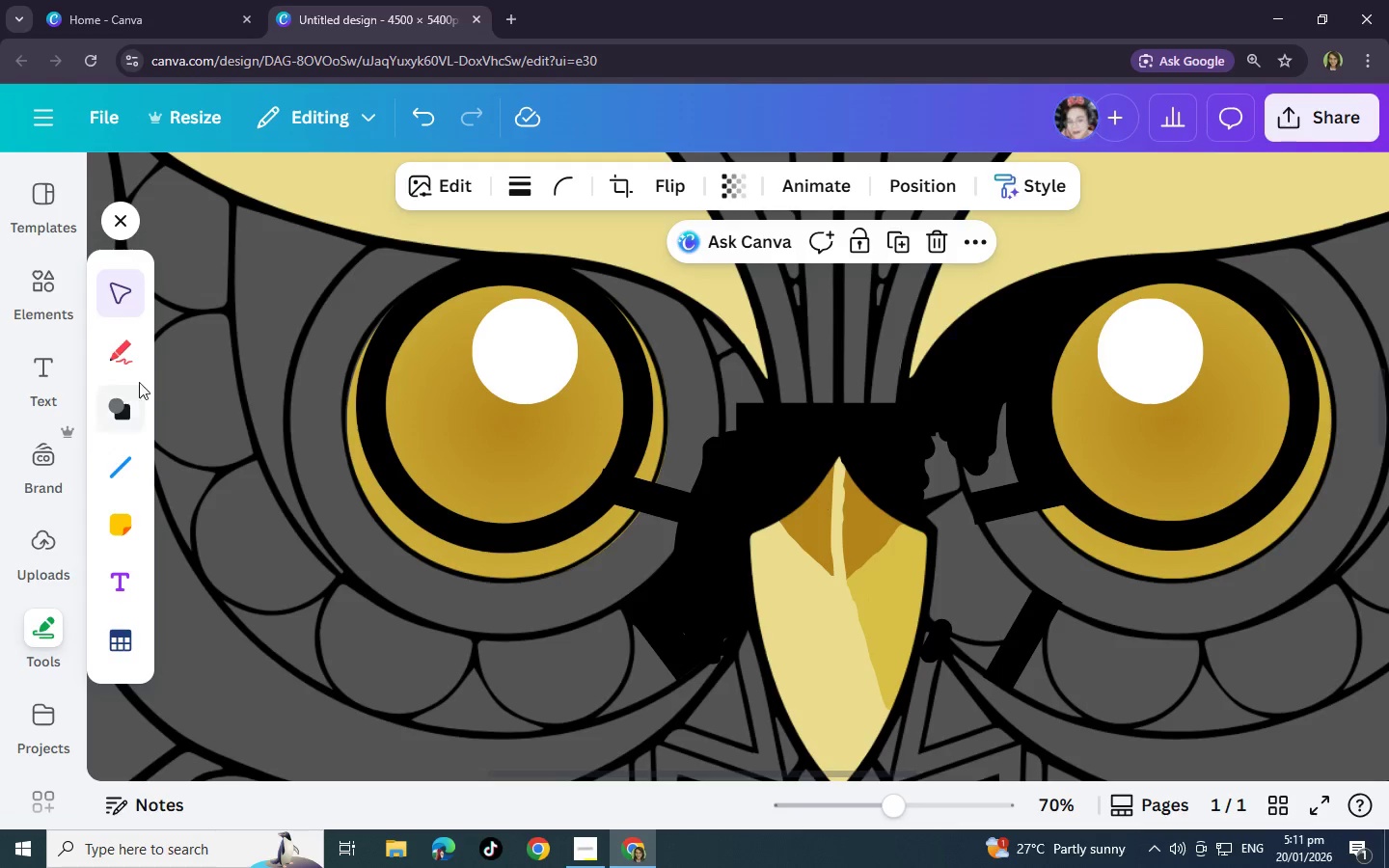 
left_click([133, 351])
 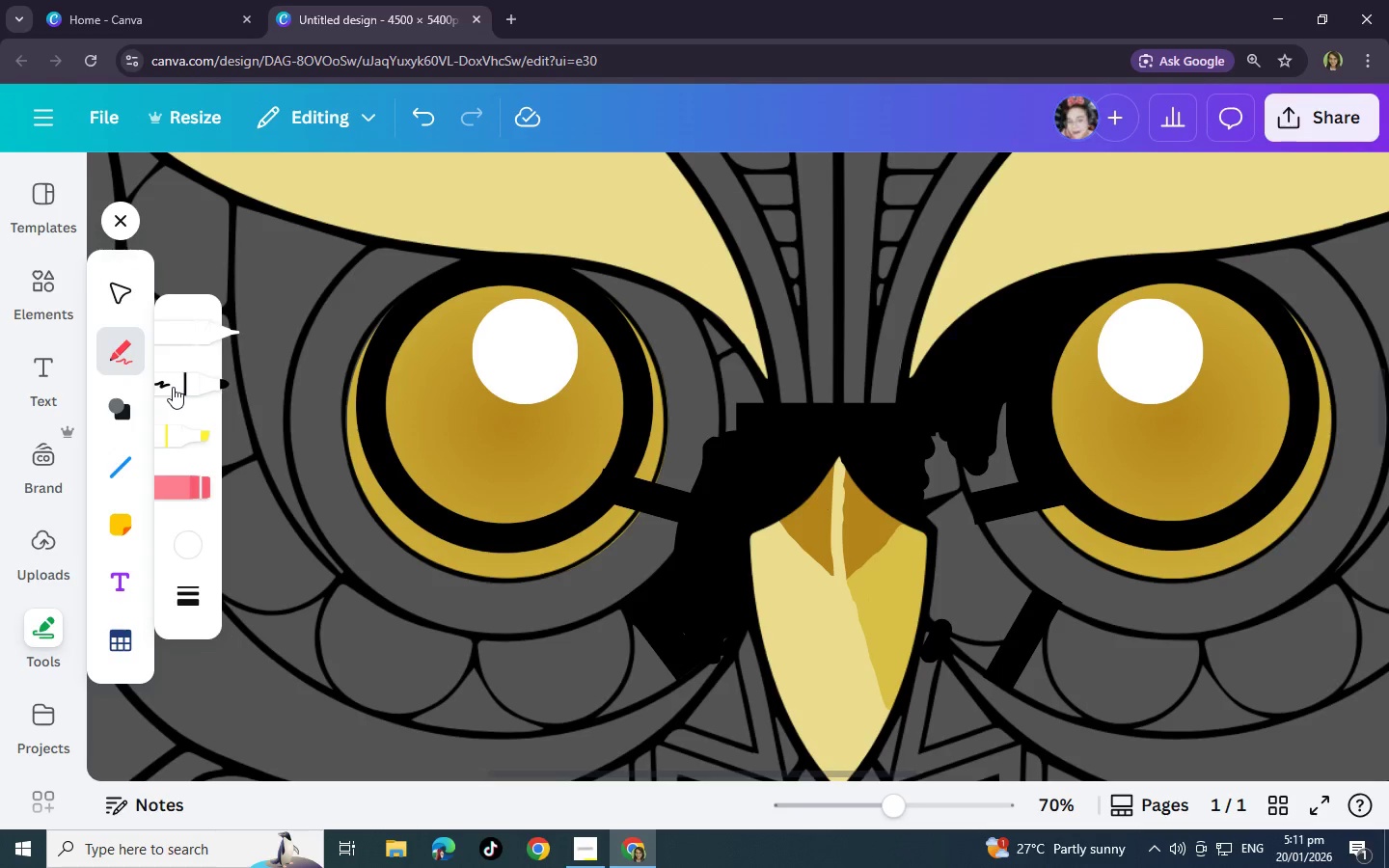 
left_click([173, 387])
 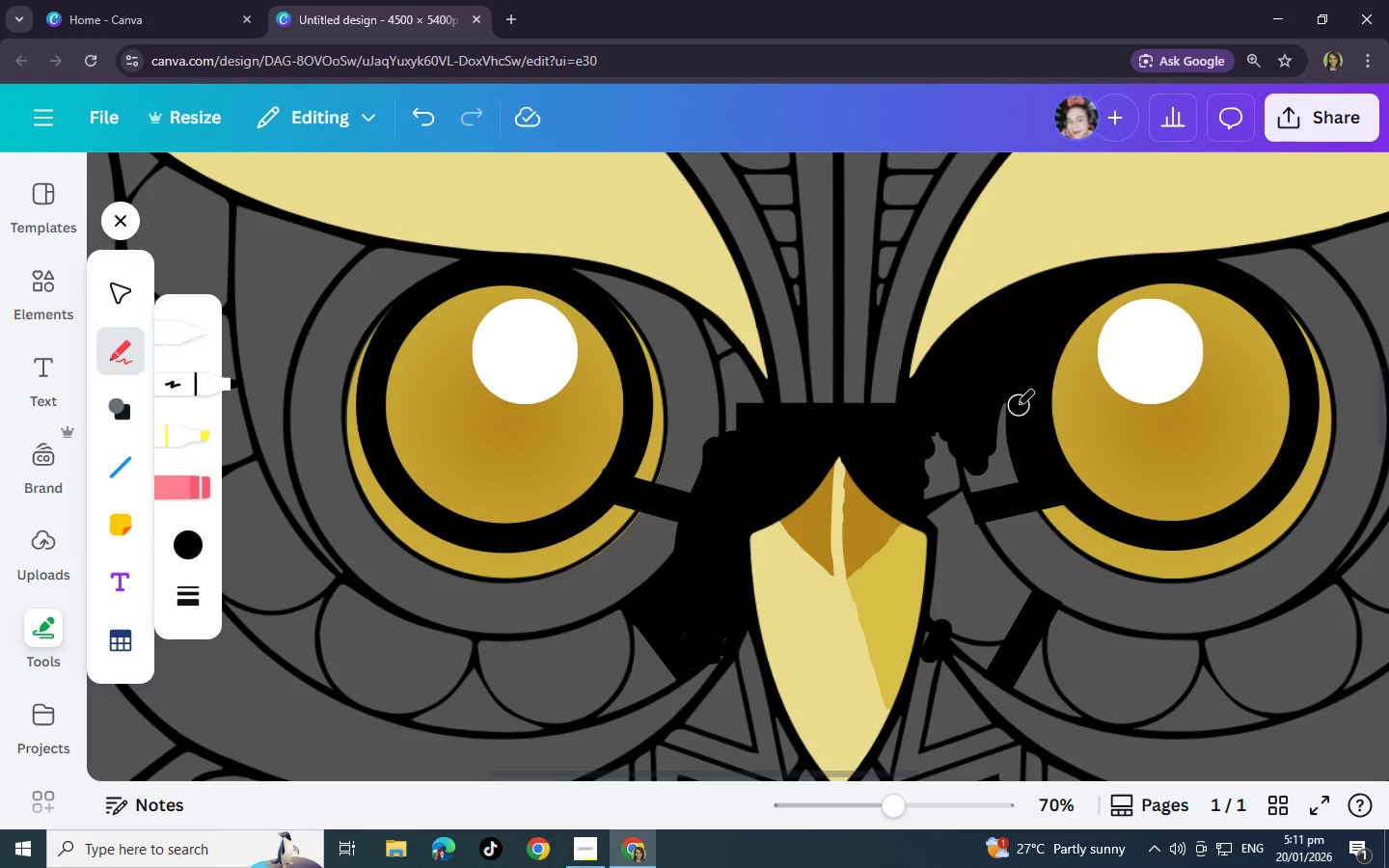 
left_click_drag(start_coordinate=[1012, 409], to_coordinate=[1142, 600])
 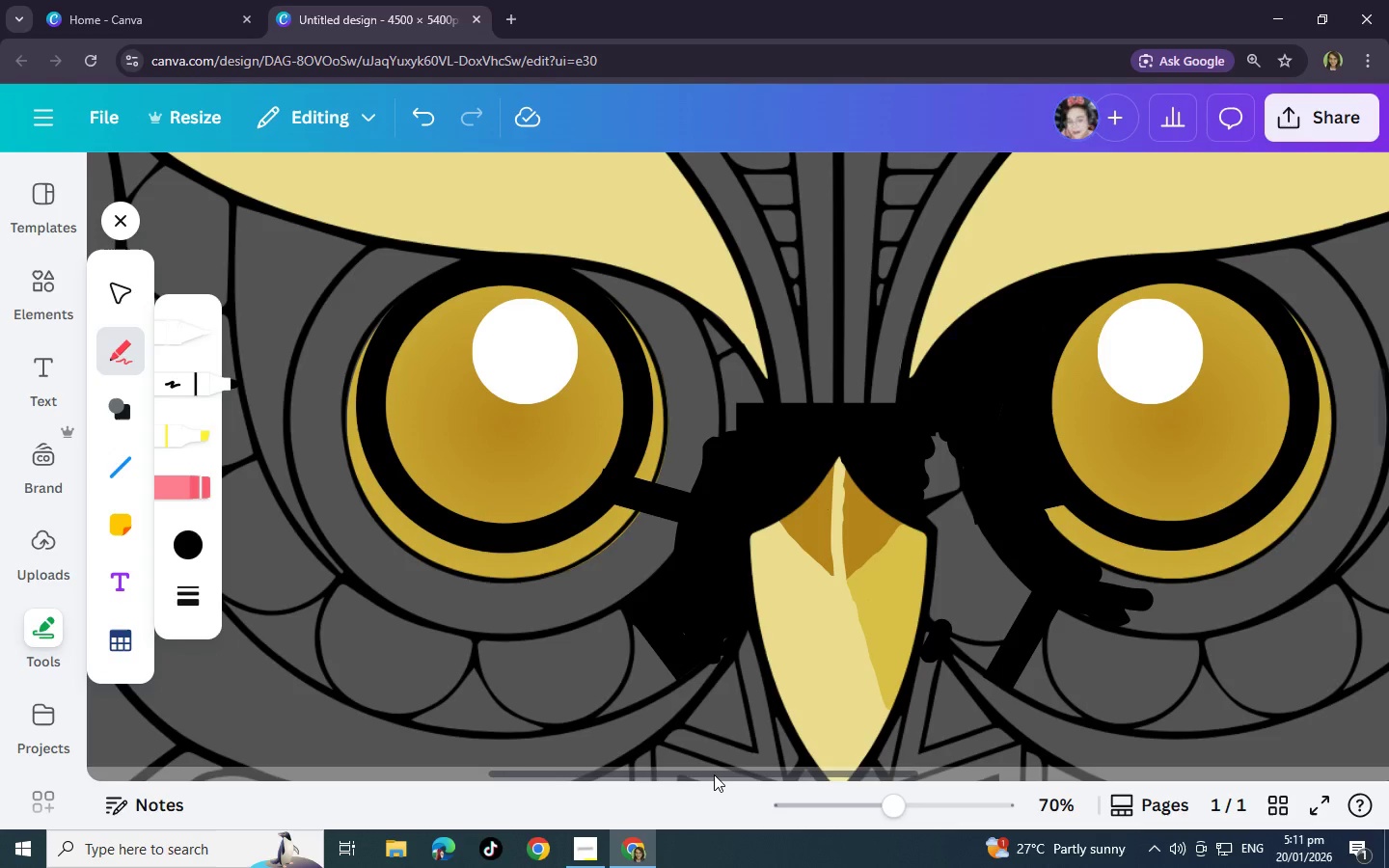 
left_click_drag(start_coordinate=[715, 773], to_coordinate=[797, 780])
 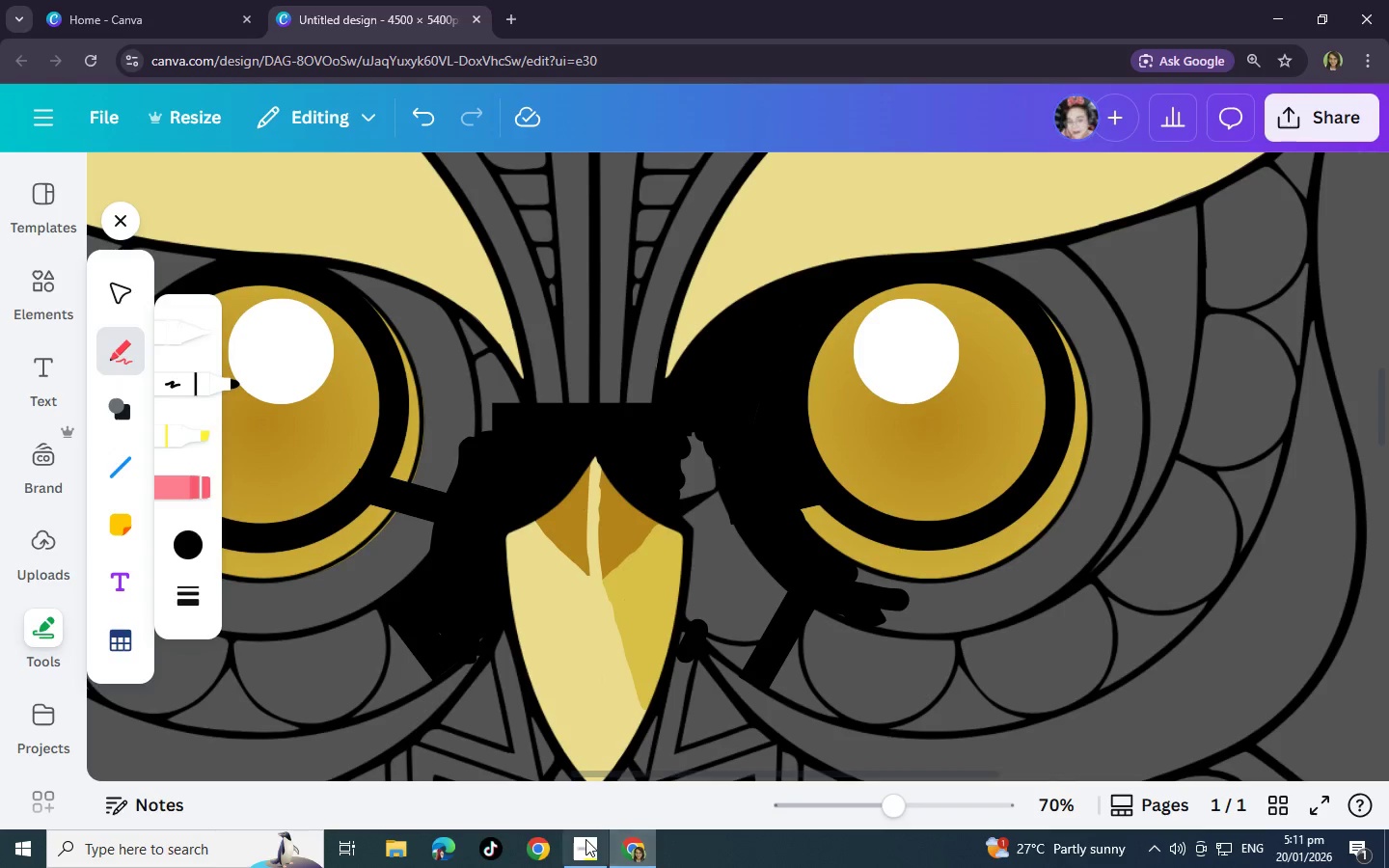 
left_click([586, 838])